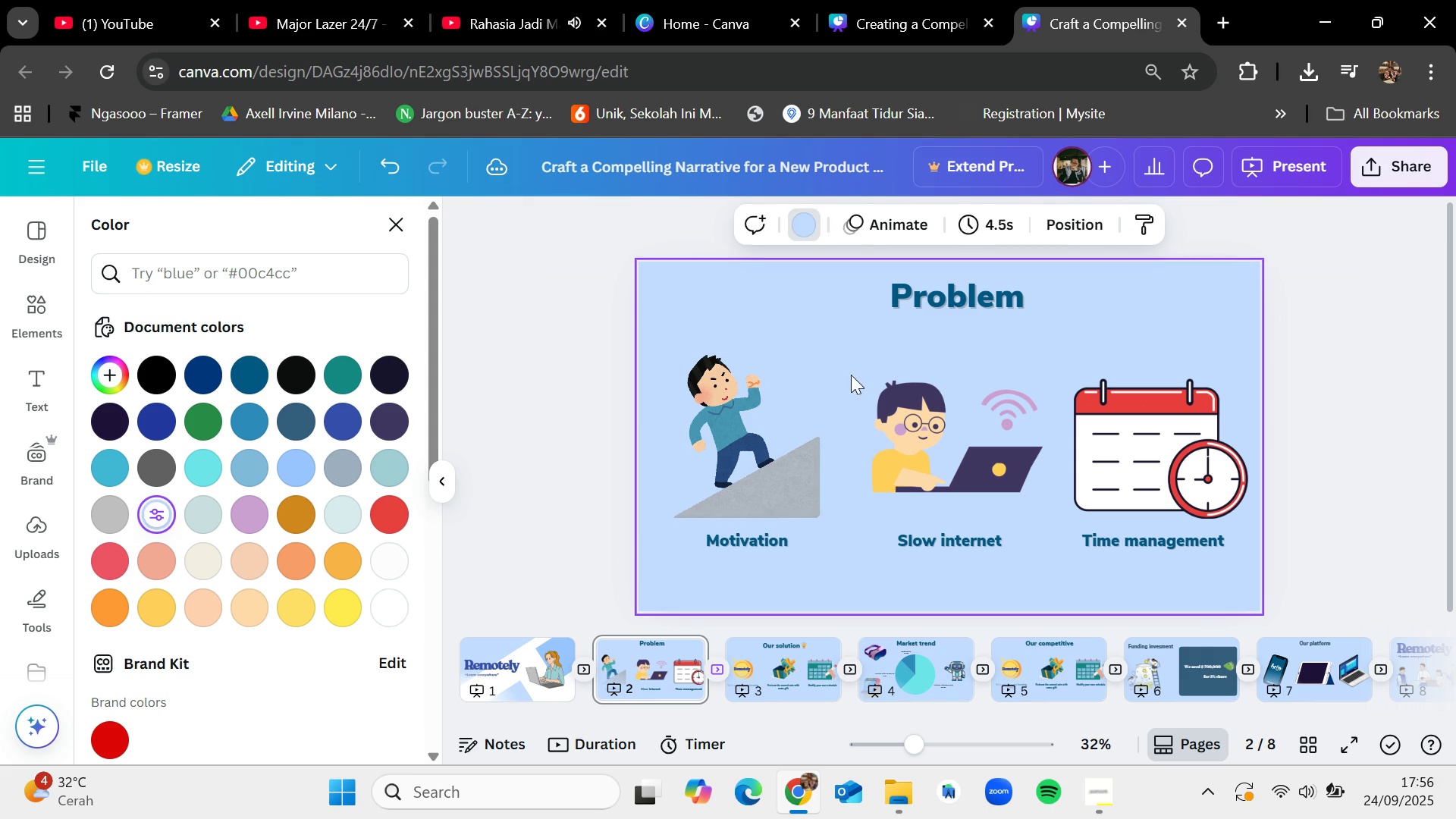 
left_click([745, 421])
 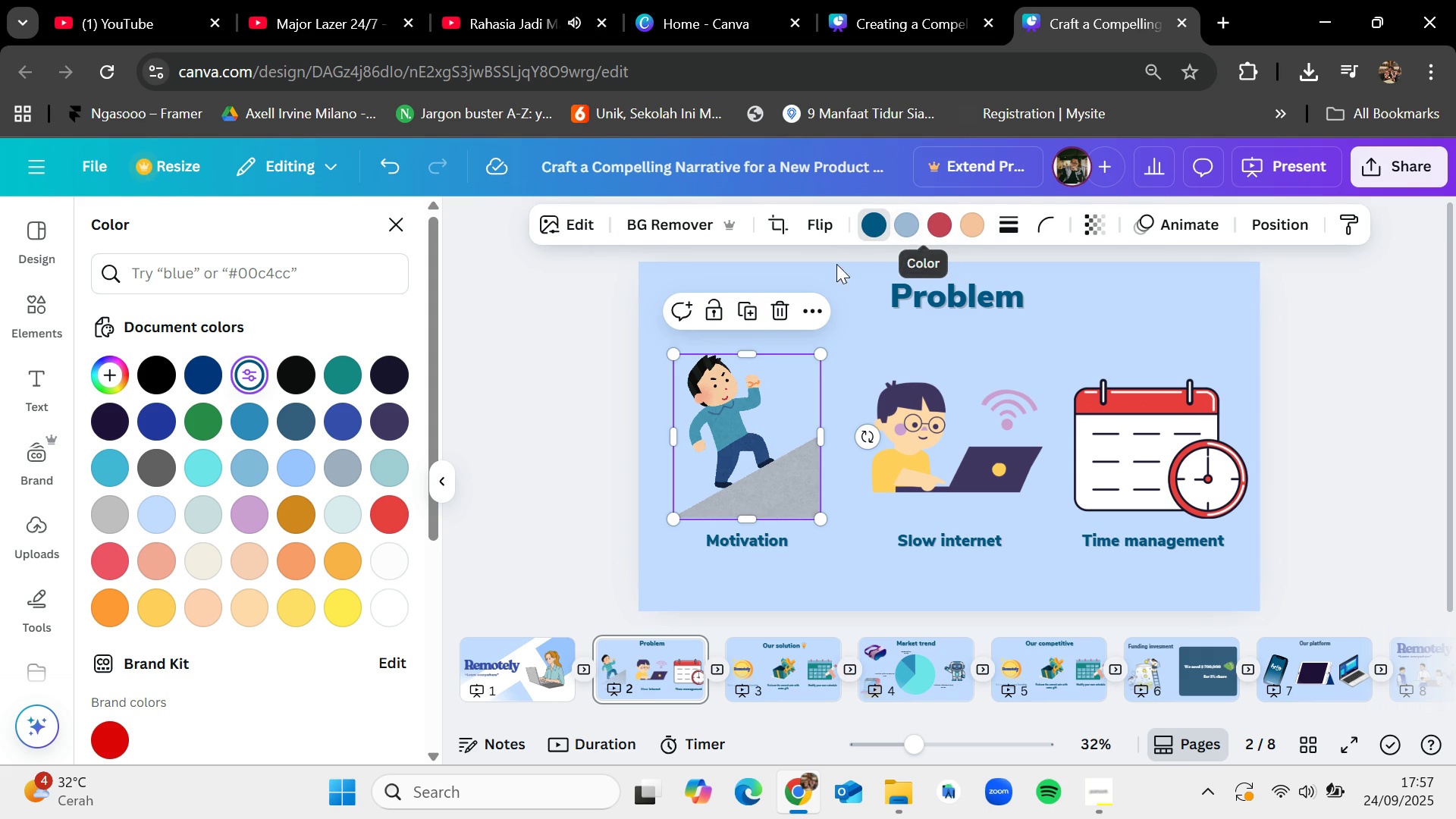 
left_click([281, 406])
 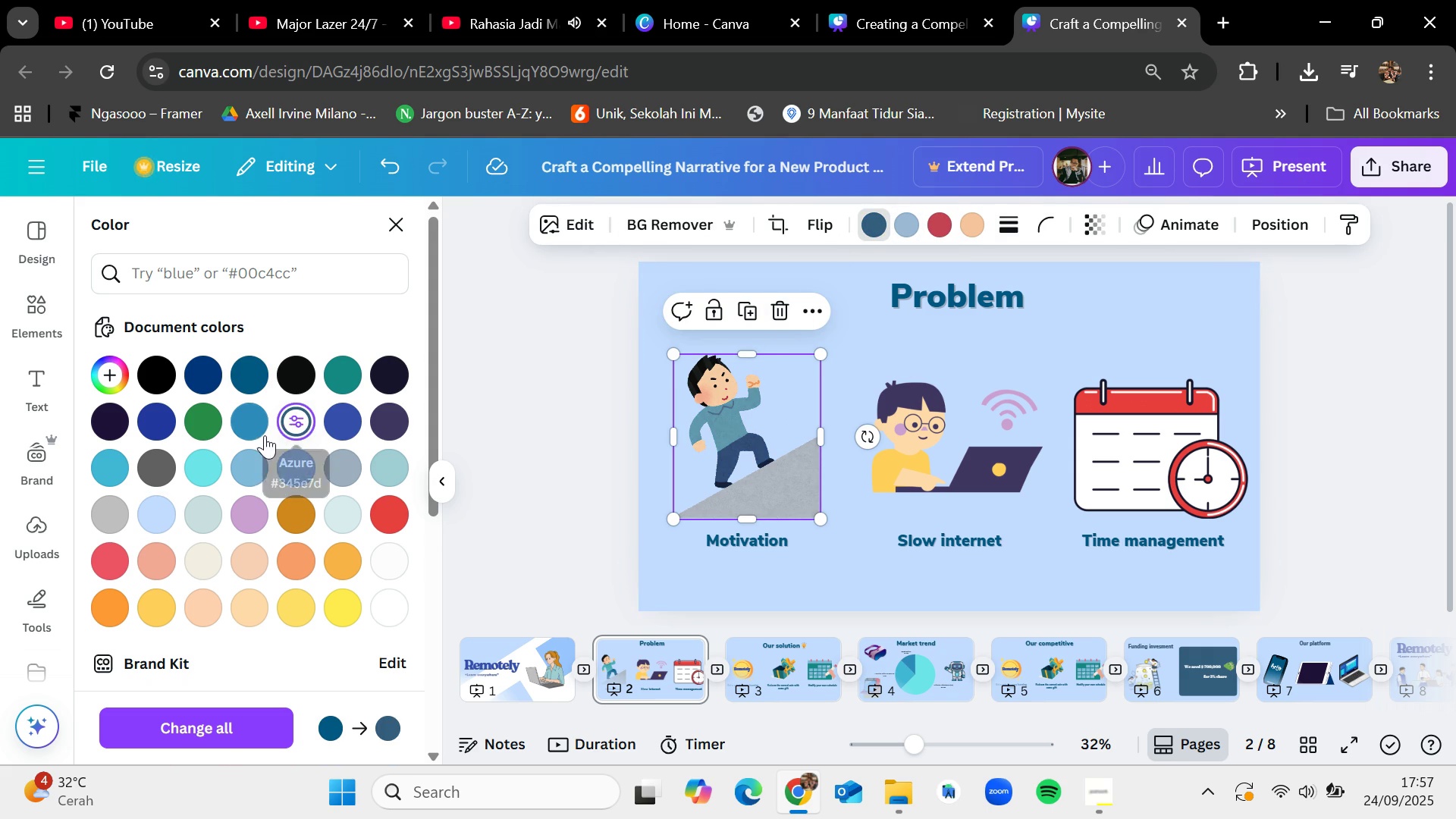 
left_click([265, 435])
 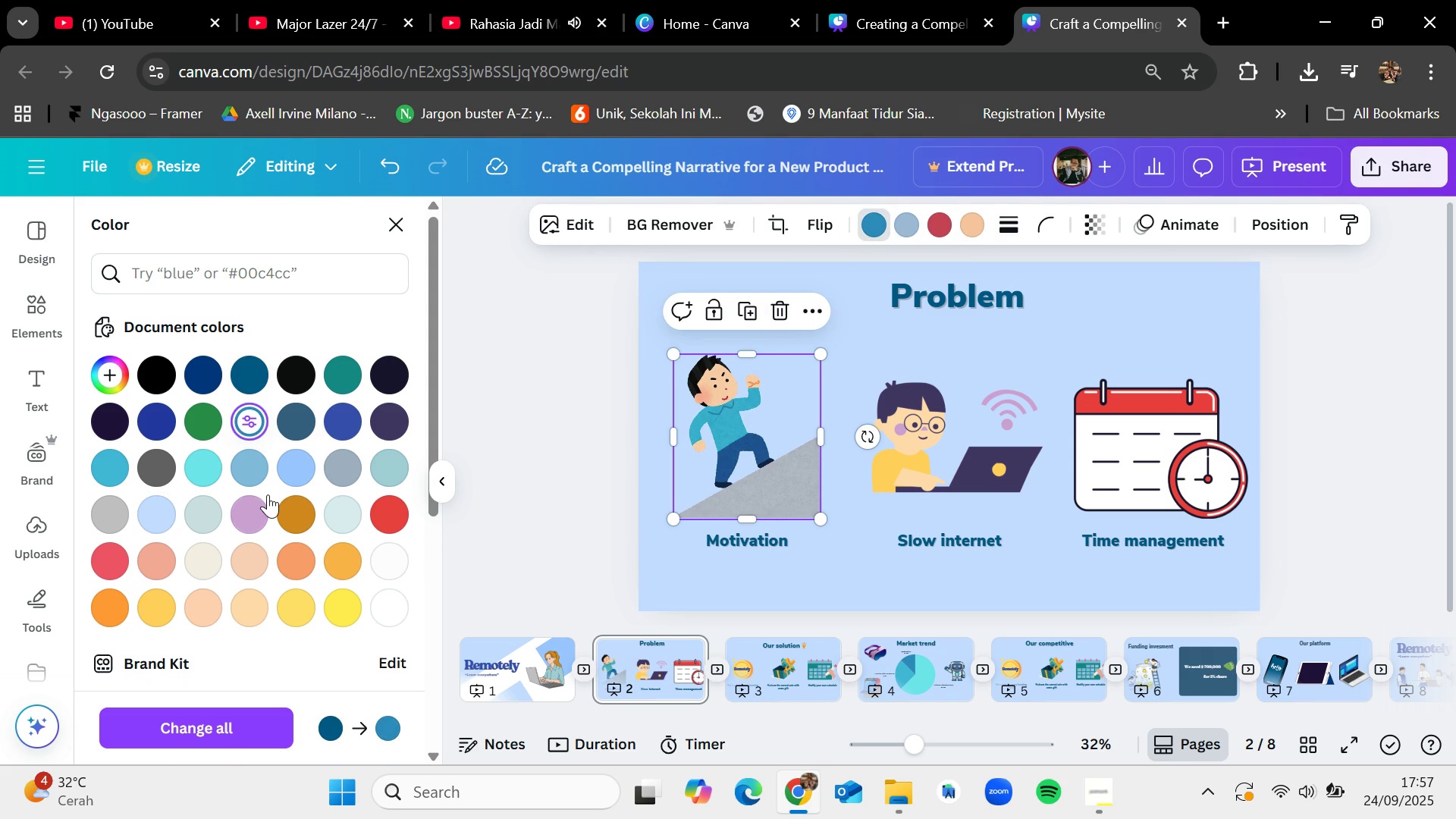 
left_click([268, 494])
 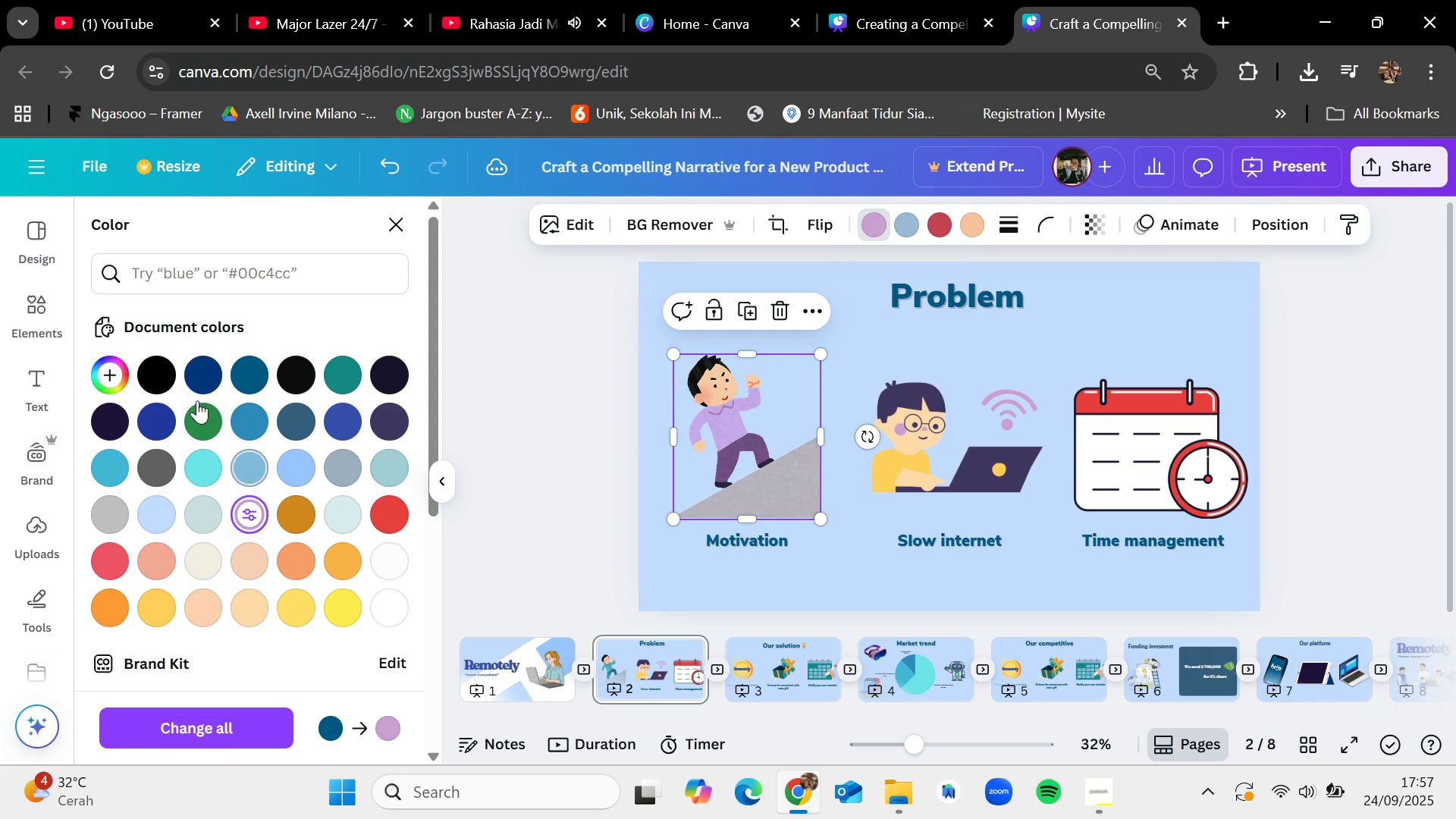 
mouse_move([214, 375])
 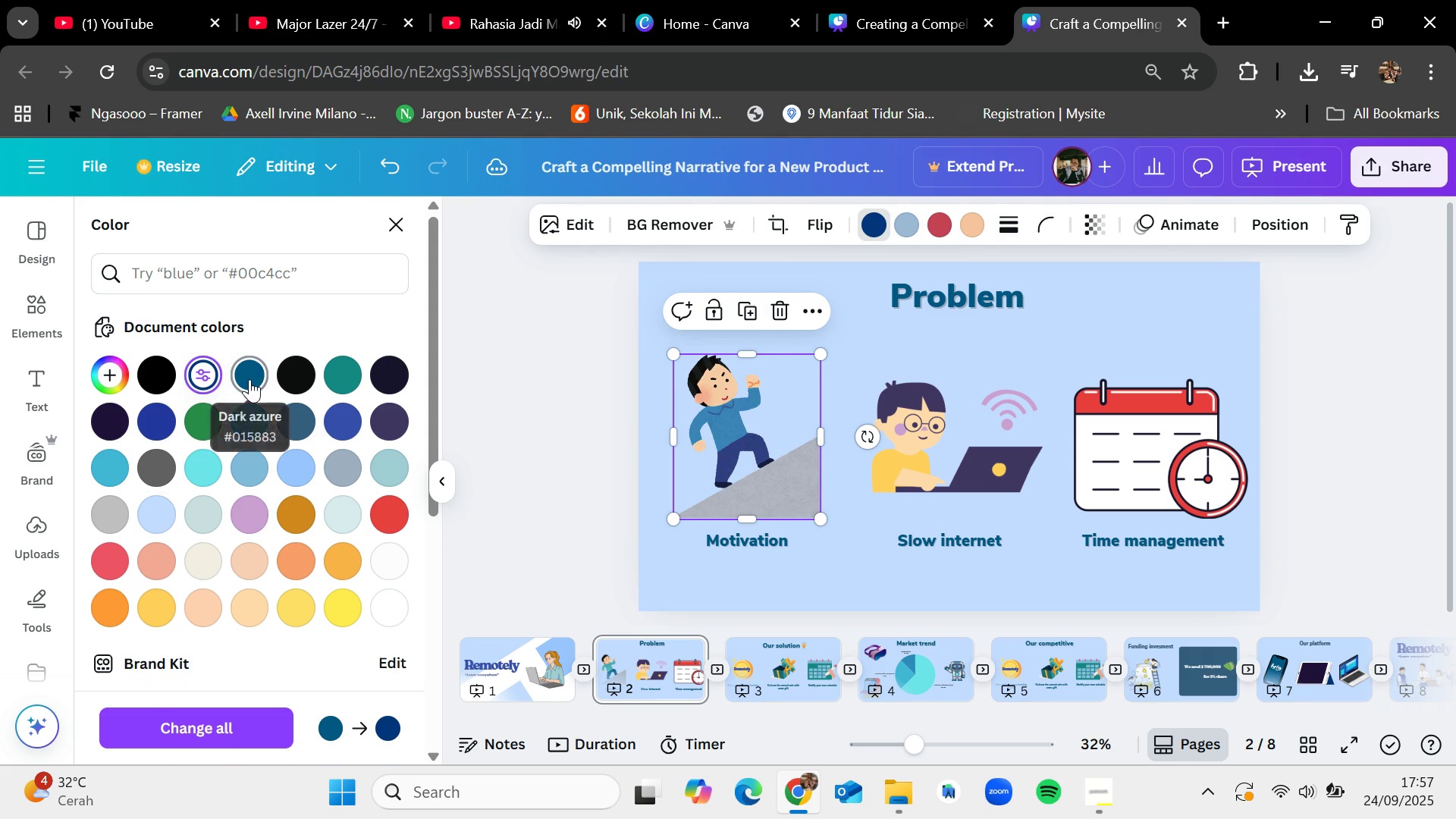 
left_click([249, 379])
 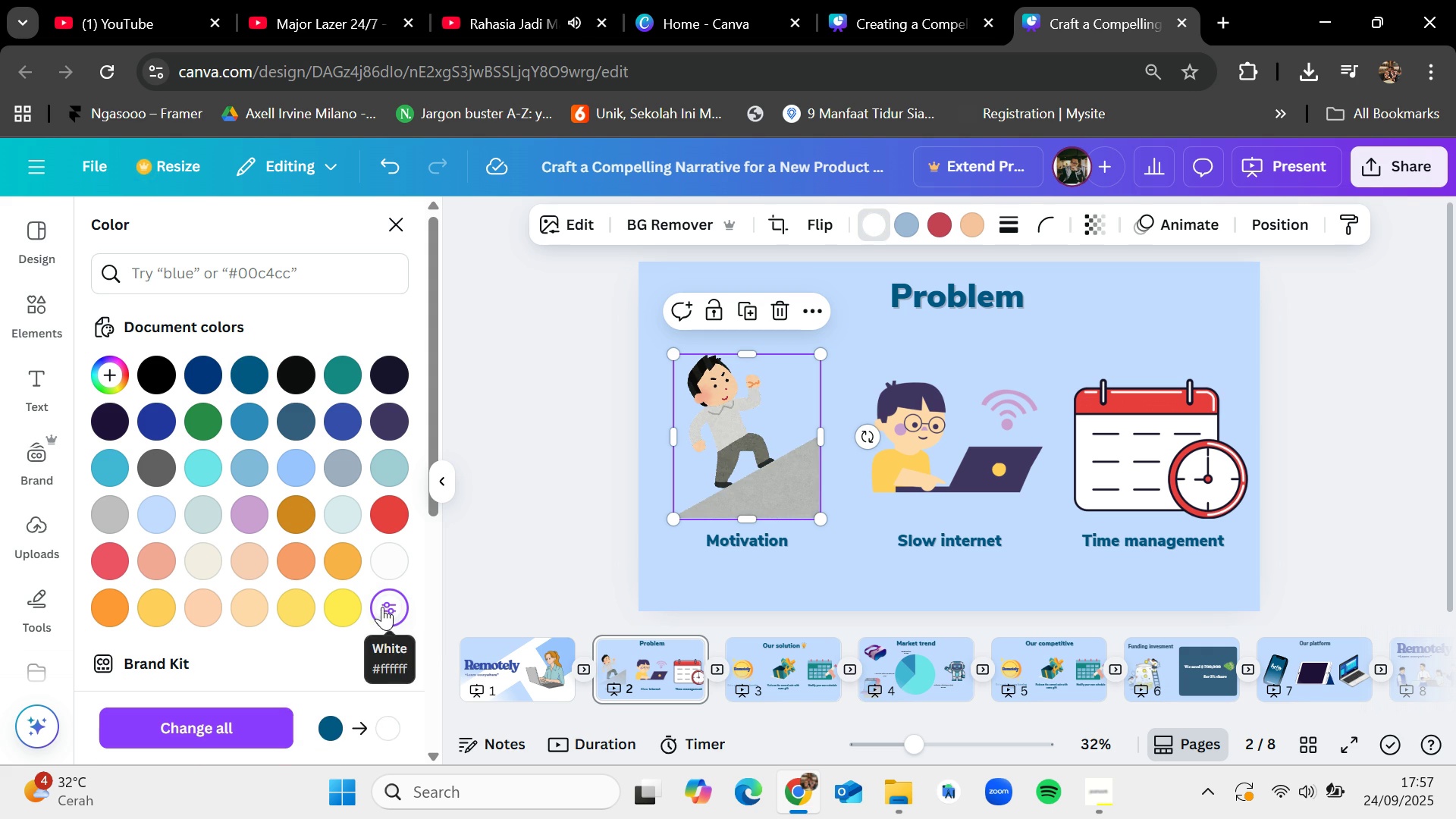 
wait(5.03)
 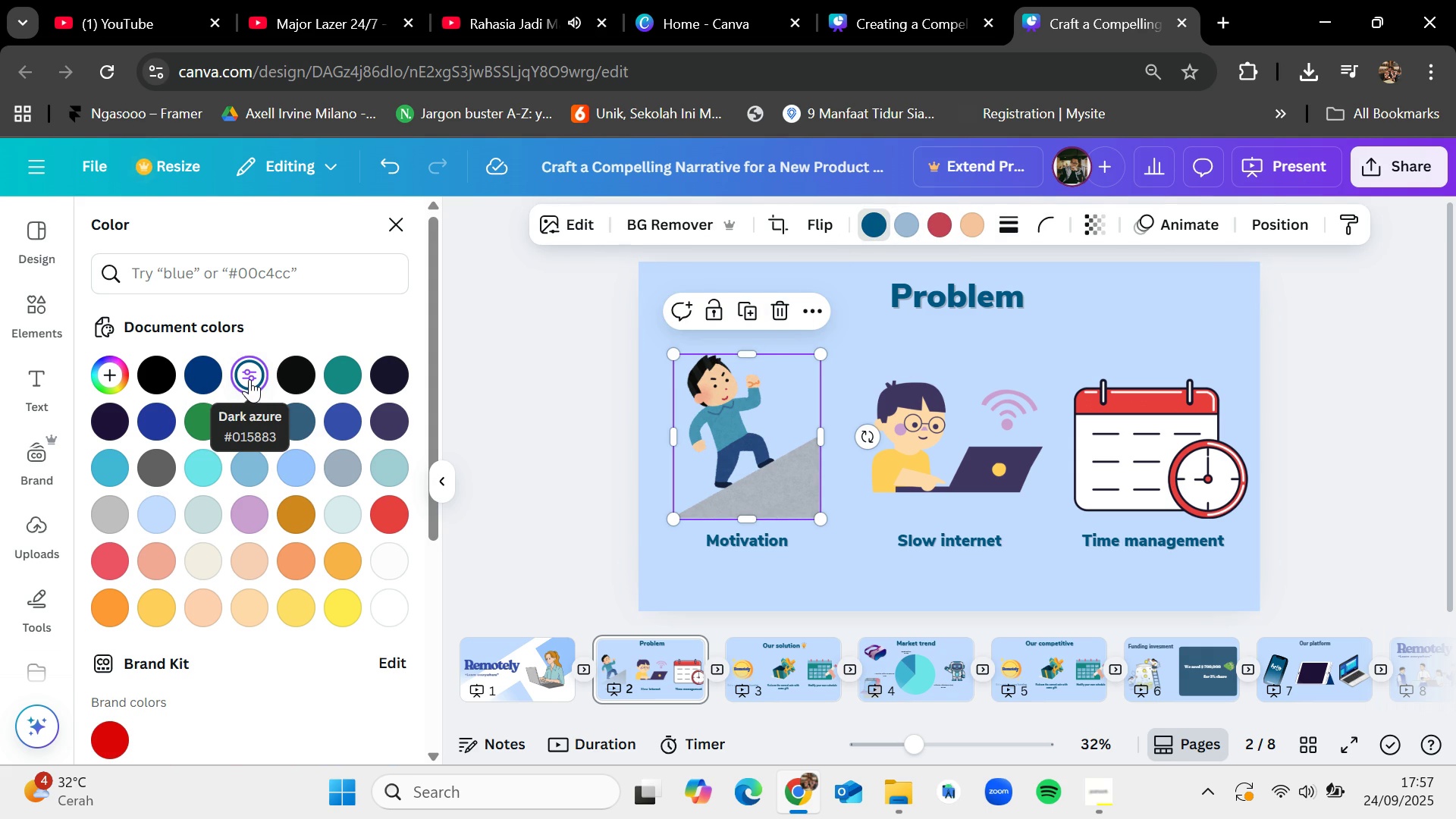 
left_click([167, 377])
 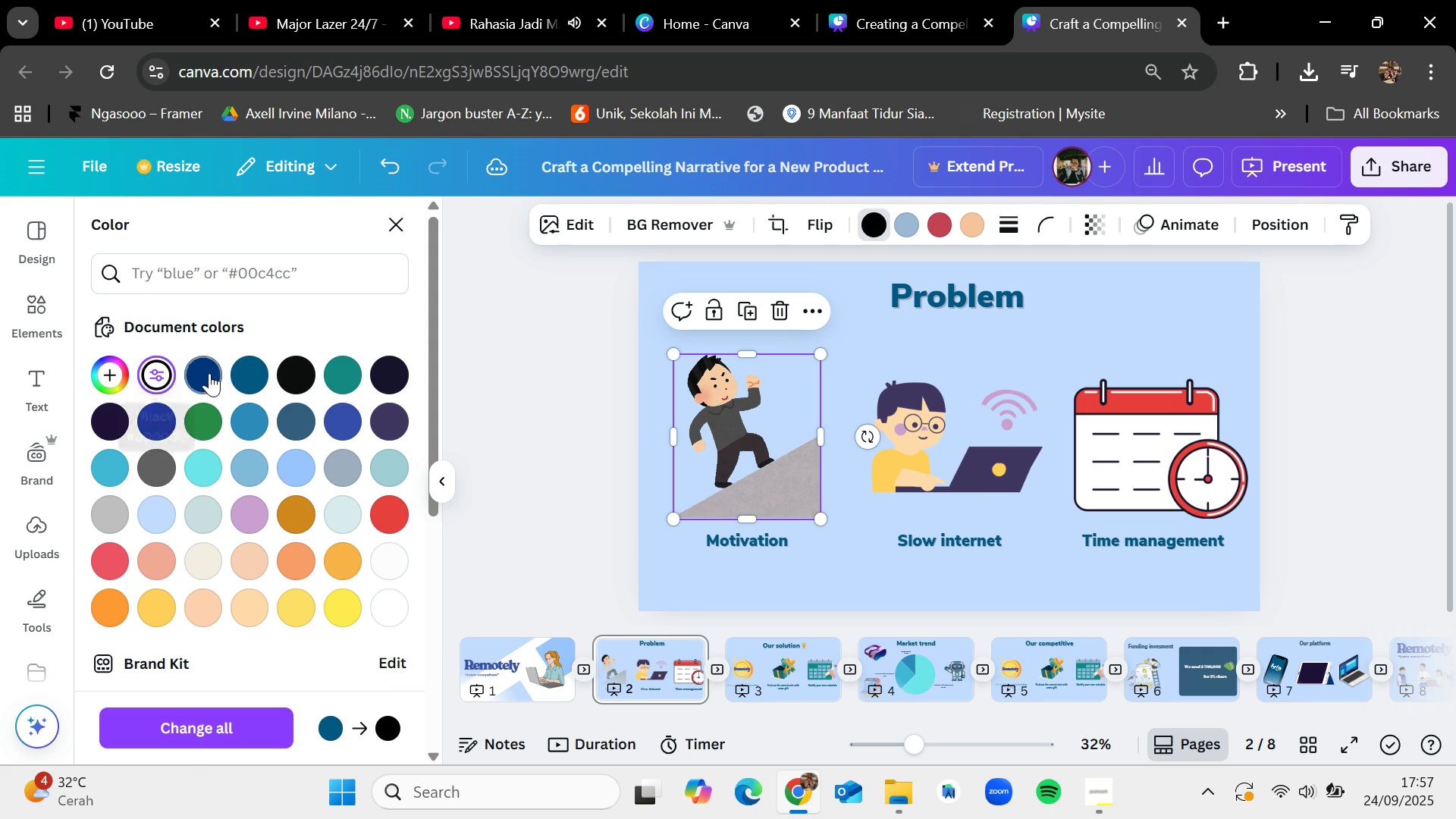 
left_click([214, 372])
 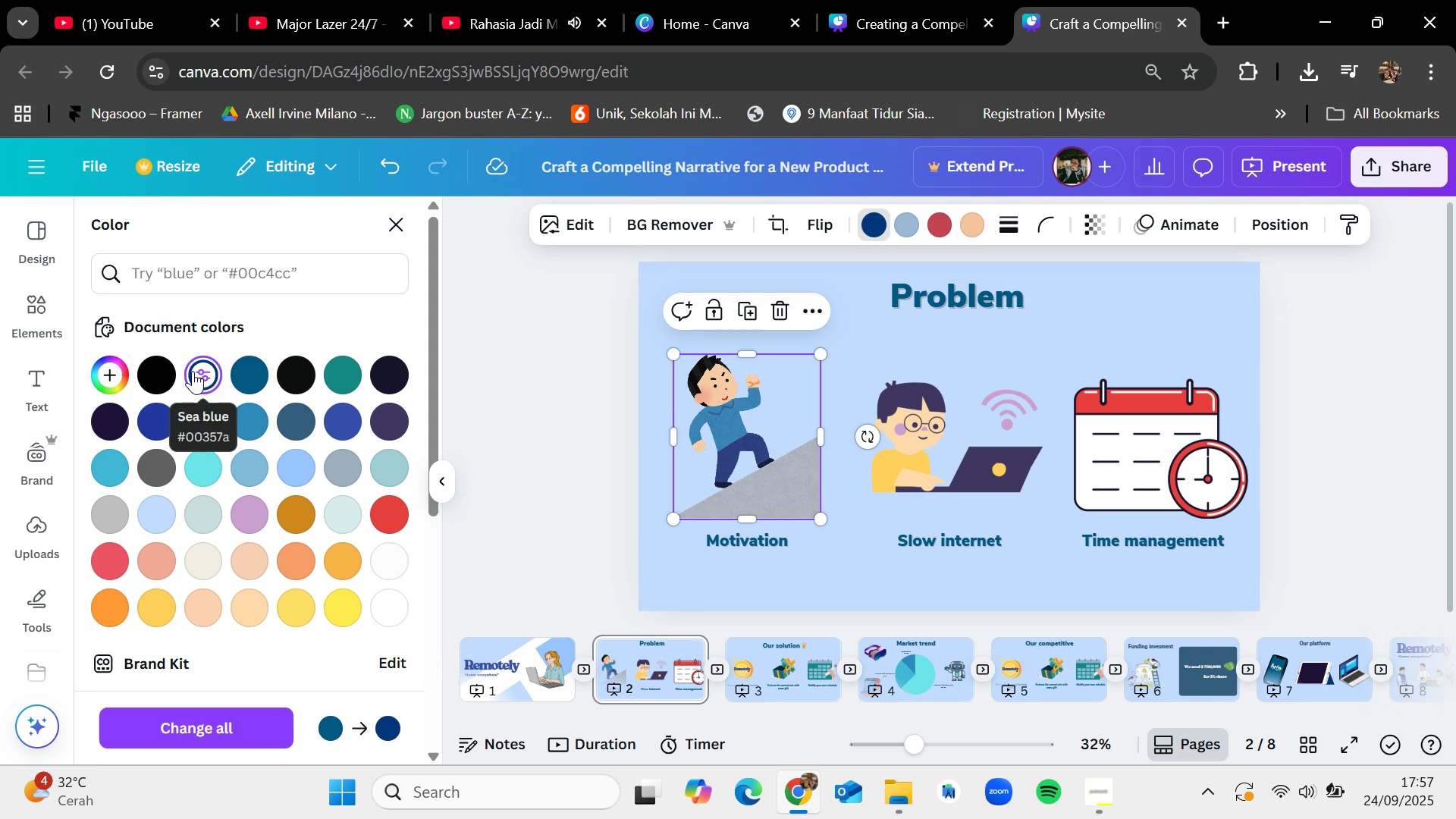 
mouse_move([890, 231])
 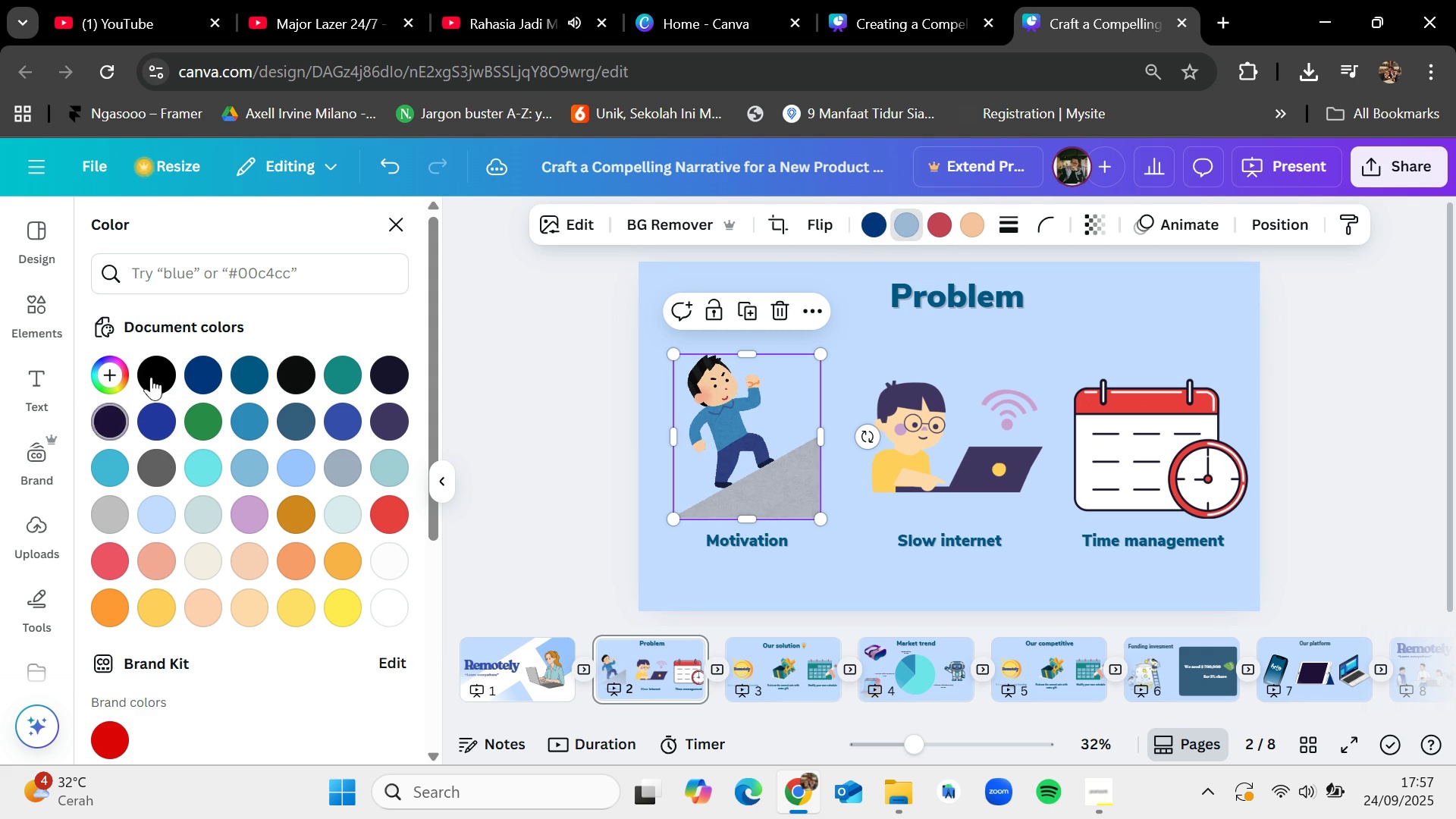 
mouse_move([171, 369])
 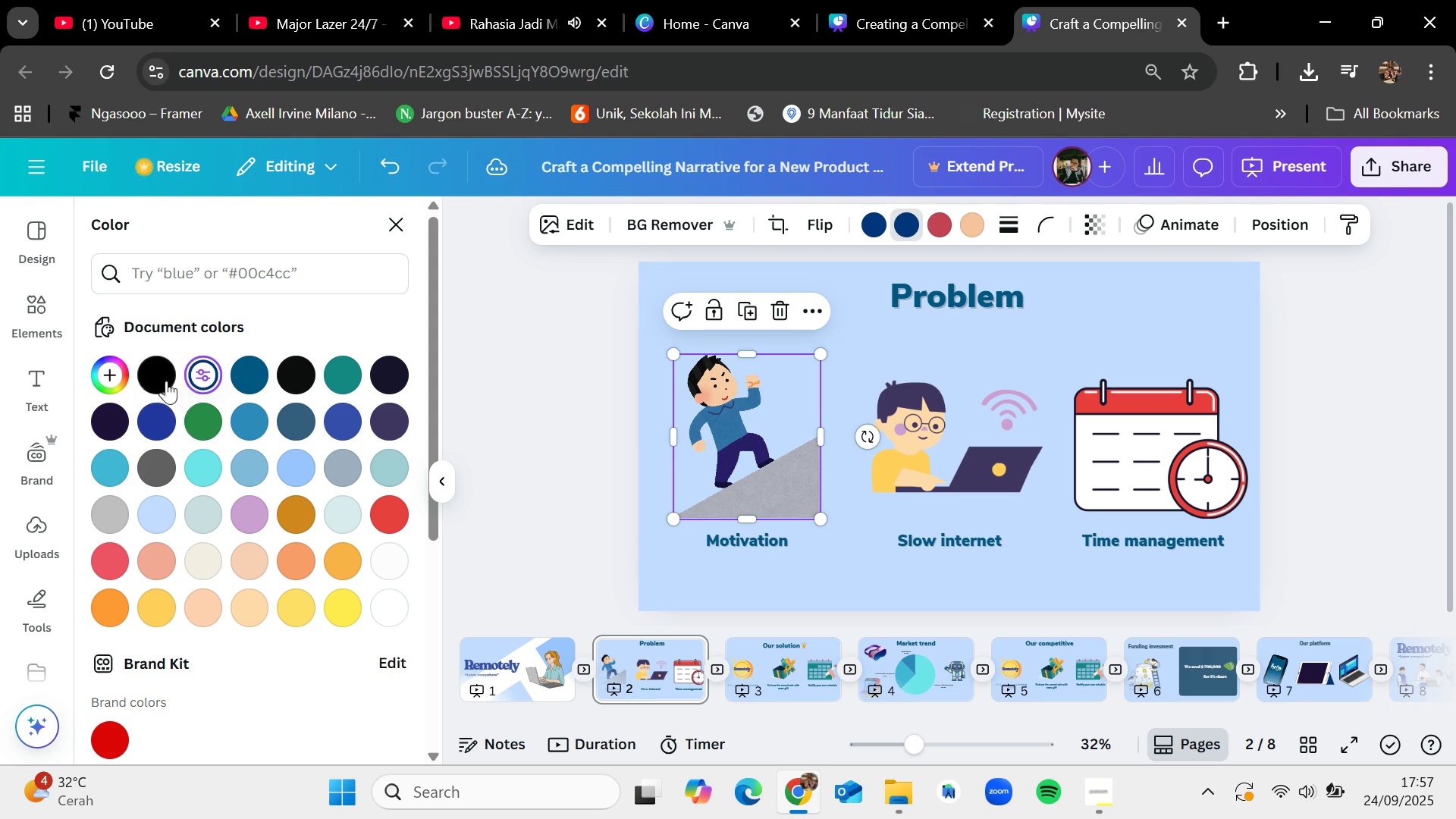 
left_click([160, 383])
 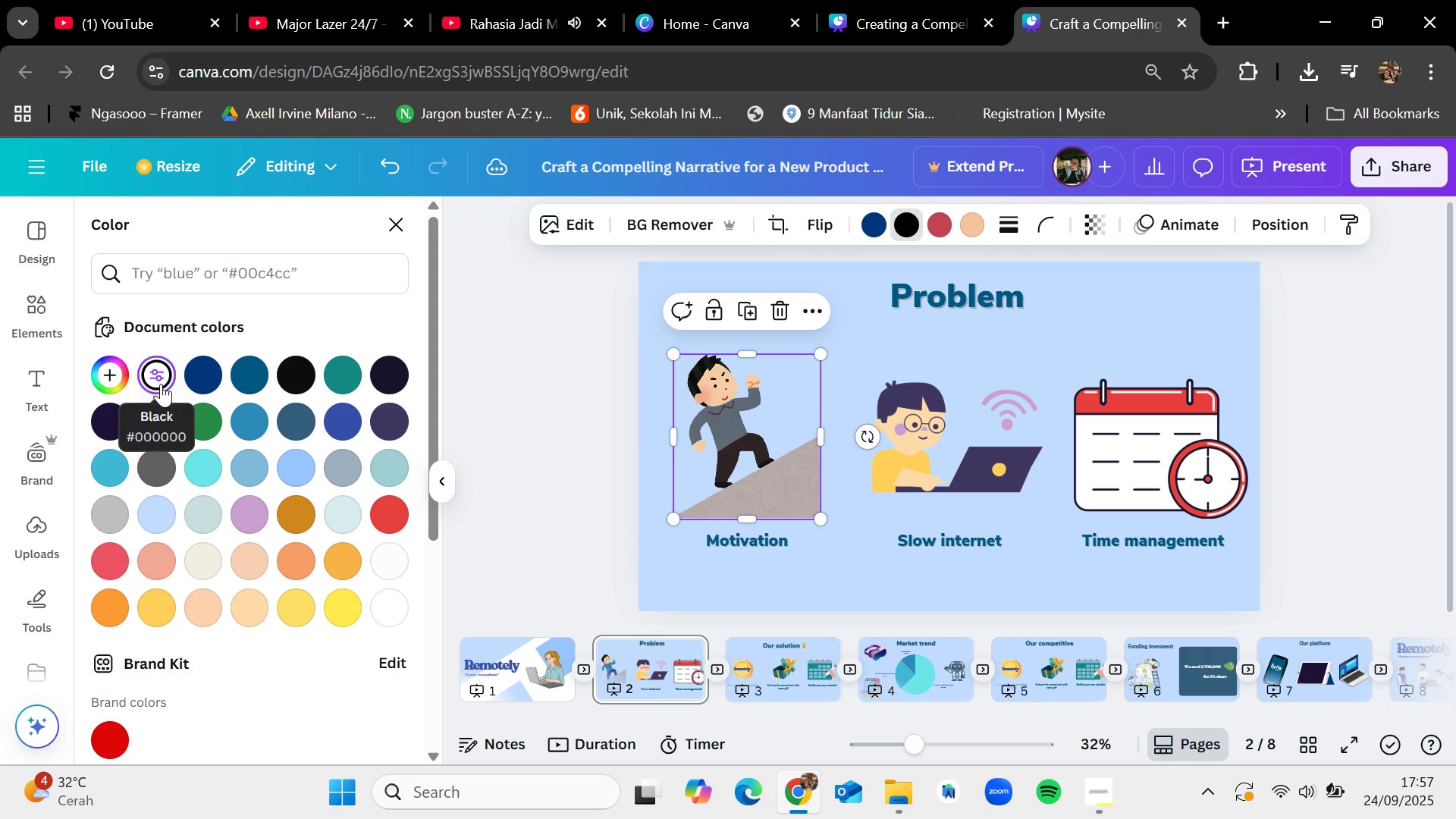 
mouse_move([205, 379])
 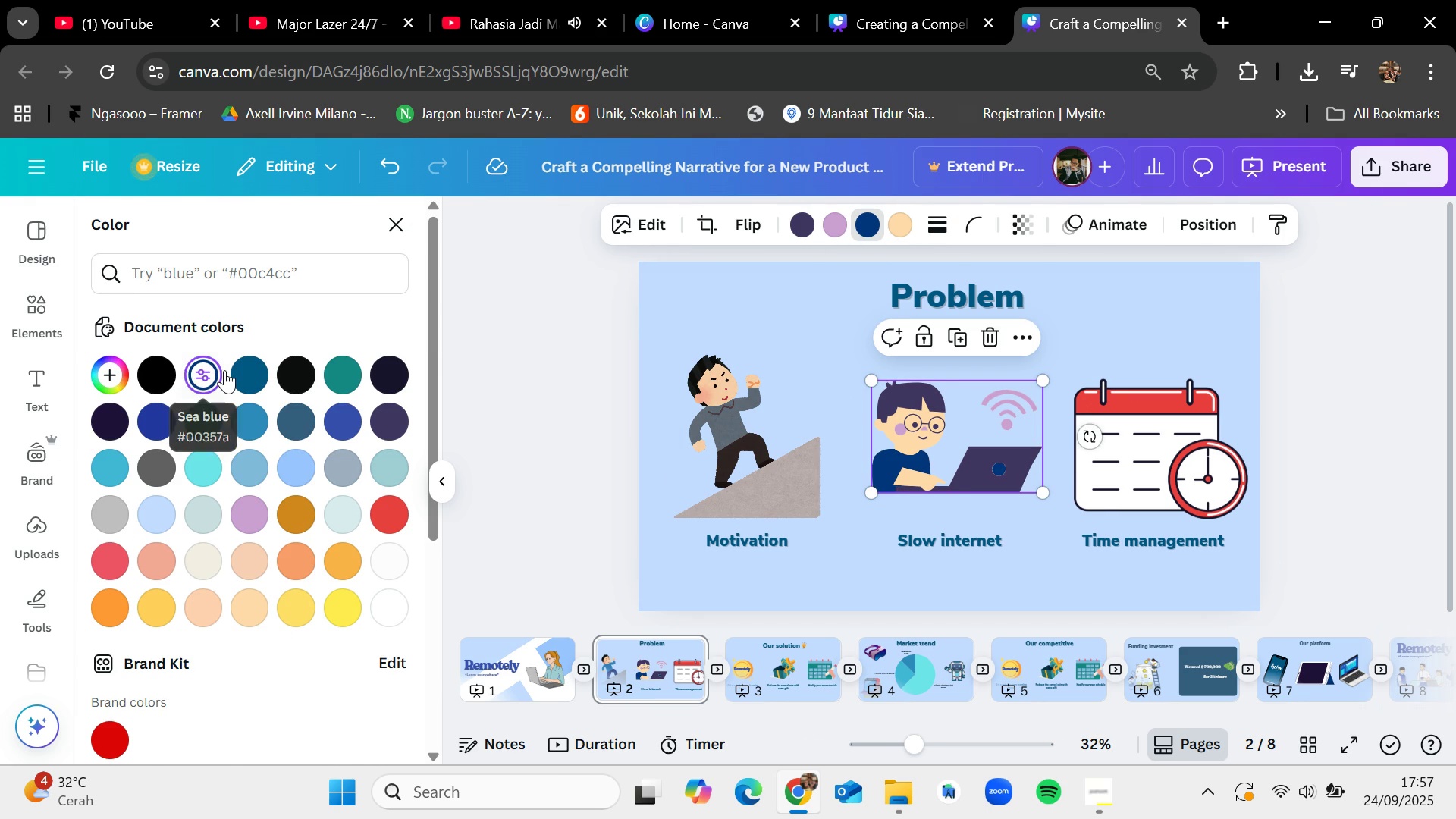 
wait(6.72)
 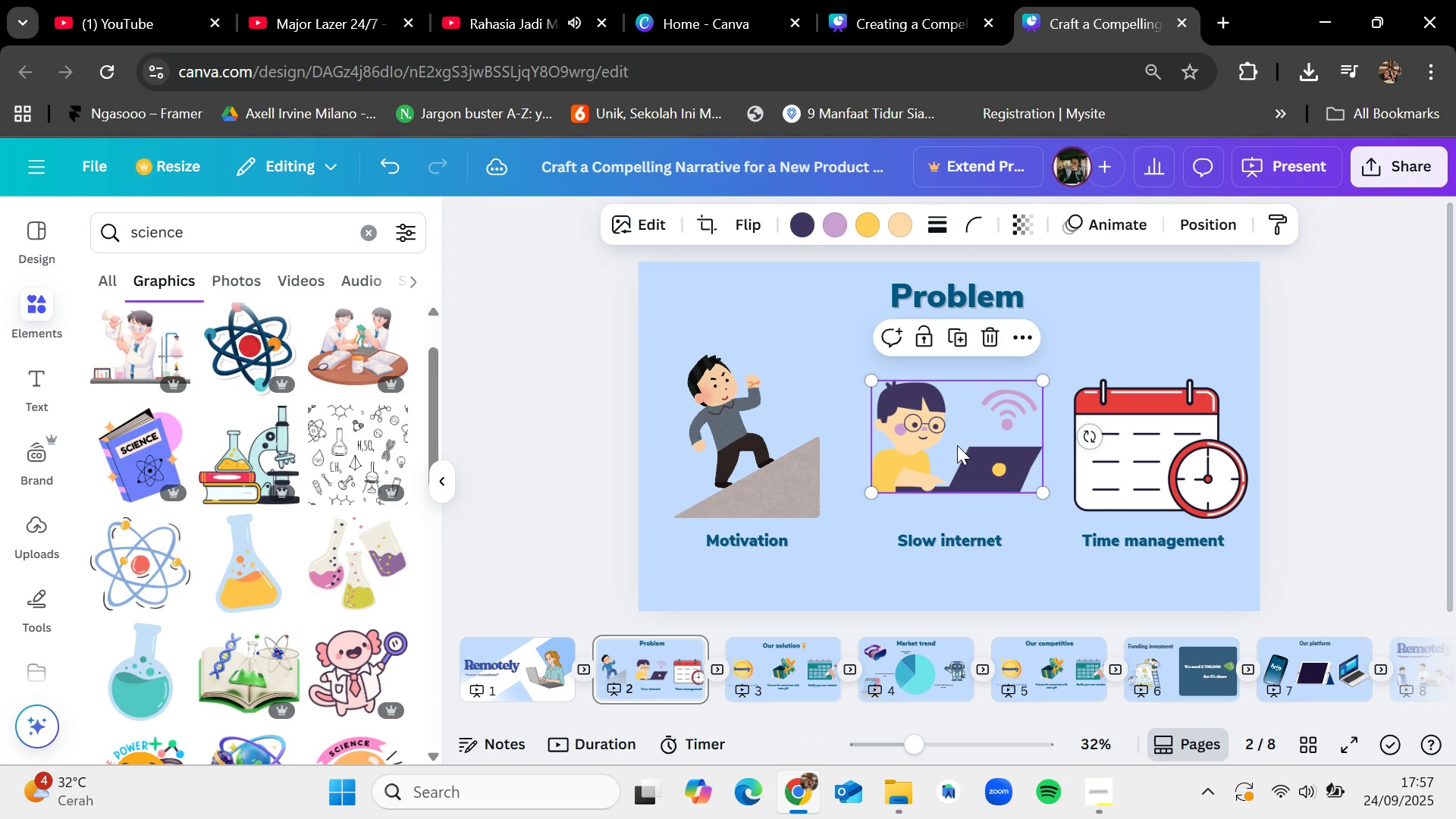 
mouse_move([231, 369])
 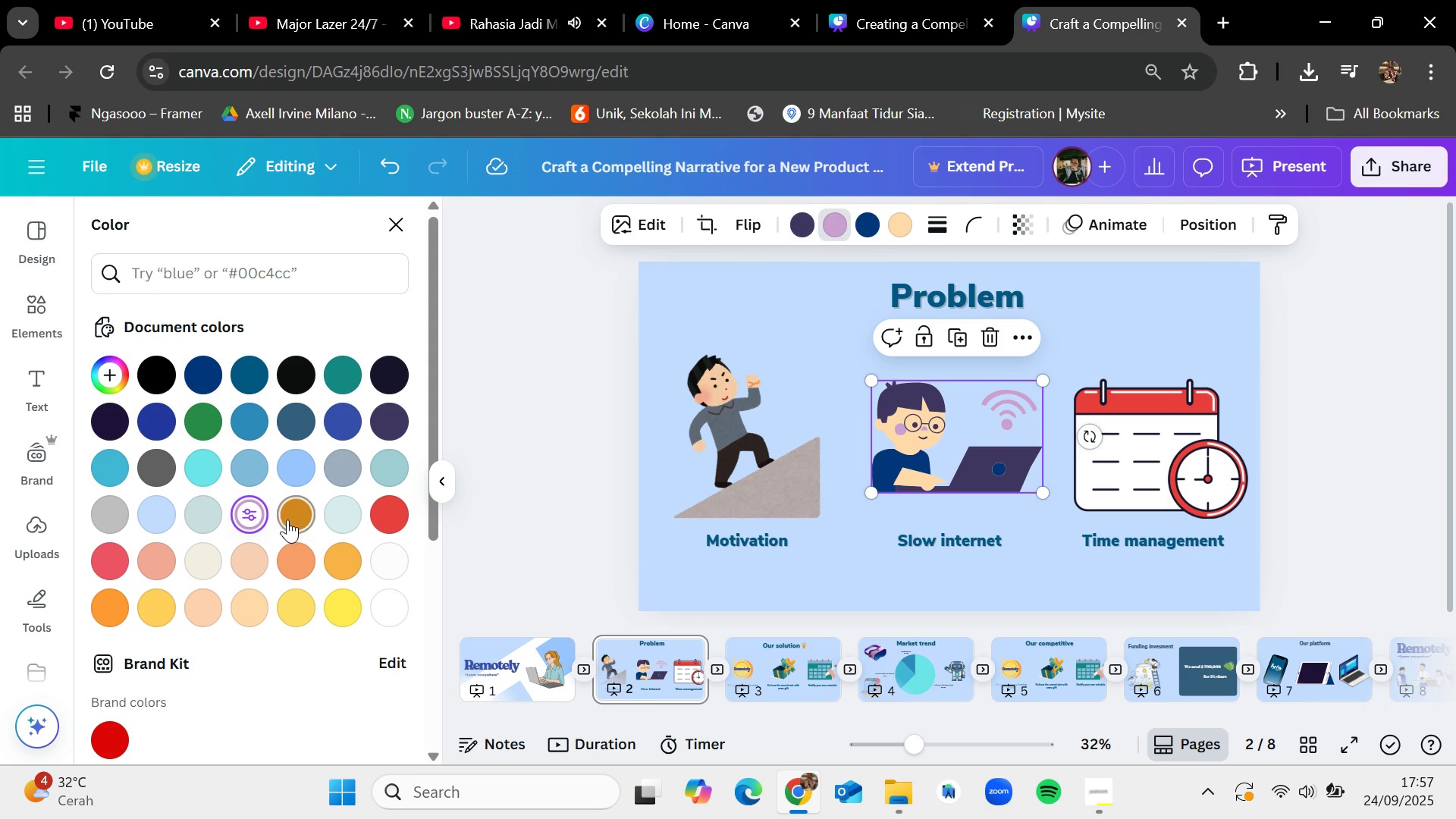 
left_click([249, 562])
 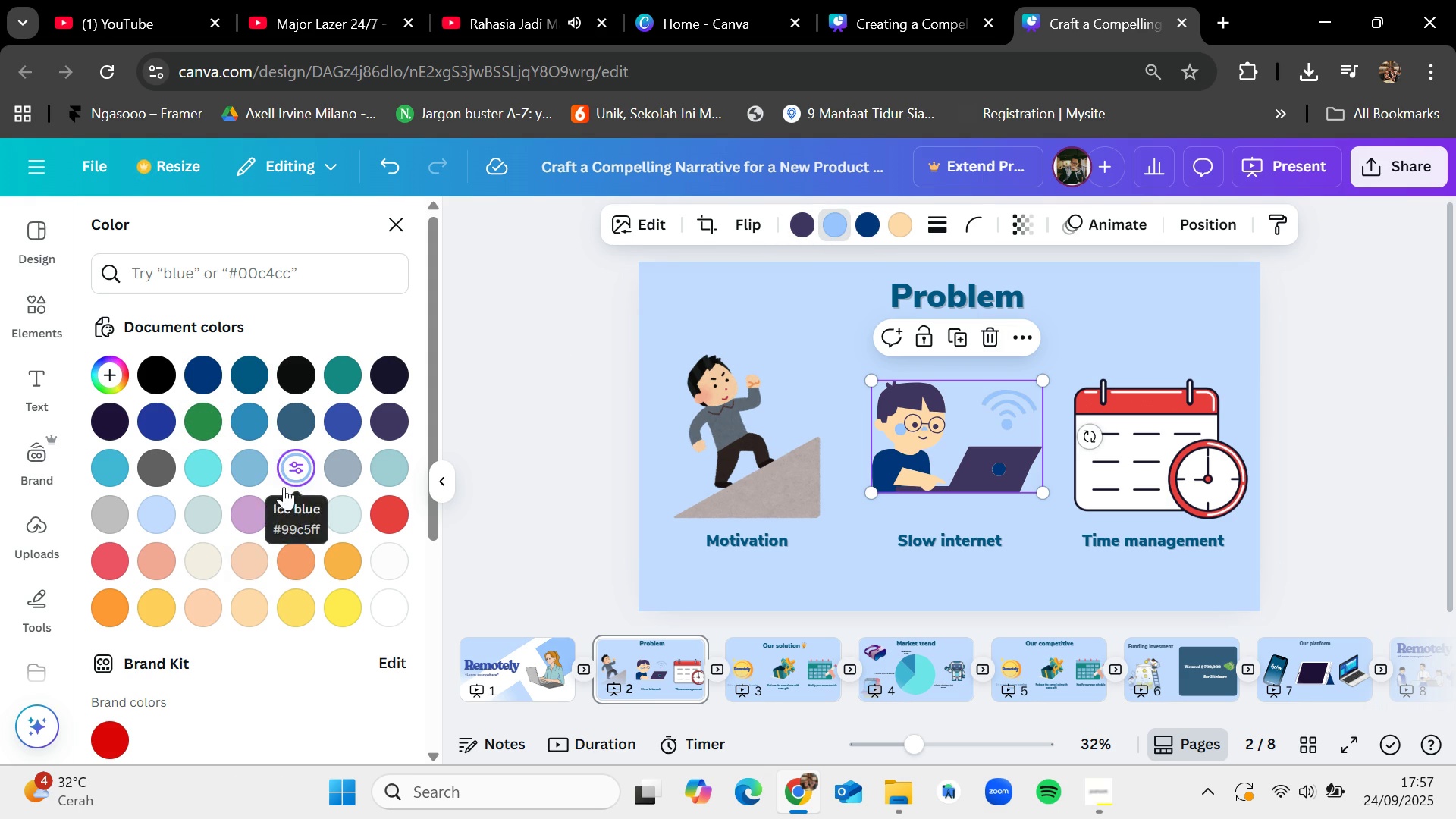 
left_click([208, 555])
 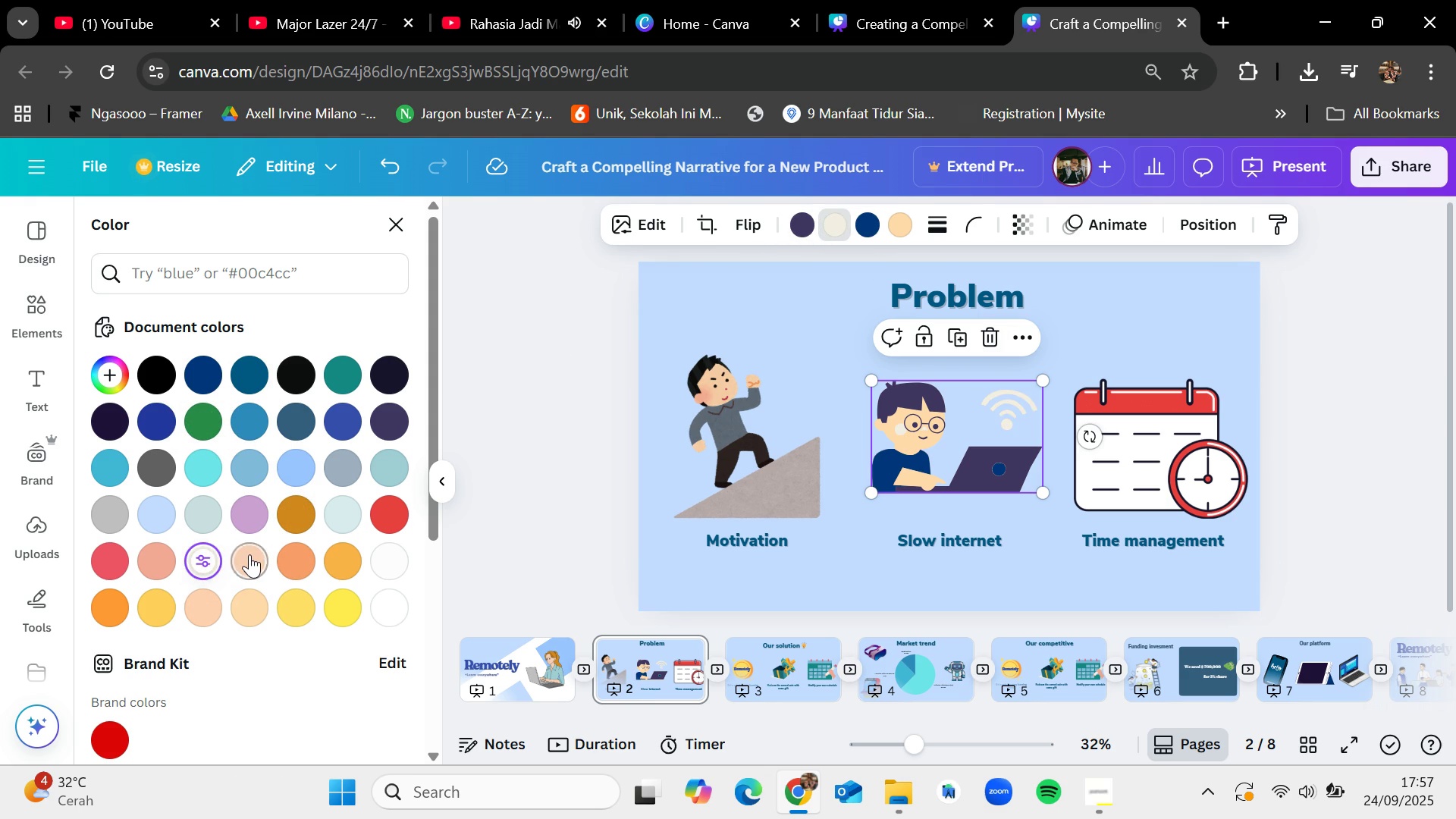 
left_click([249, 554])
 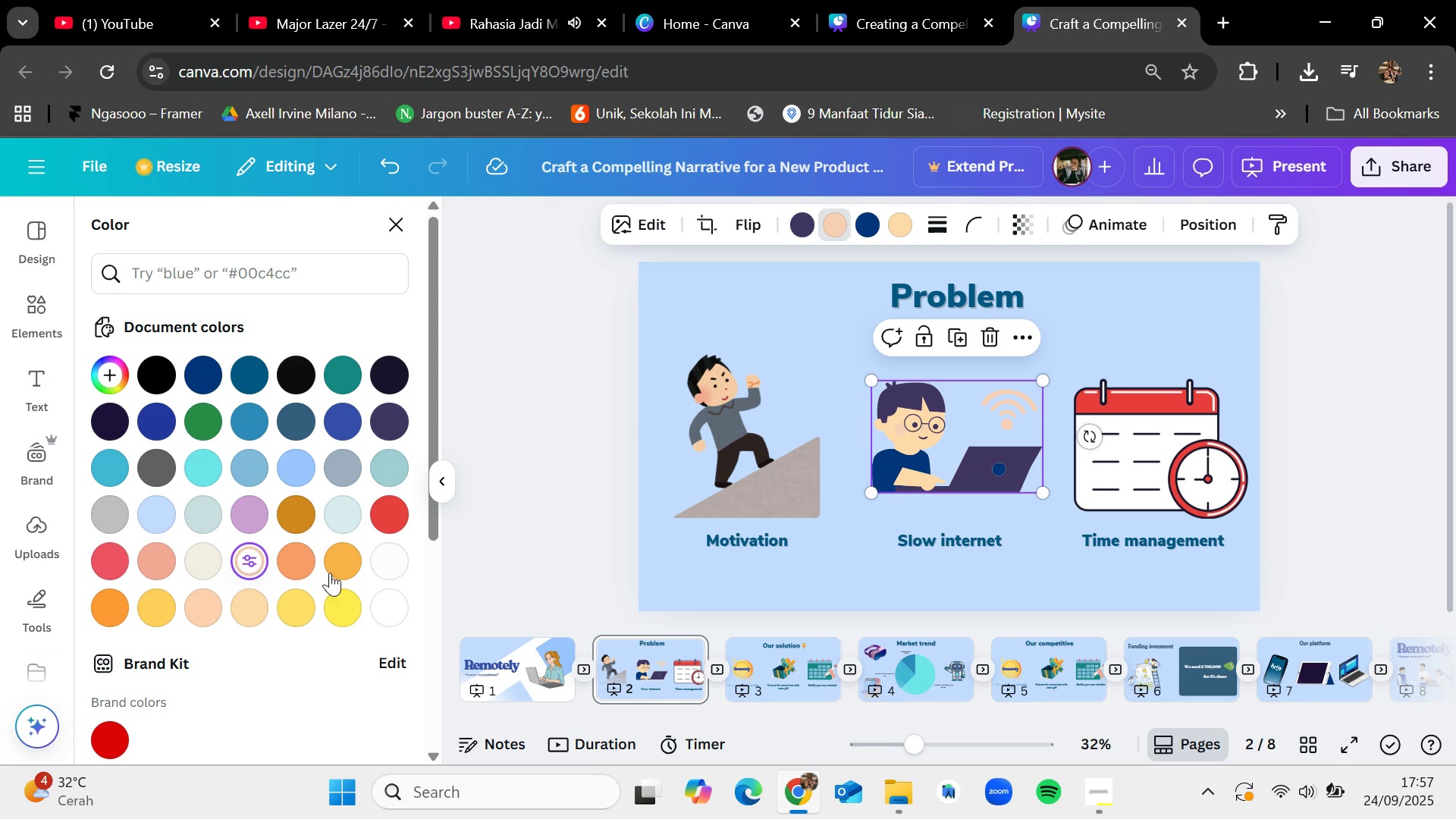 
left_click([215, 601])
 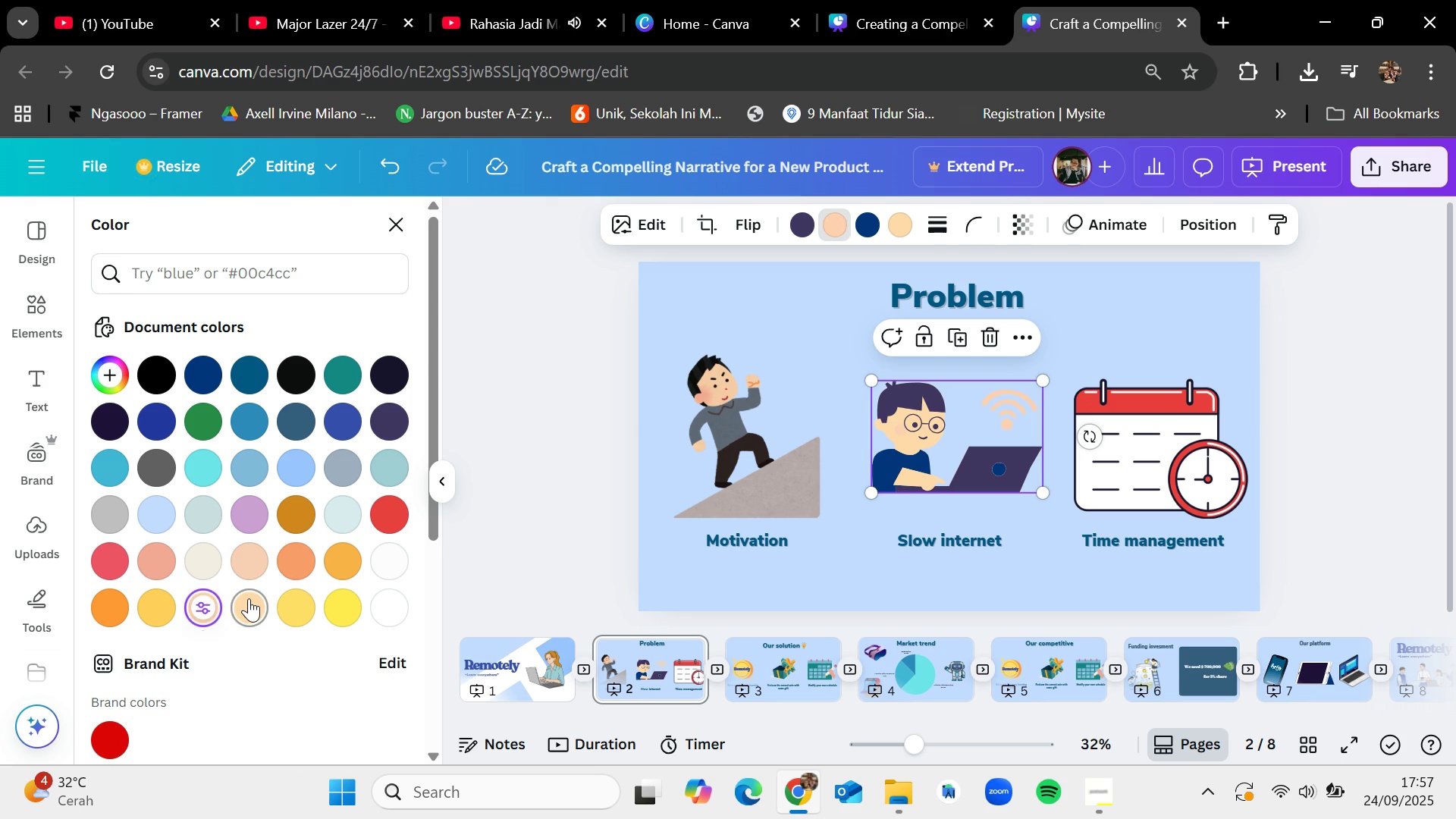 
left_click([249, 598])
 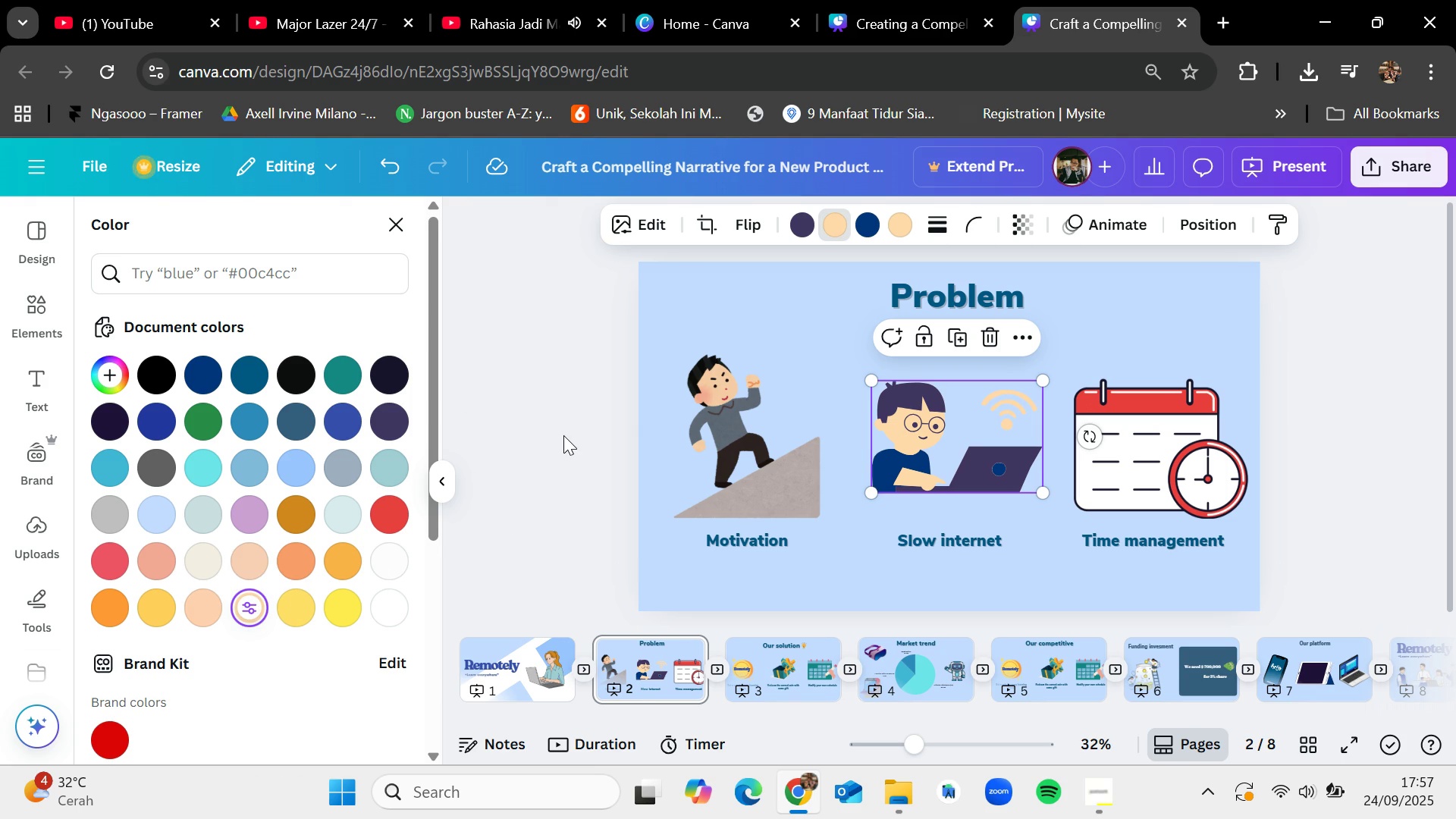 
left_click([563, 435])
 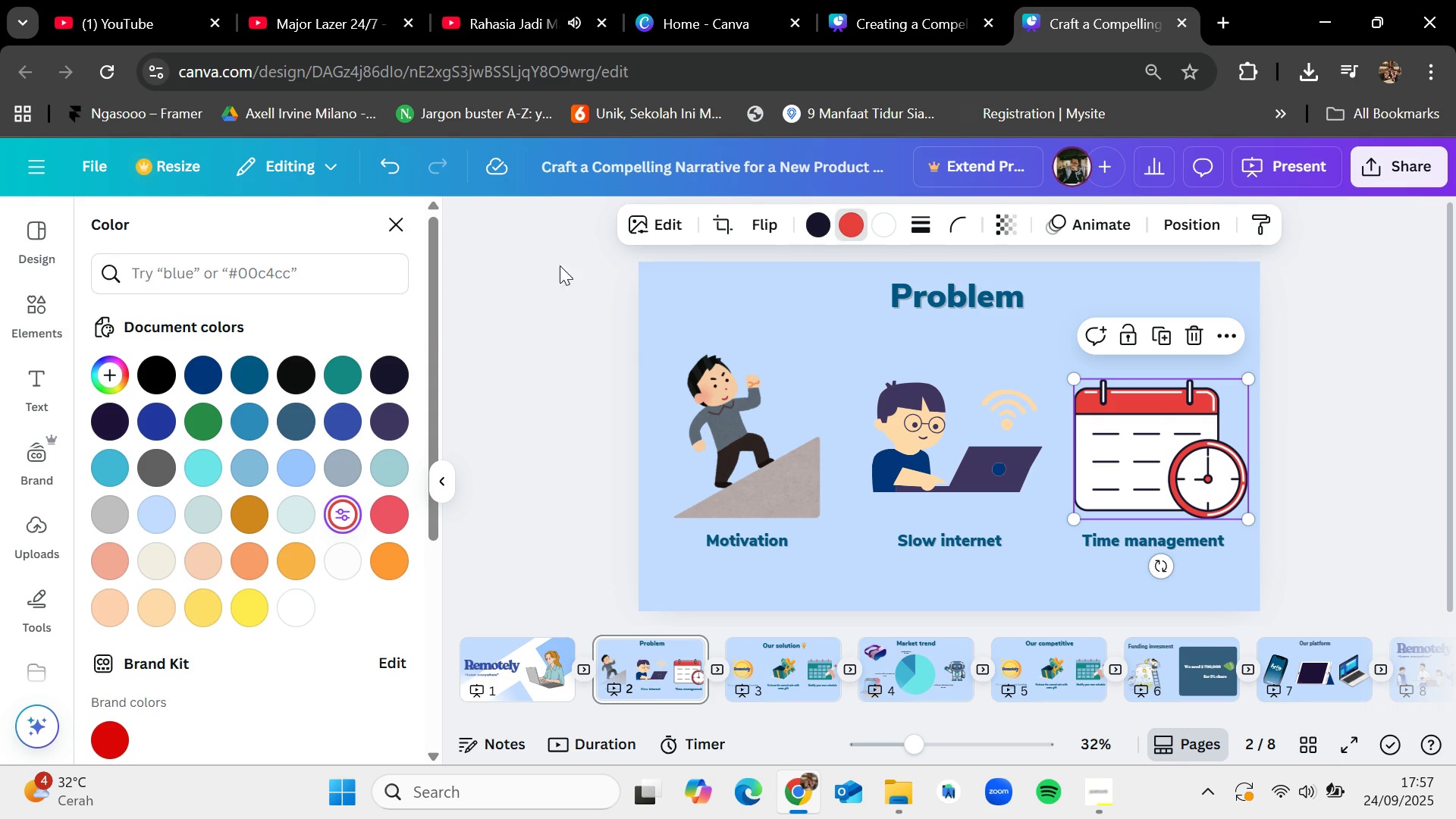 
wait(7.71)
 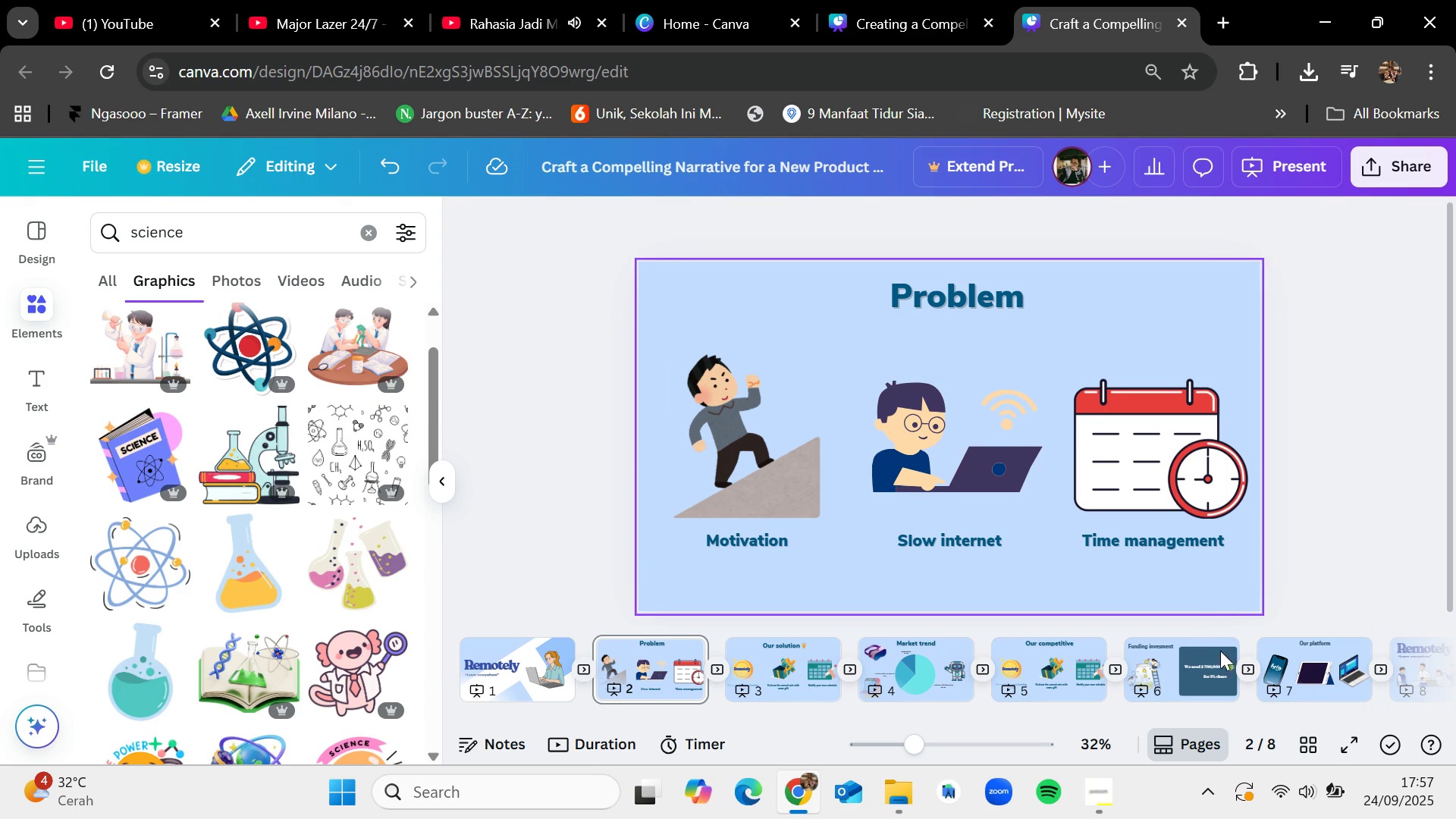 
left_click([548, 381])
 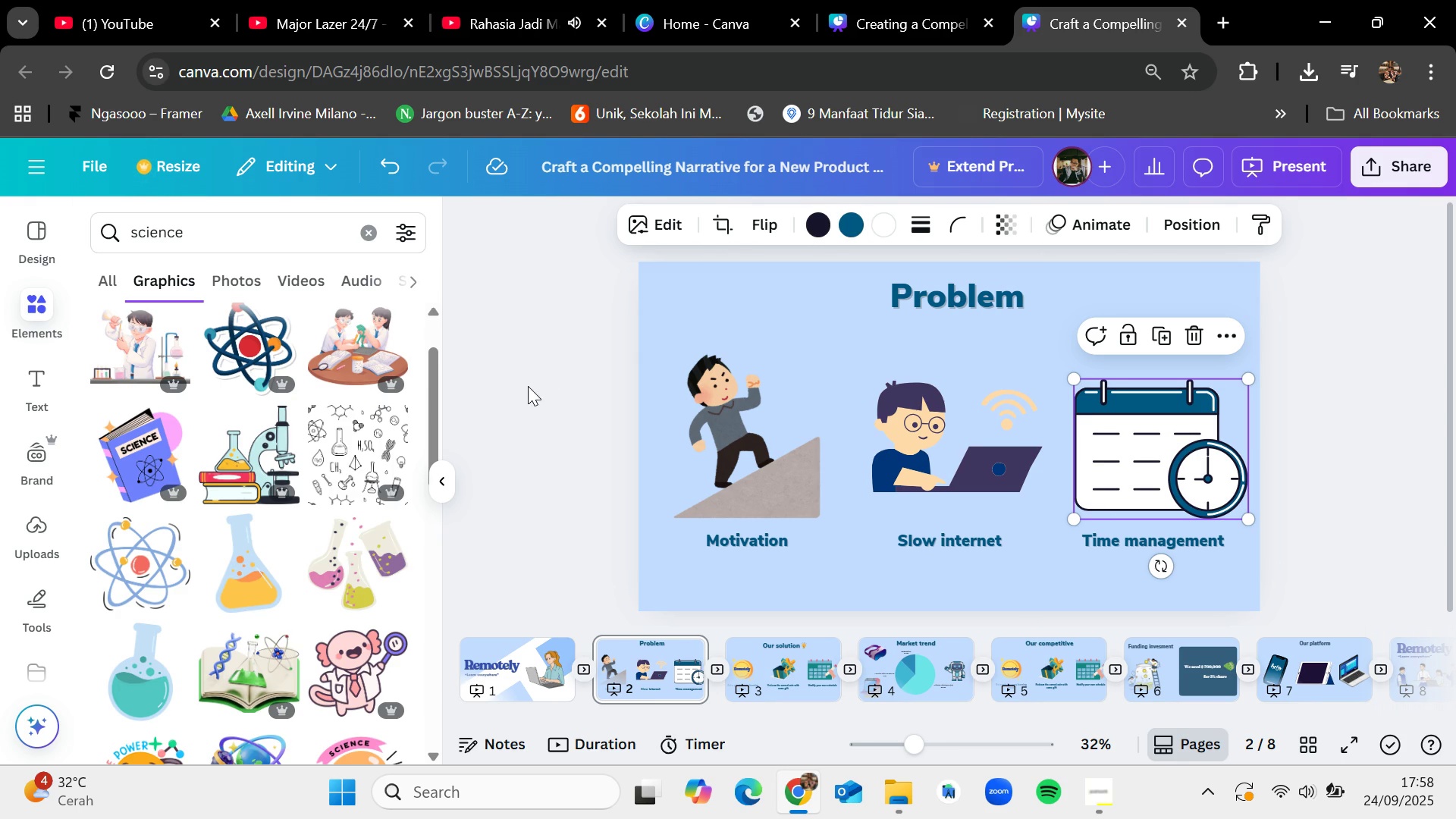 
left_click([528, 386])
 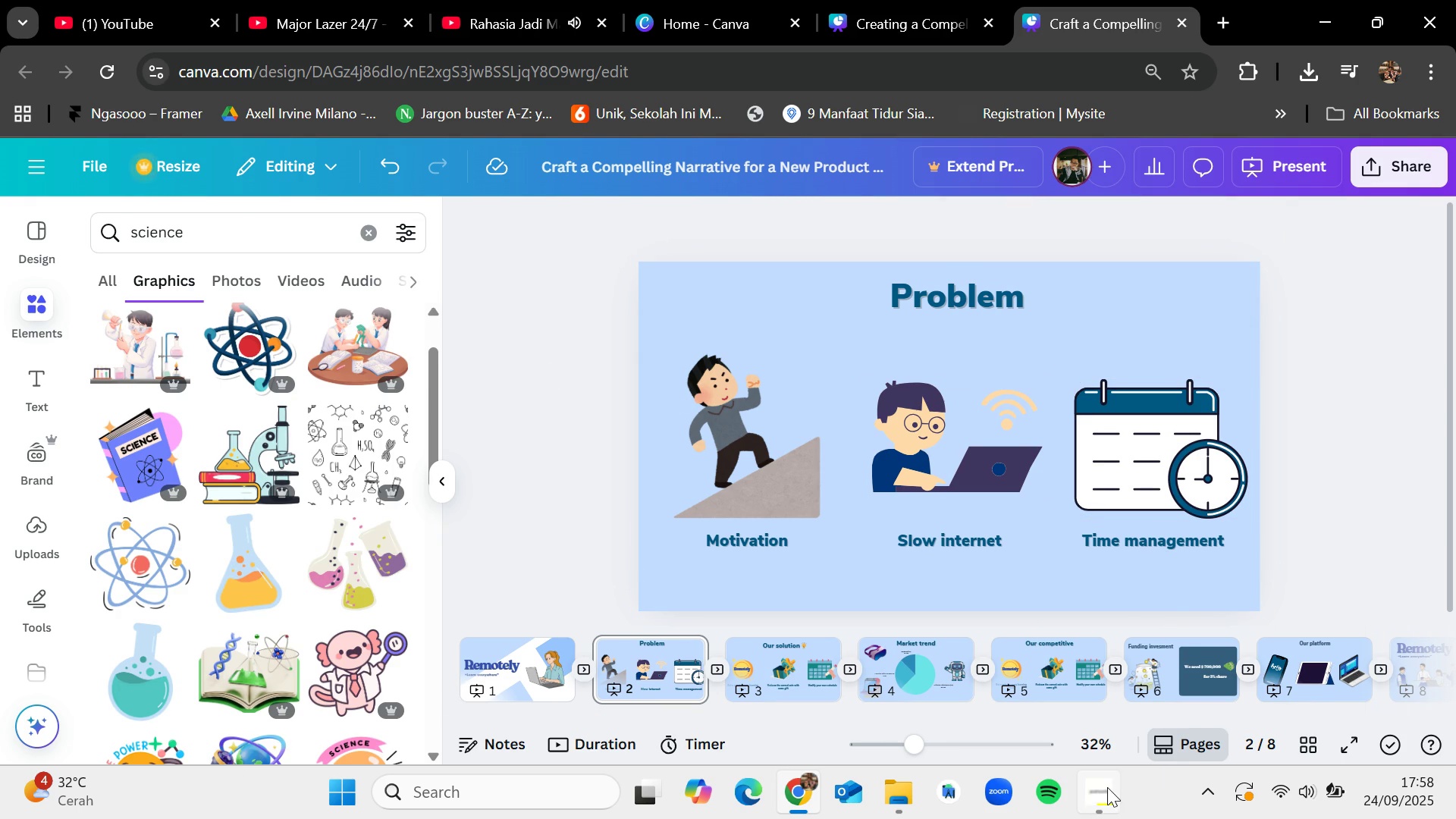 
left_click([1107, 787])
 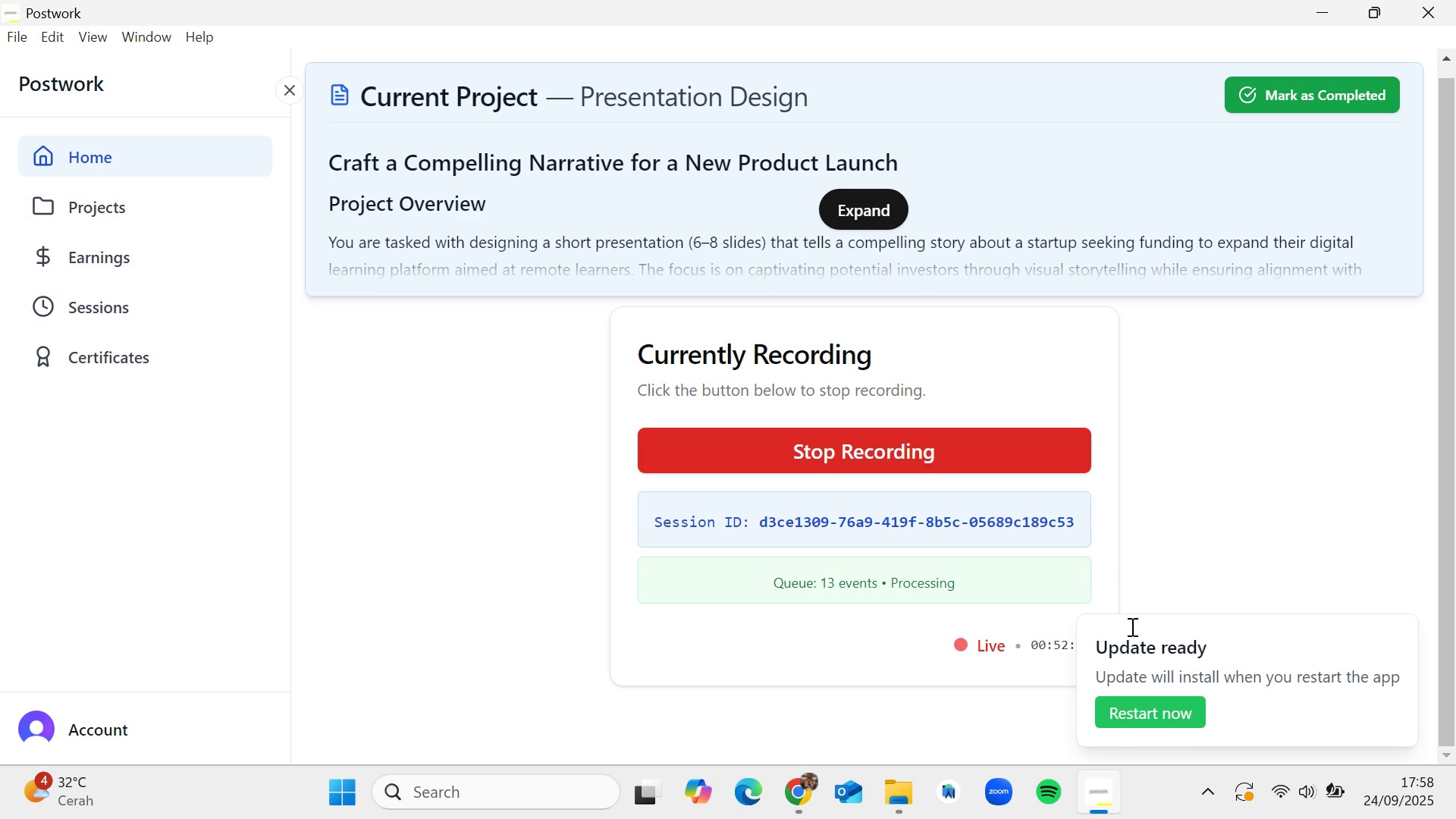 
scroll: coordinate [1138, 548], scroll_direction: down, amount: 2.0
 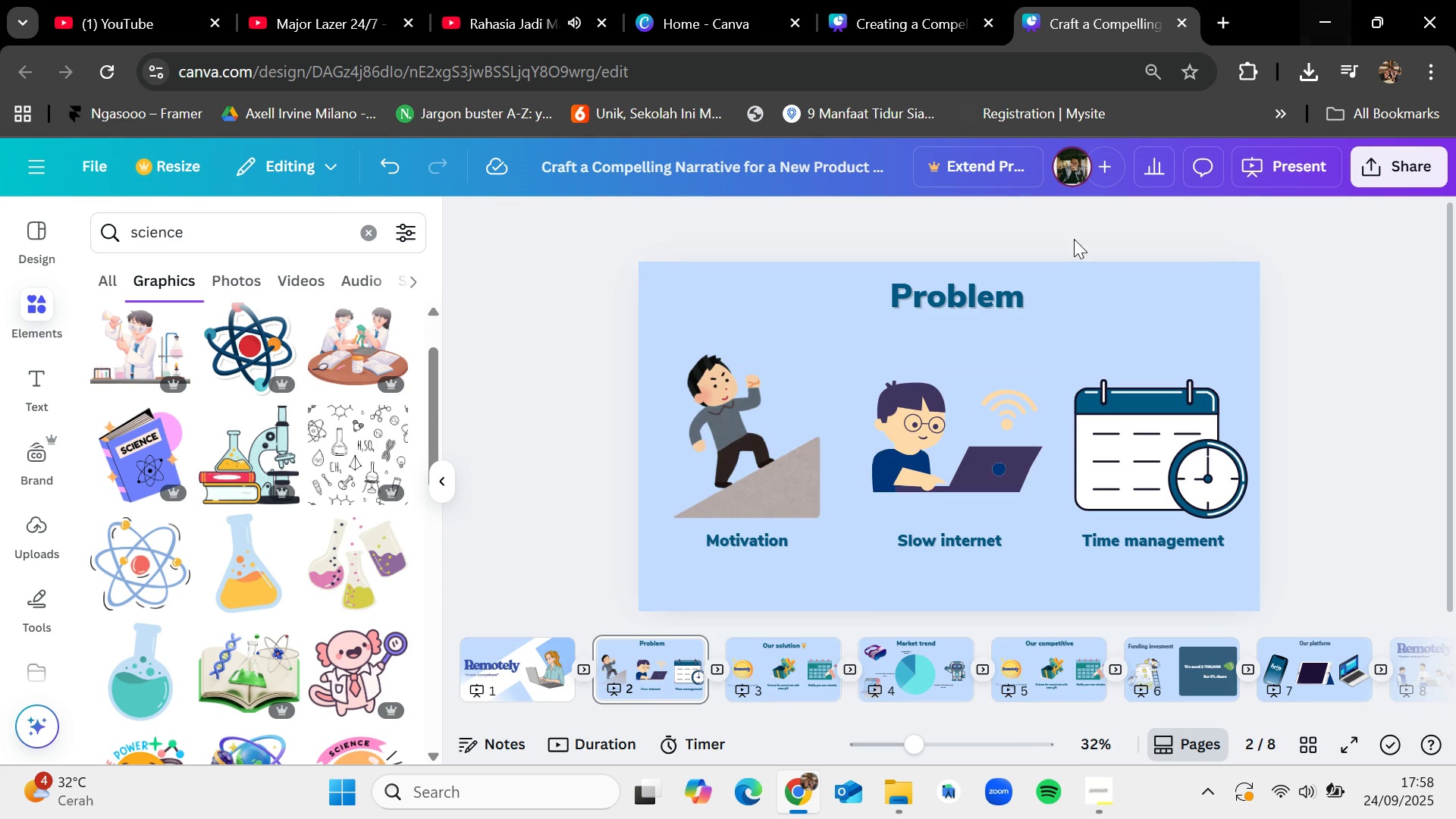 
left_click([812, 678])
 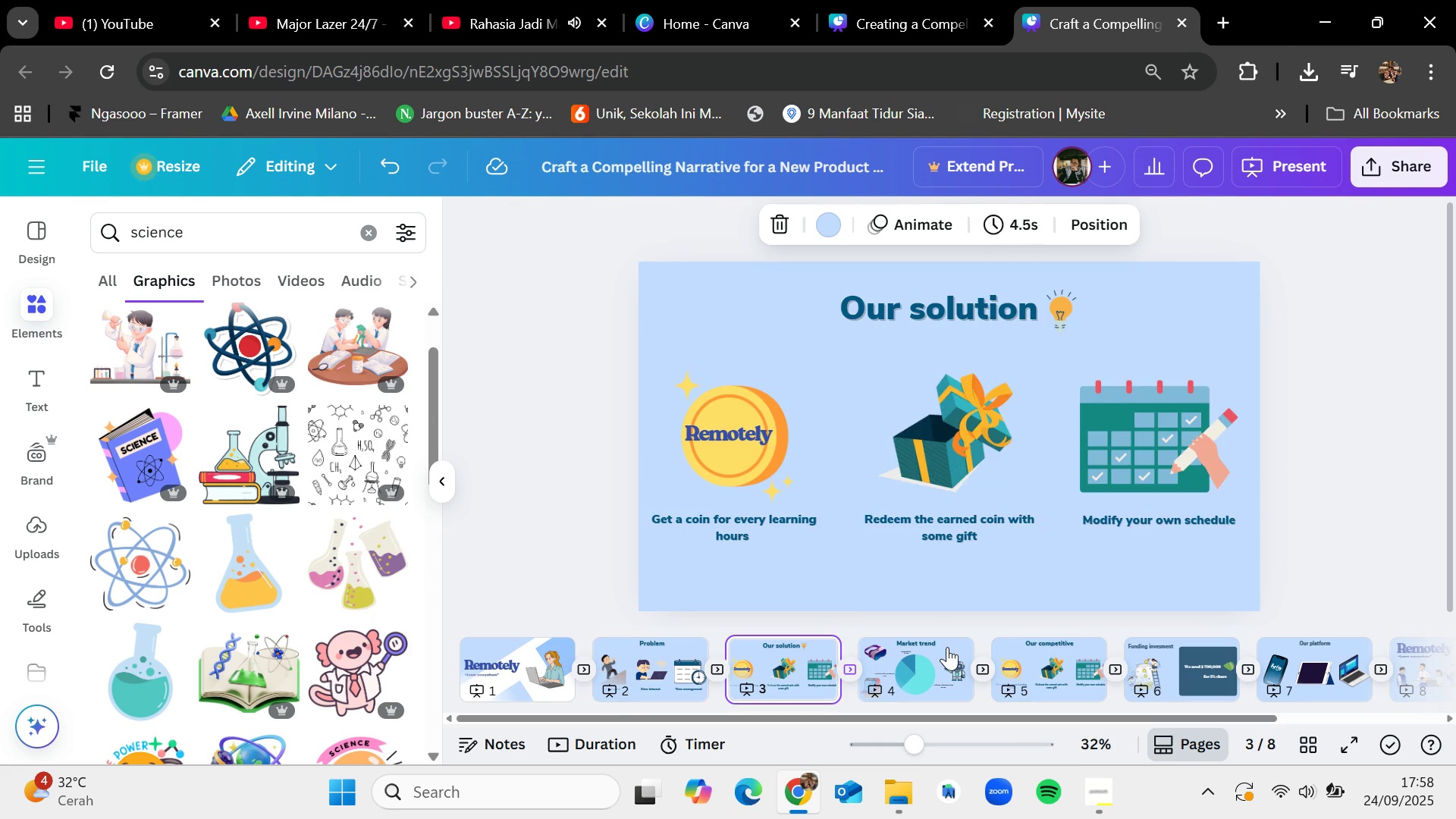 
left_click([947, 647])
 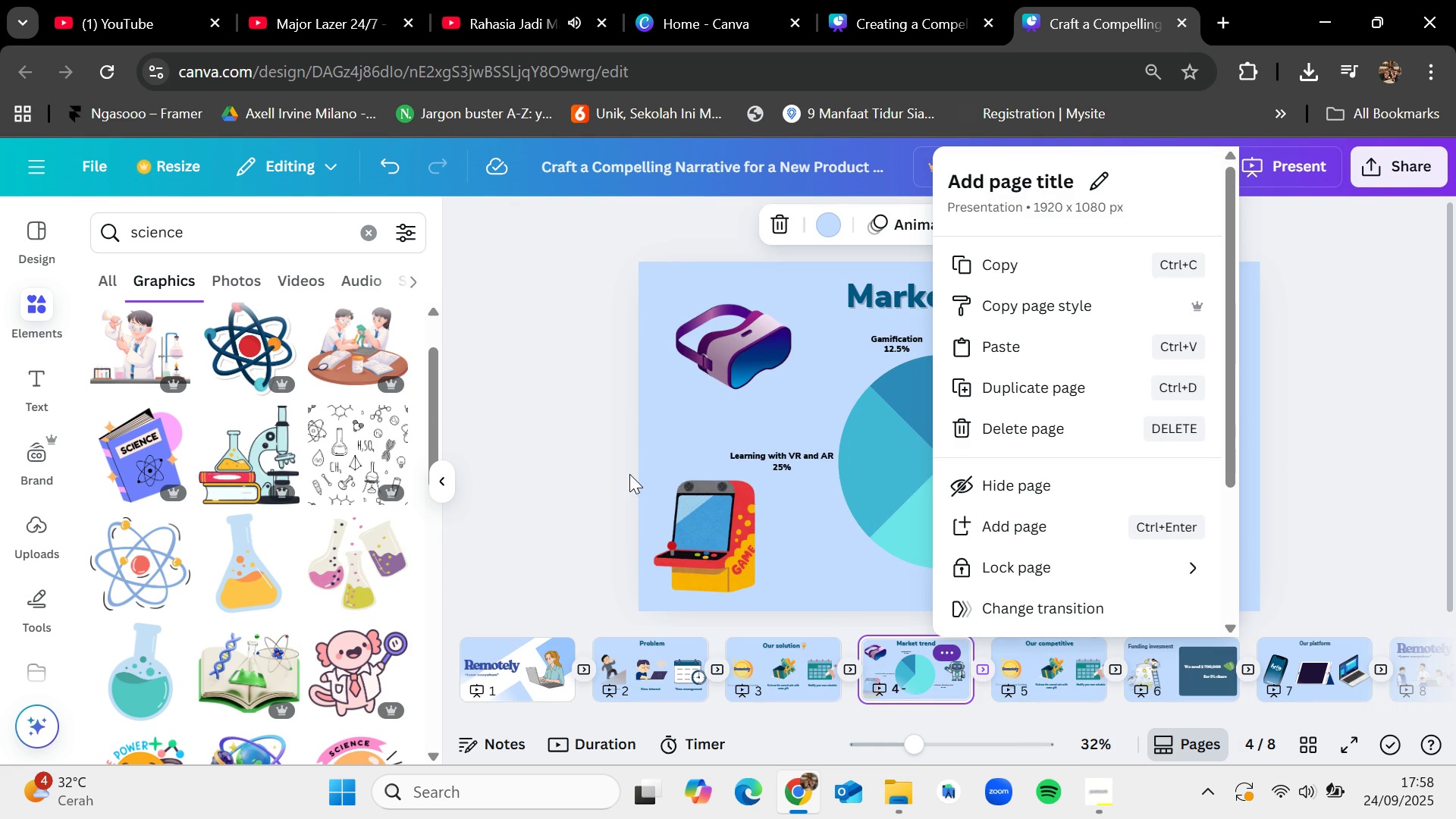 
left_click([698, 507])
 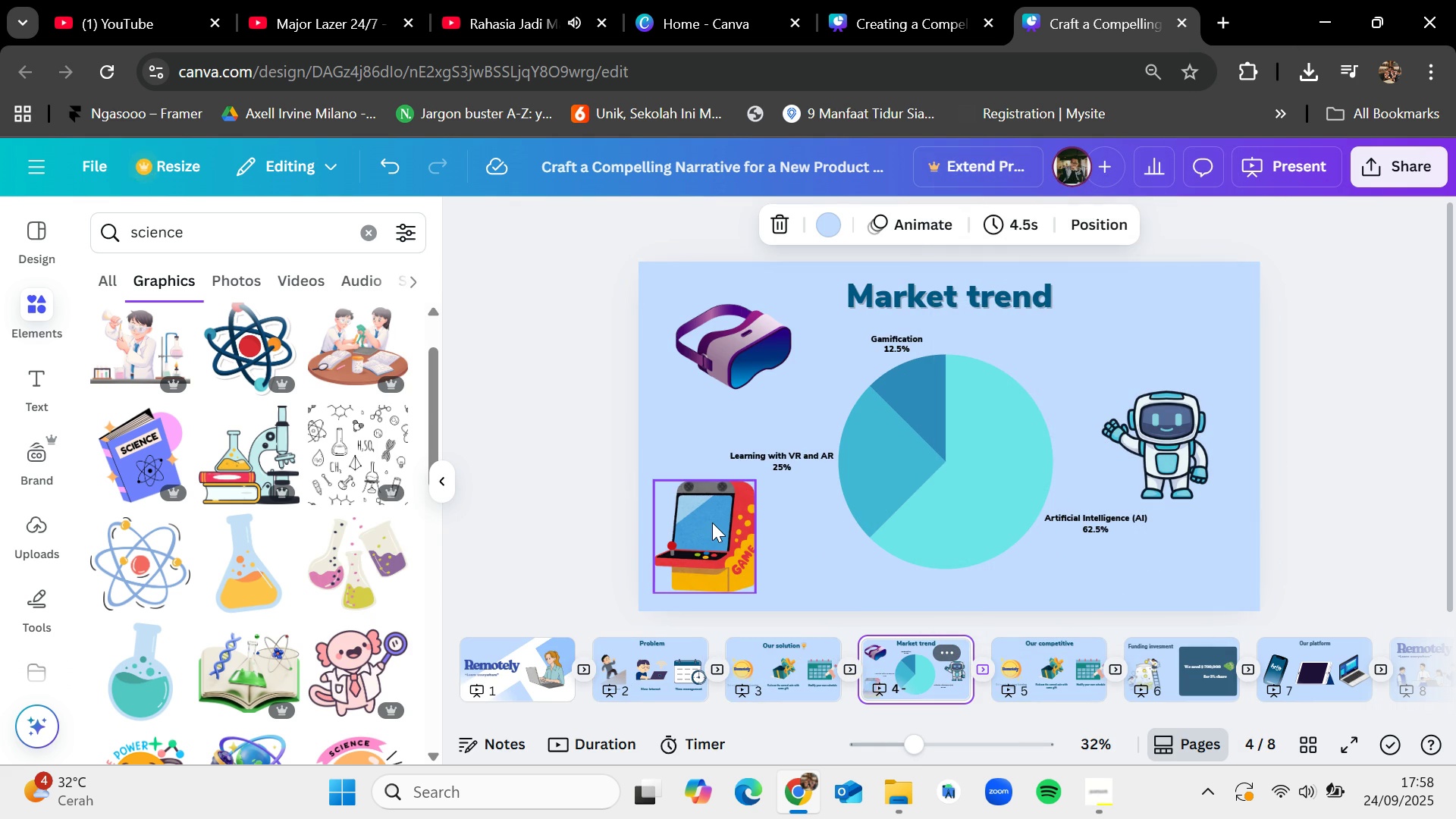 
left_click([712, 522])
 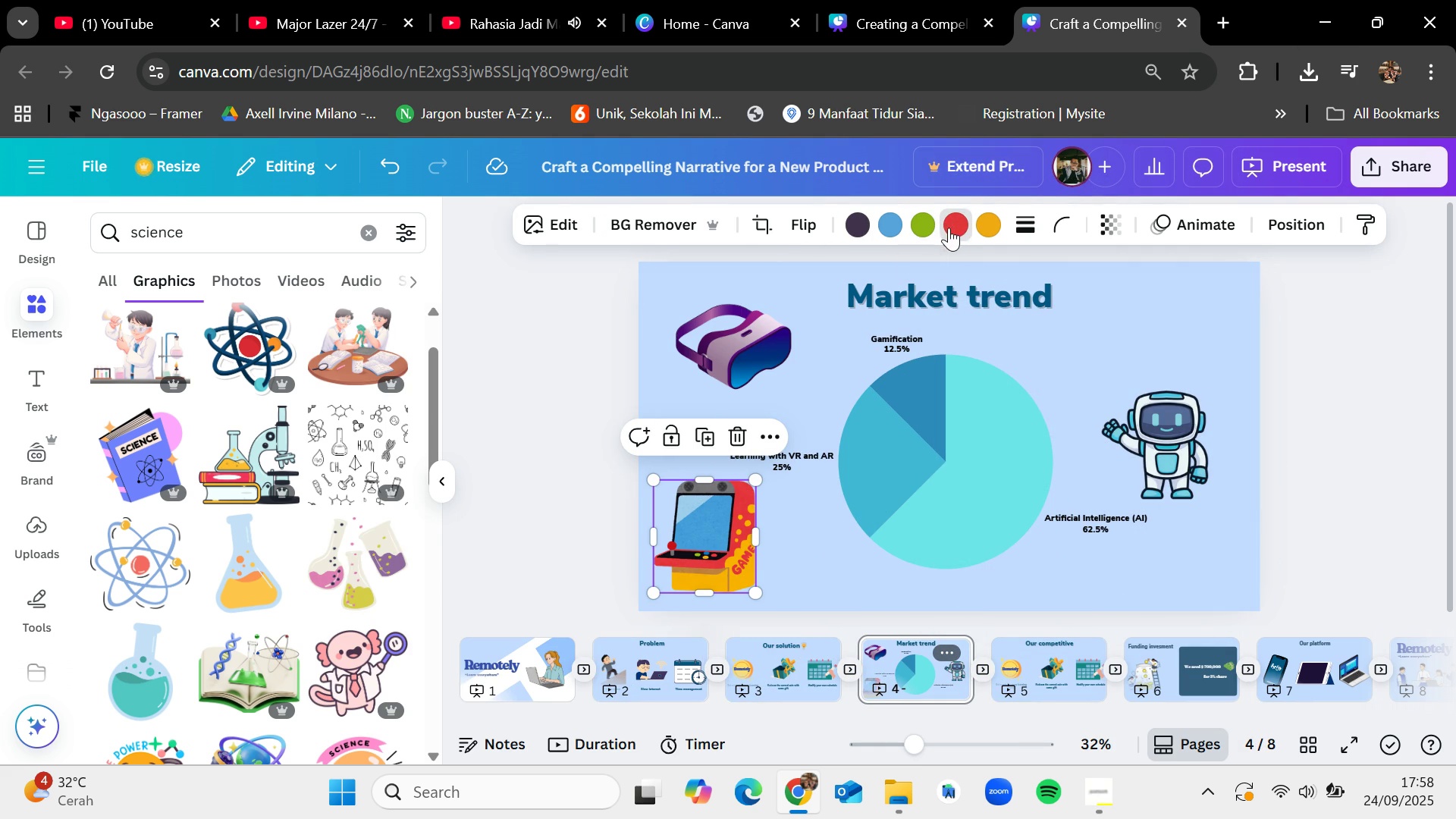 
left_click([257, 366])
 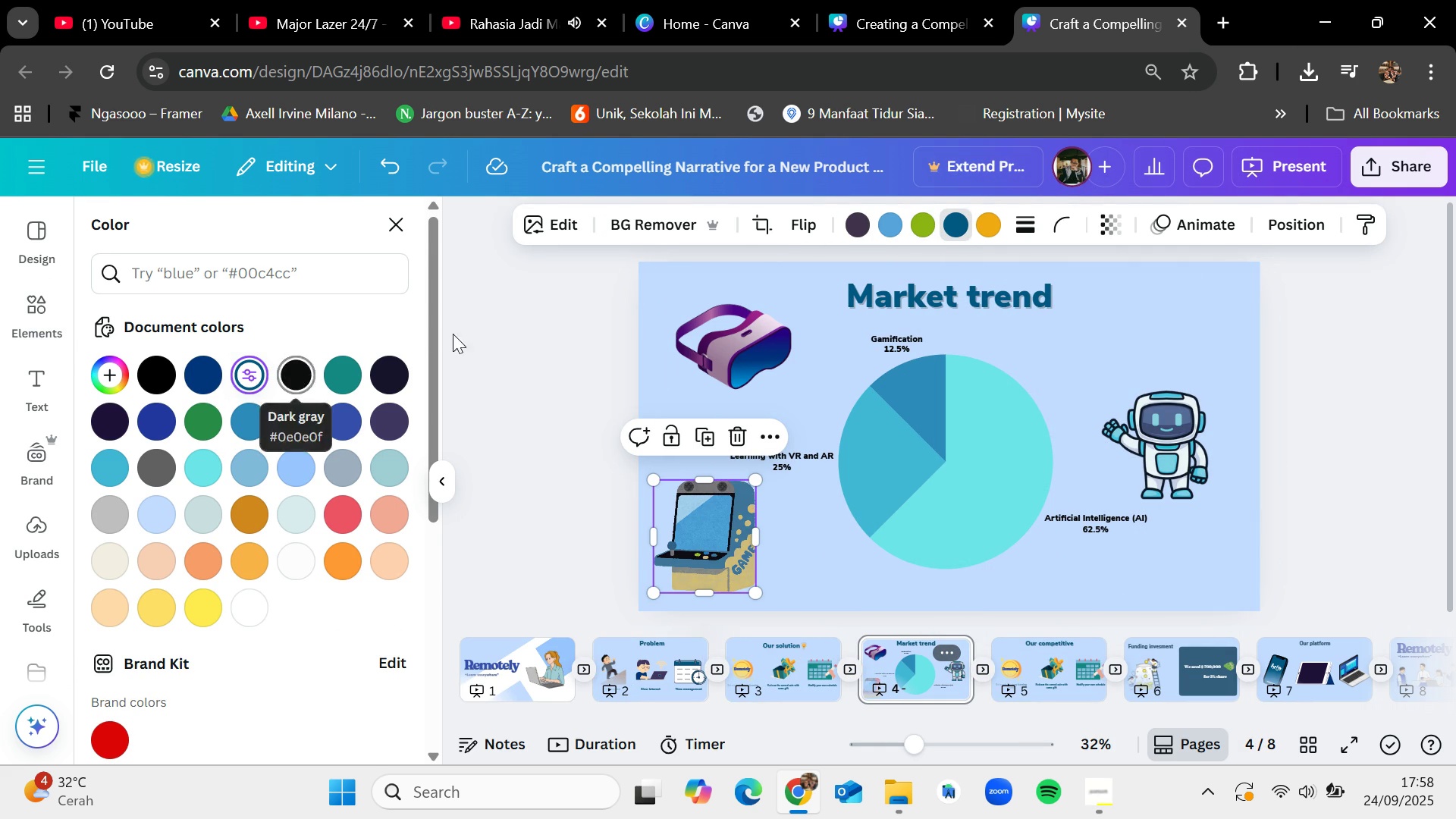 
mouse_move([922, 212])
 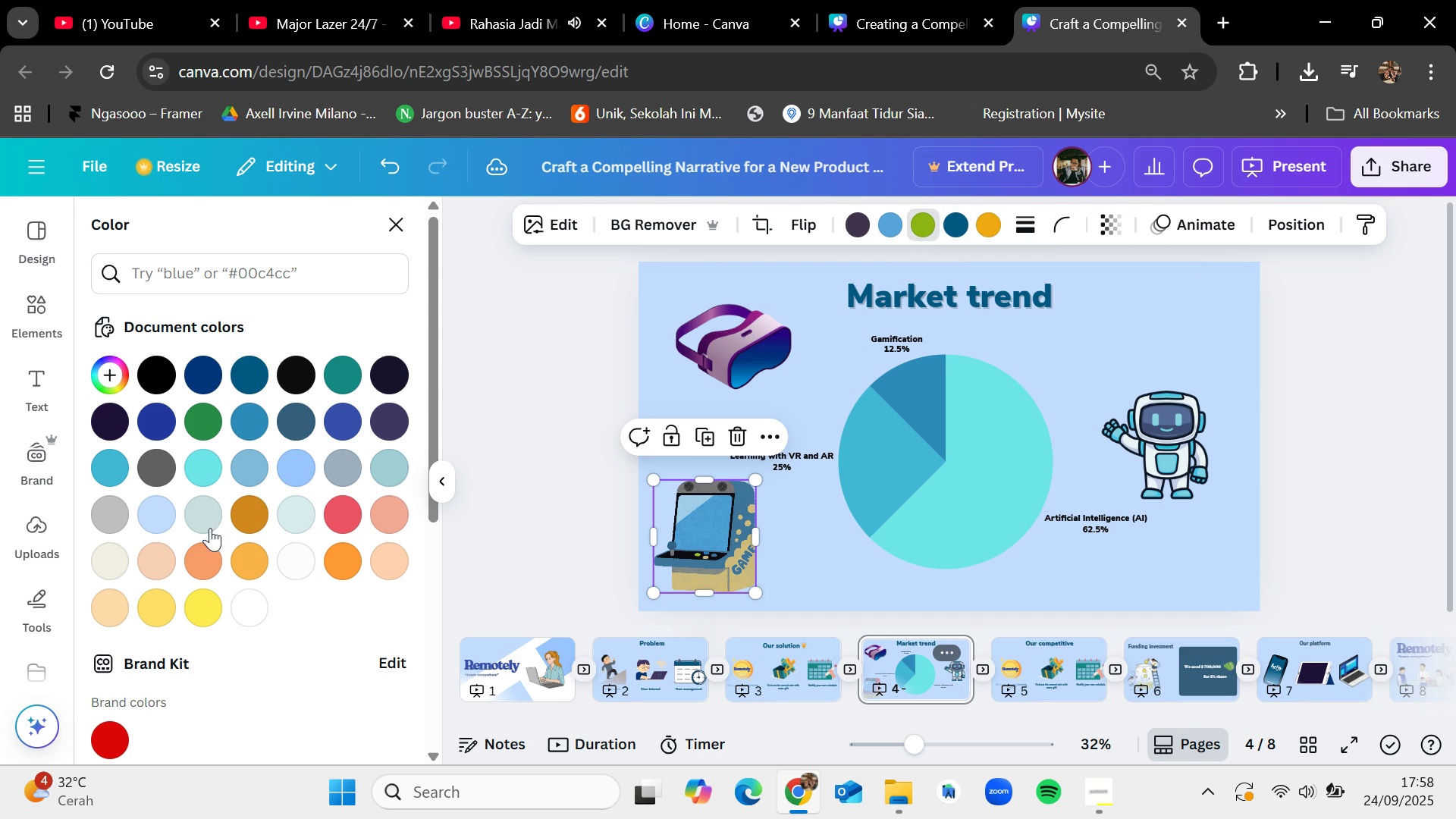 
mouse_move([209, 592])
 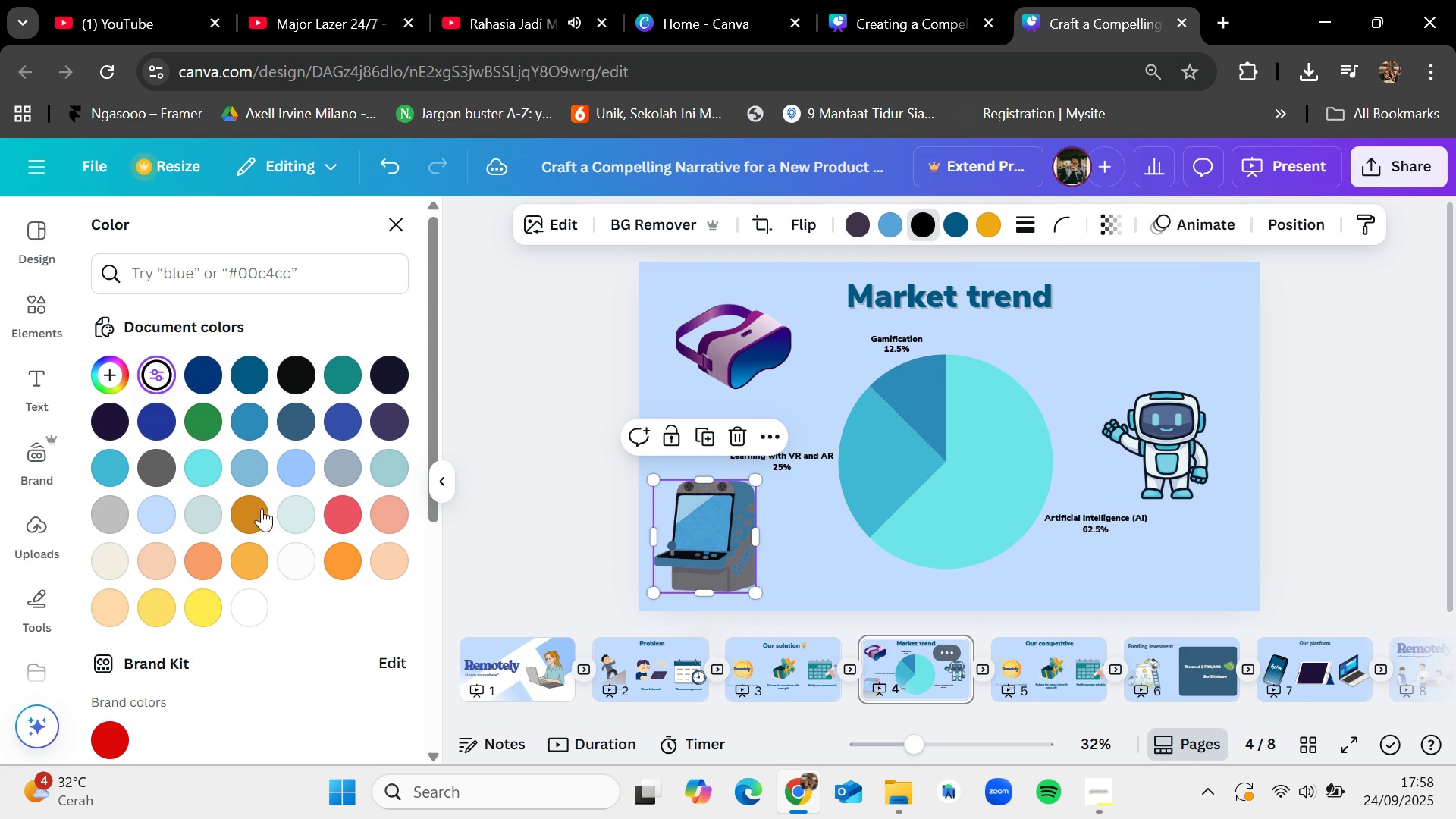 
left_click([302, 563])
 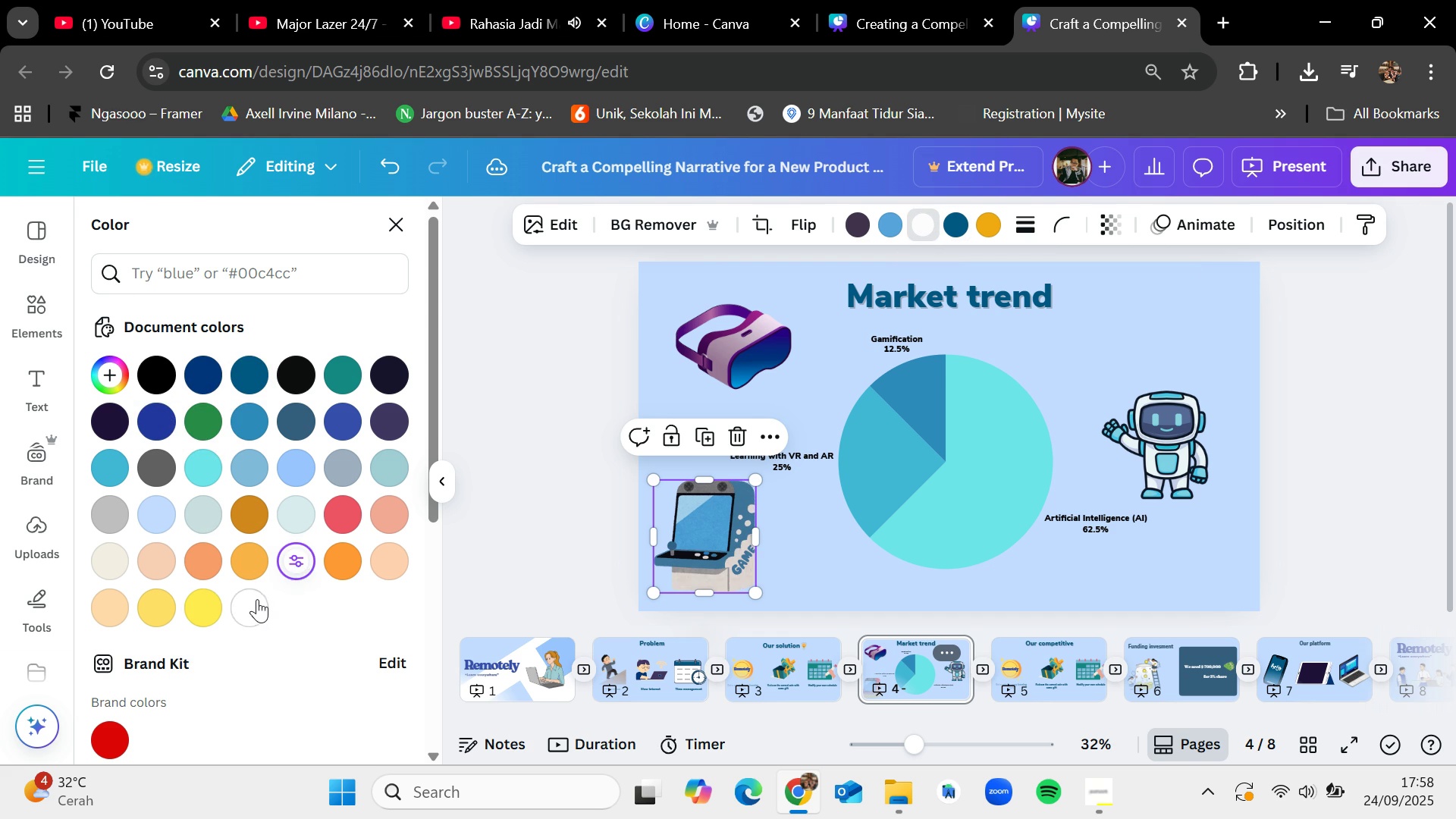 
left_click([257, 600])
 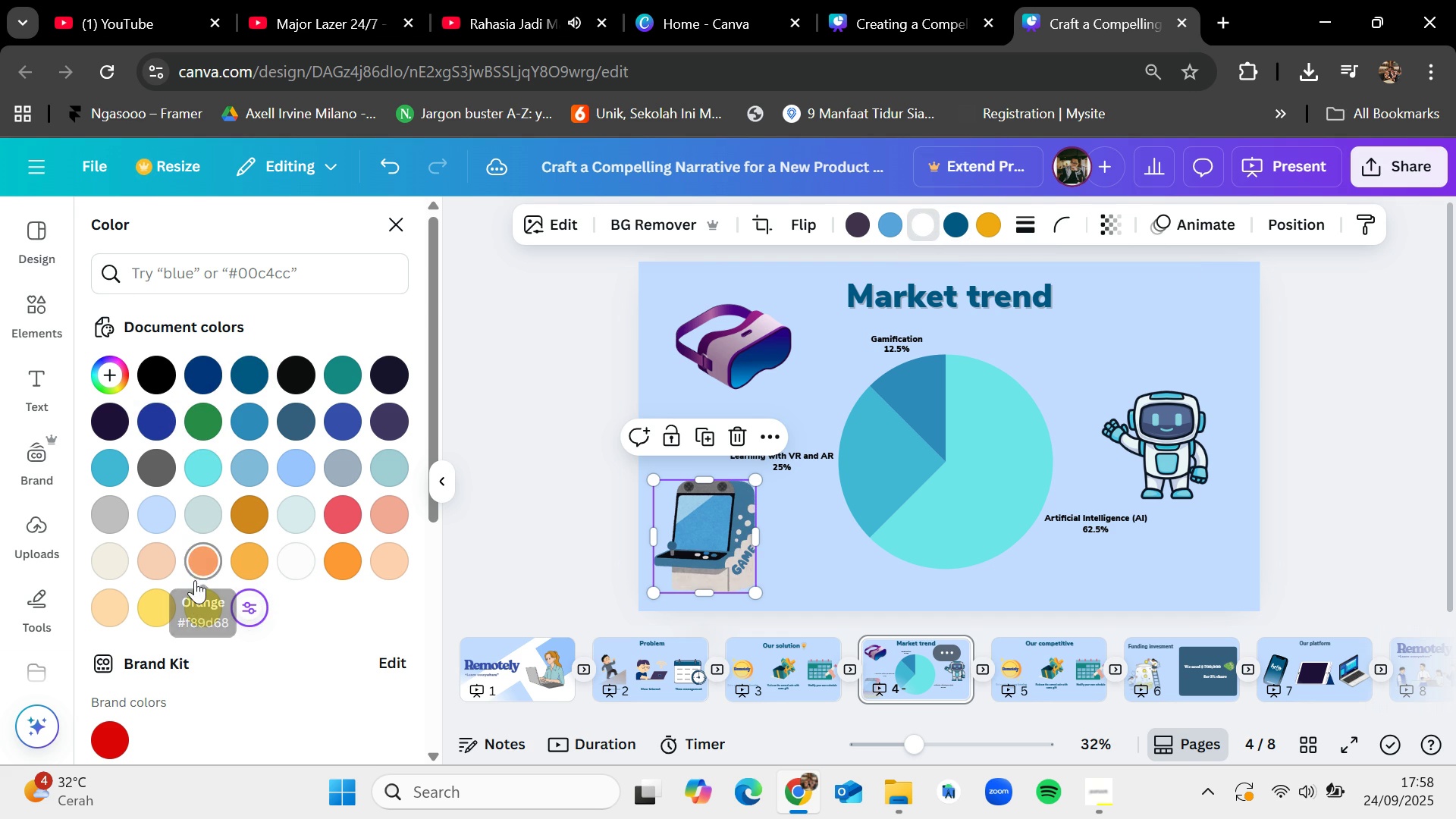 
left_click([202, 601])
 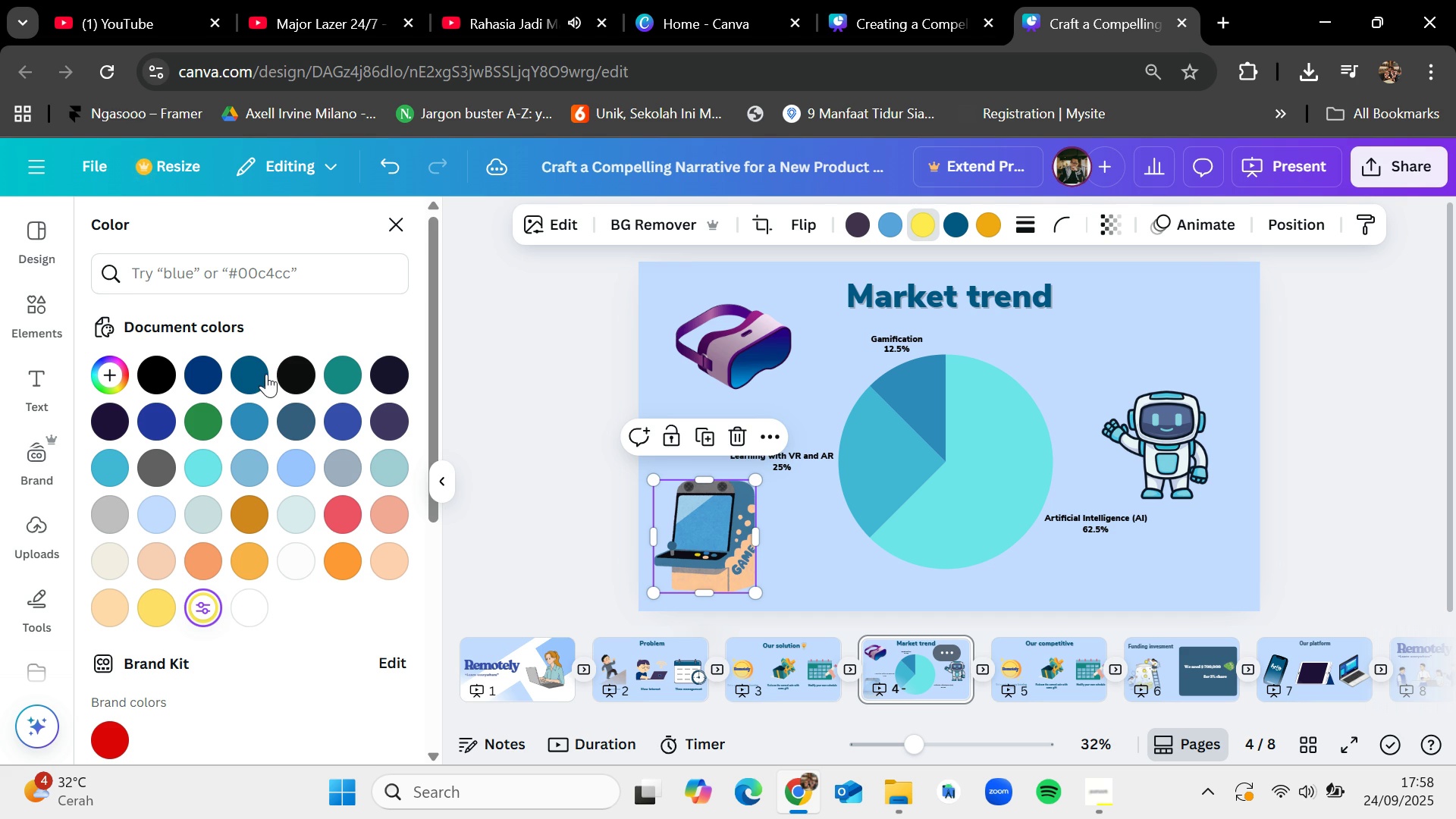 
left_click([307, 471])
 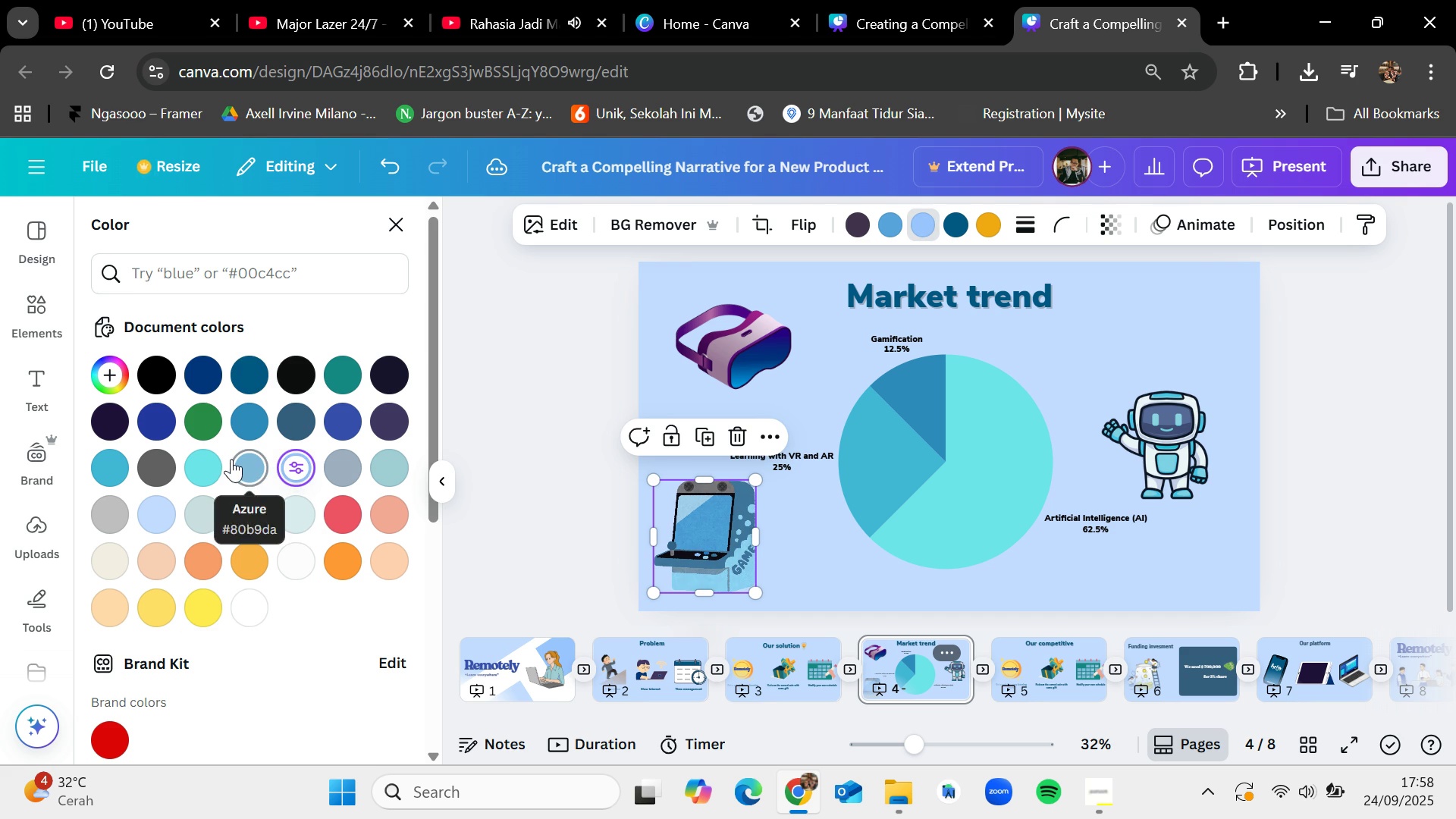 
left_click([212, 463])
 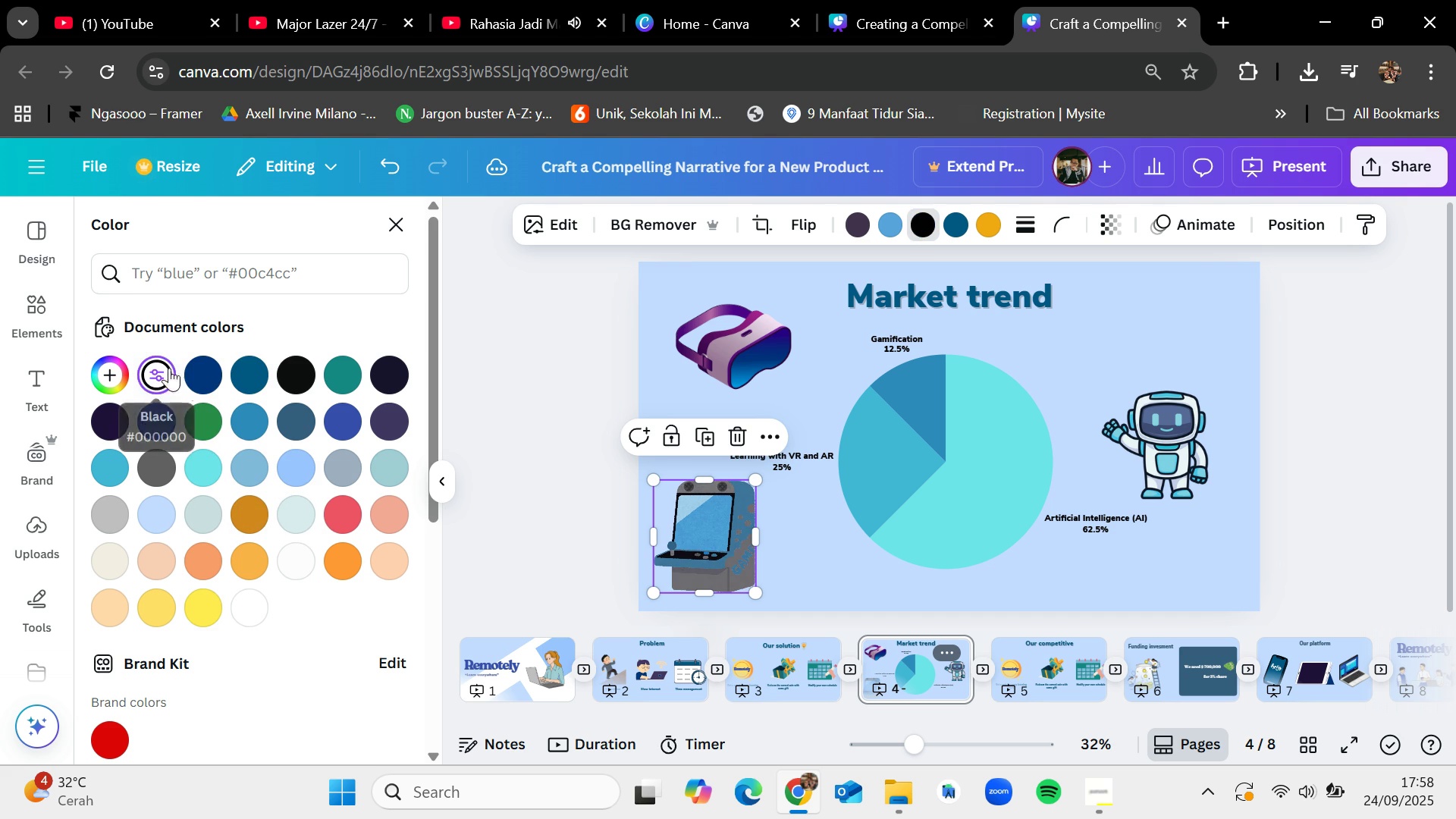 
left_click([257, 566])
 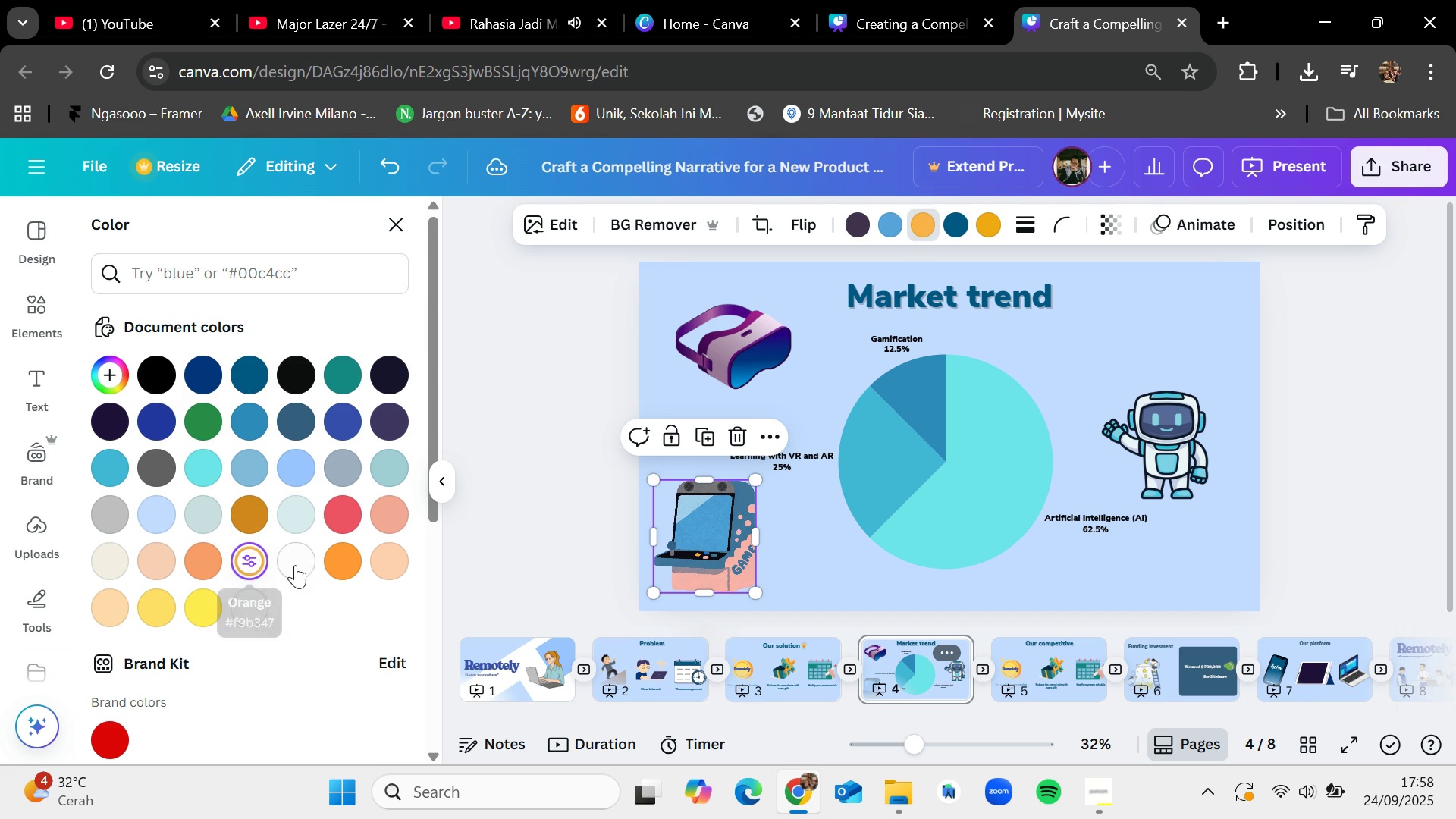 
left_click([296, 565])
 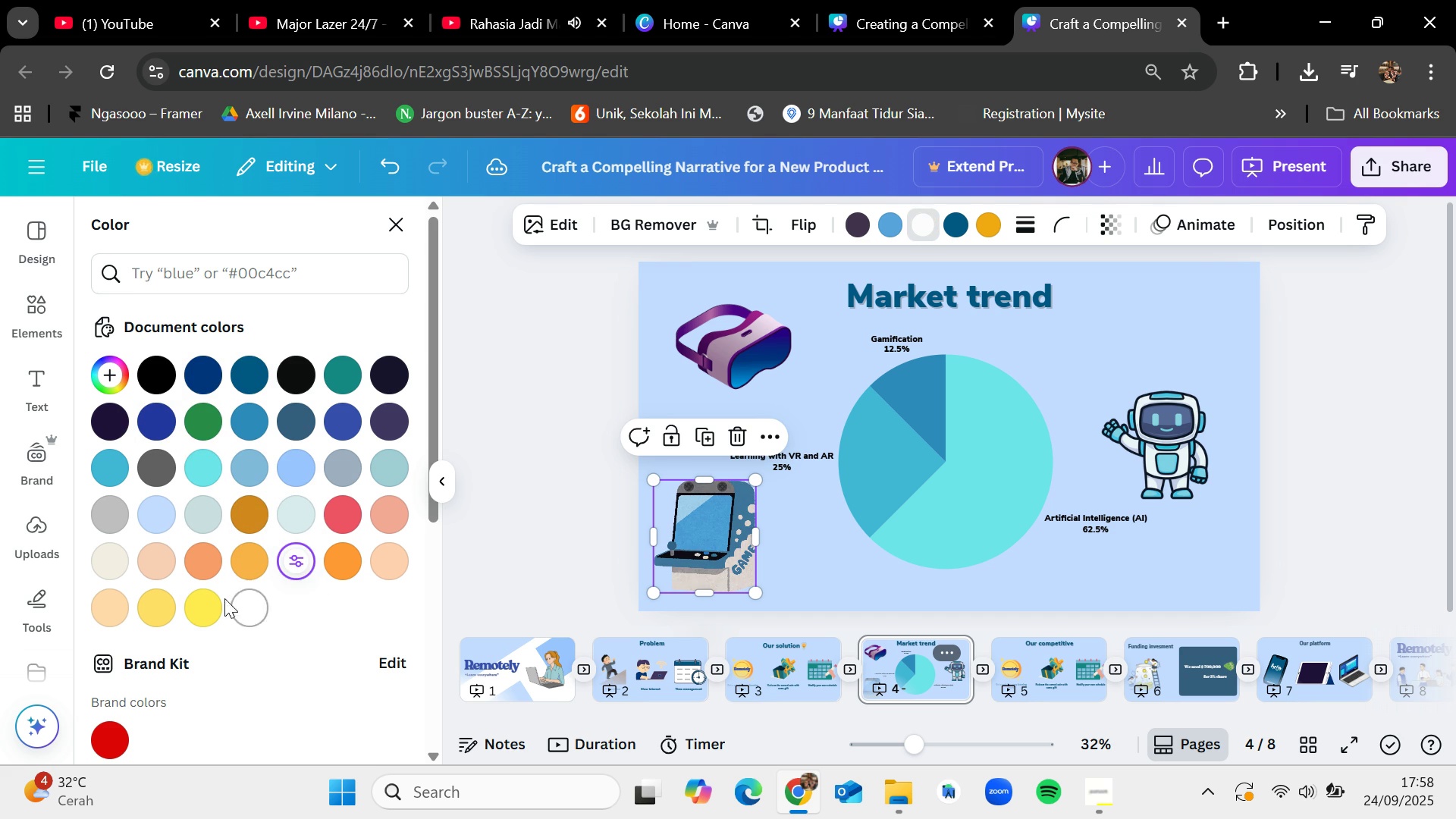 
left_click([209, 601])
 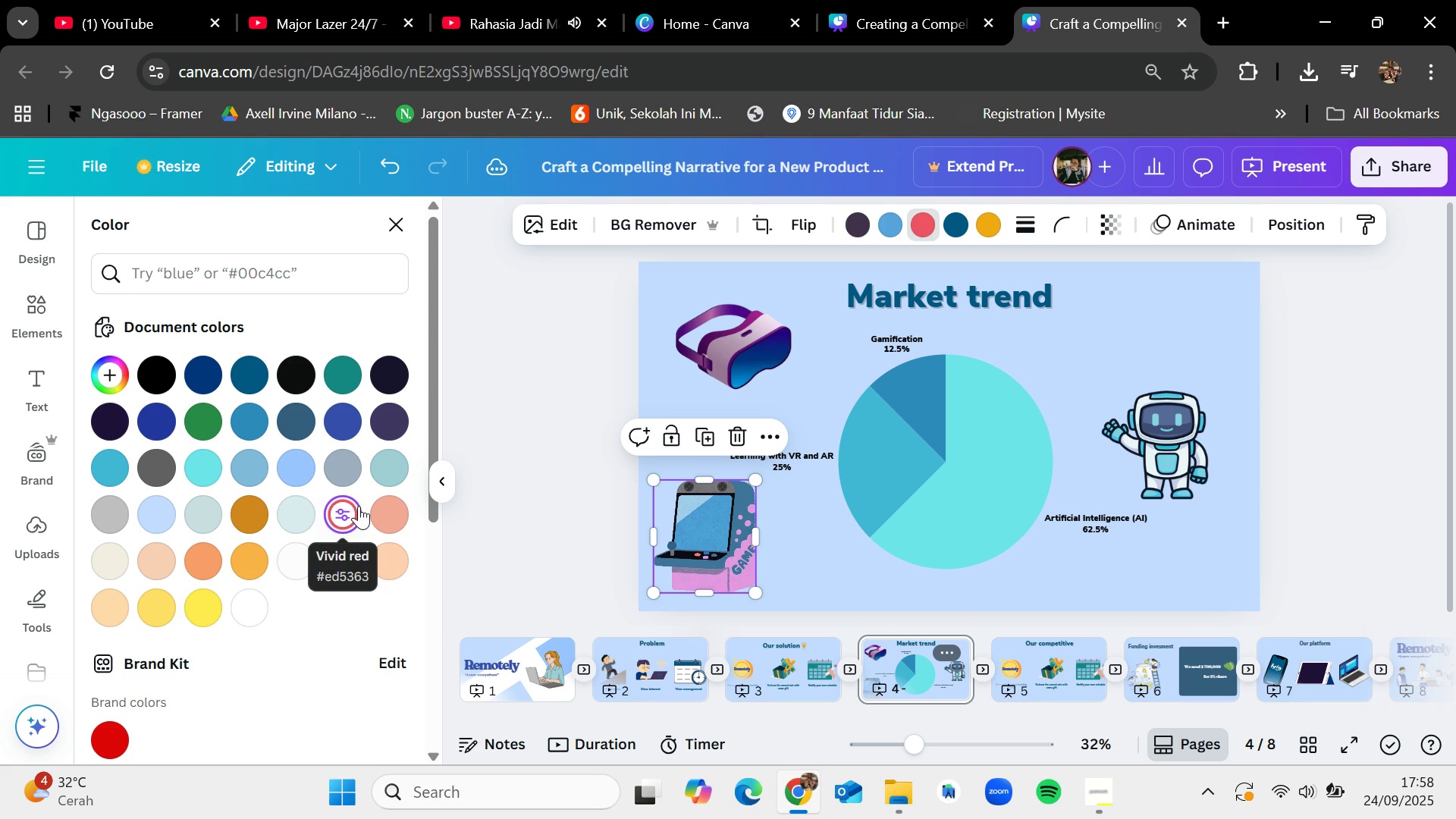 
key(Control+Z)
 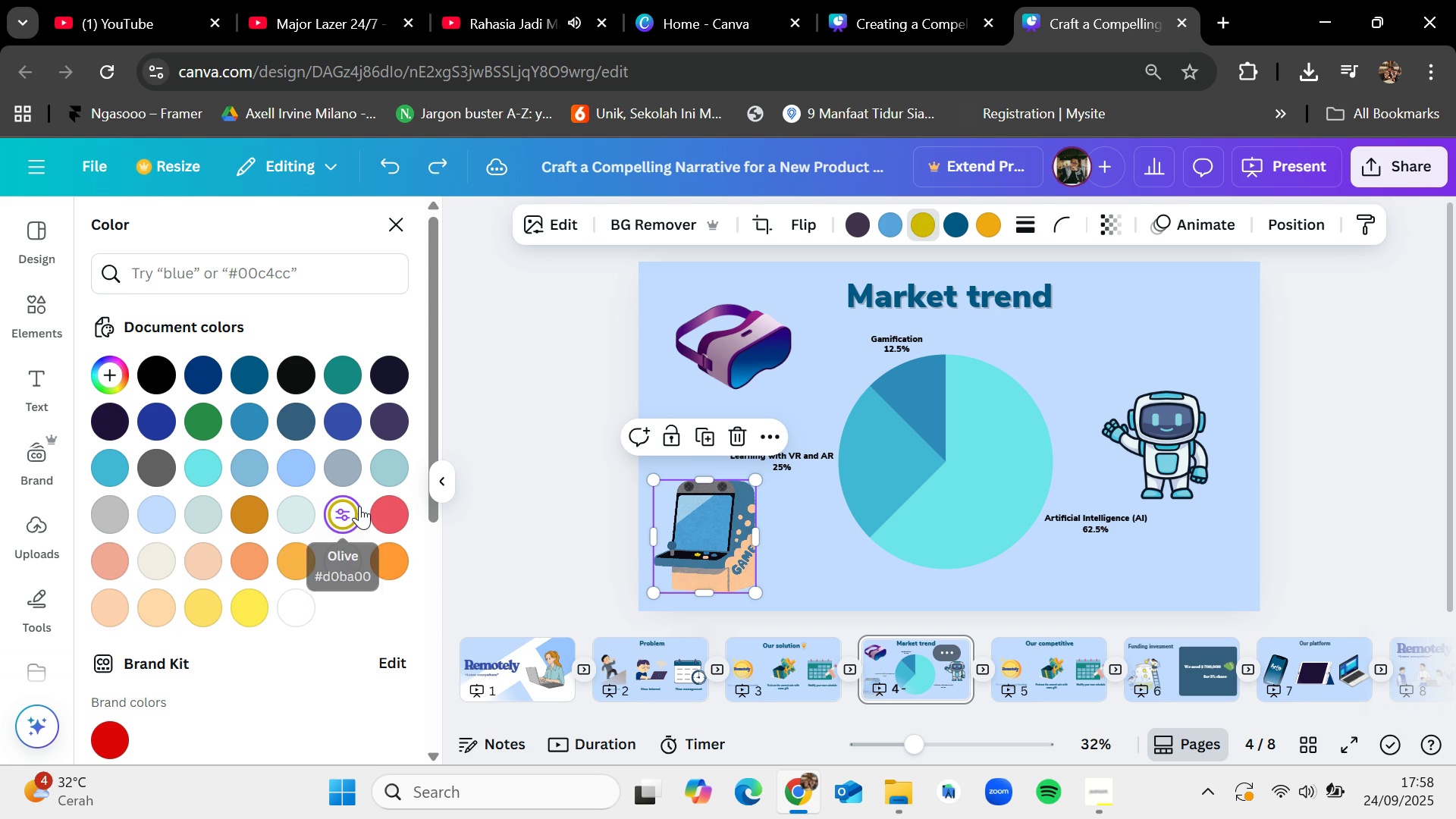 
key(Control+Z)
 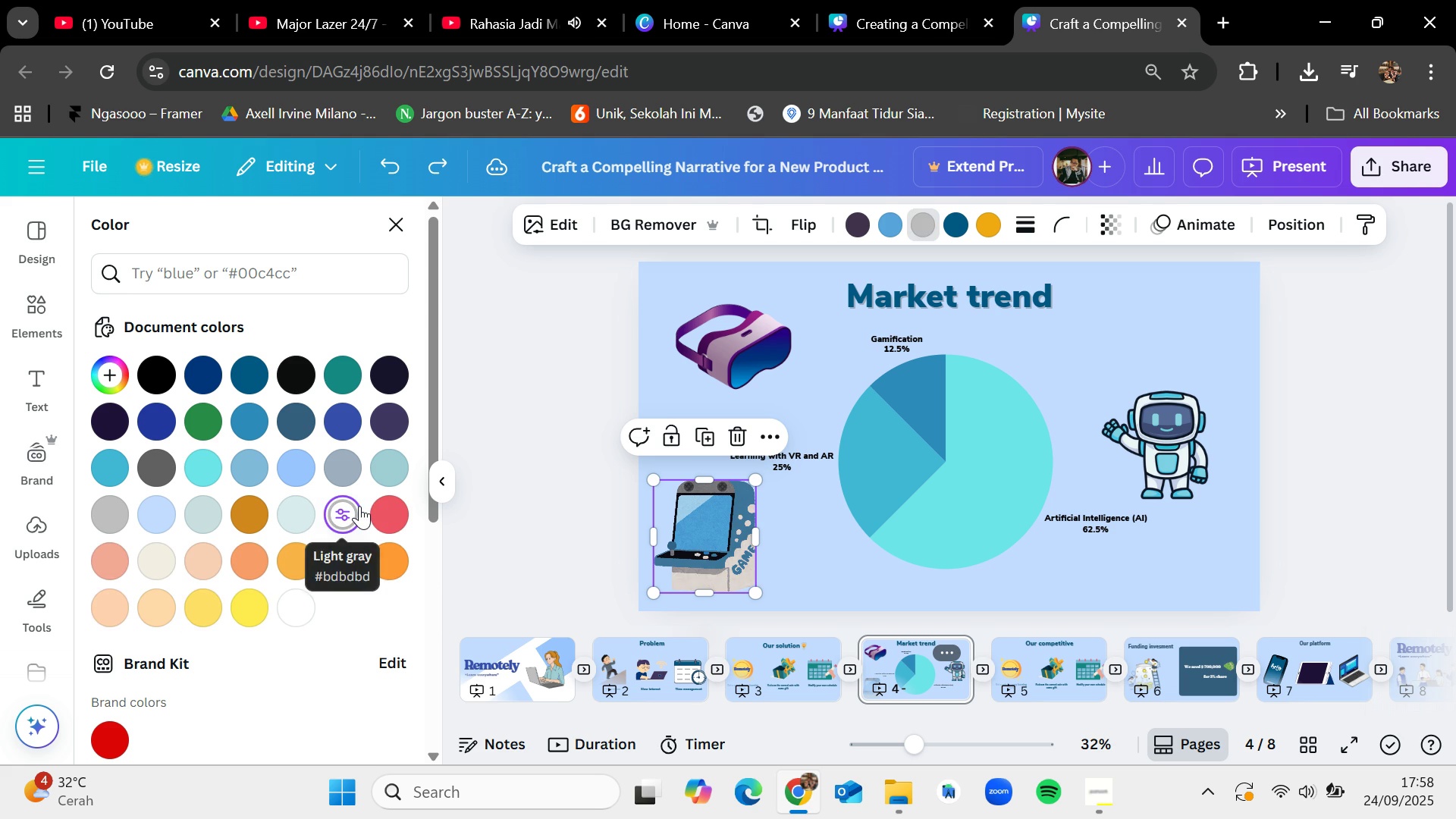 
key(Control+Z)
 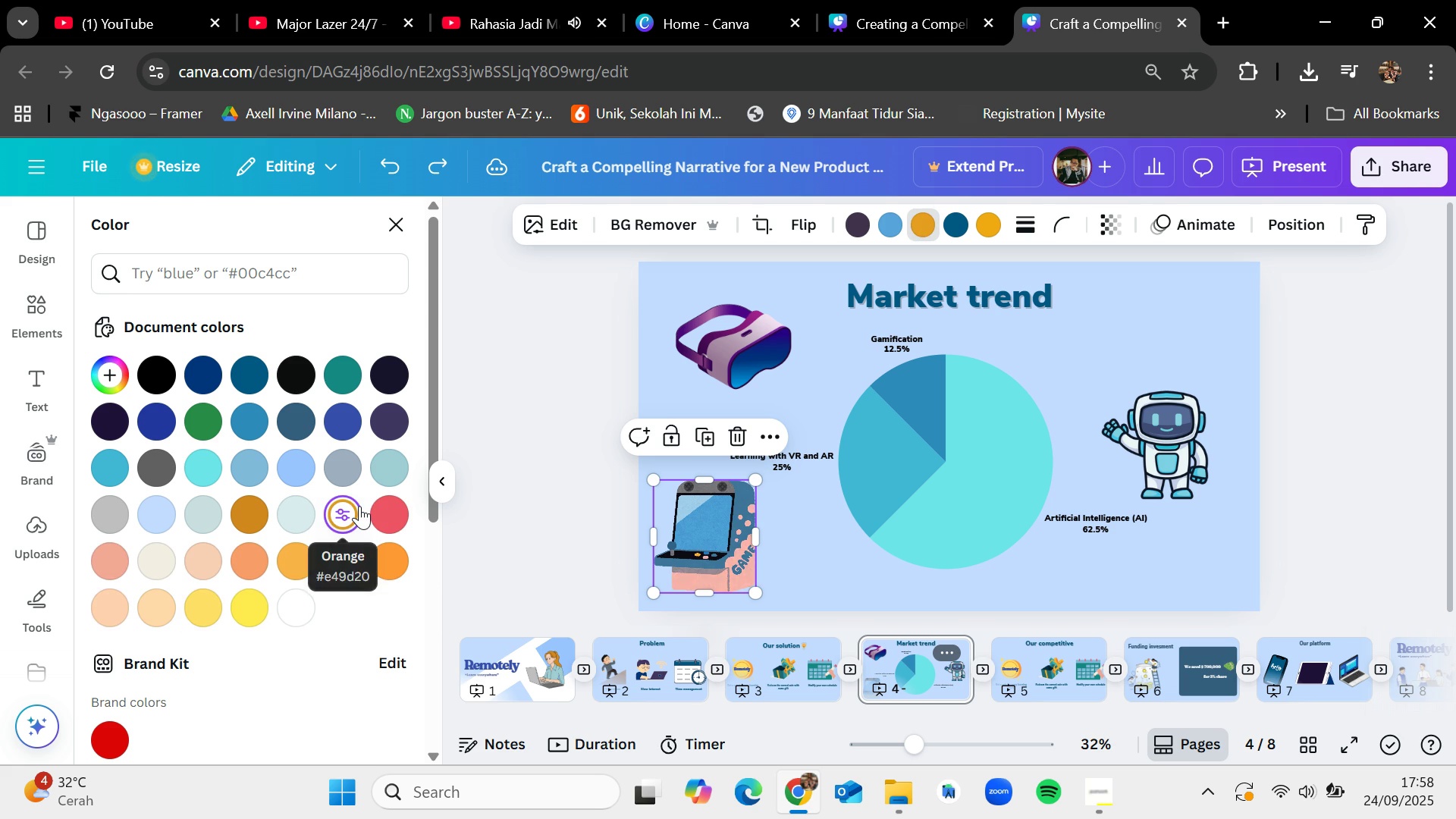 
key(Control+Z)
 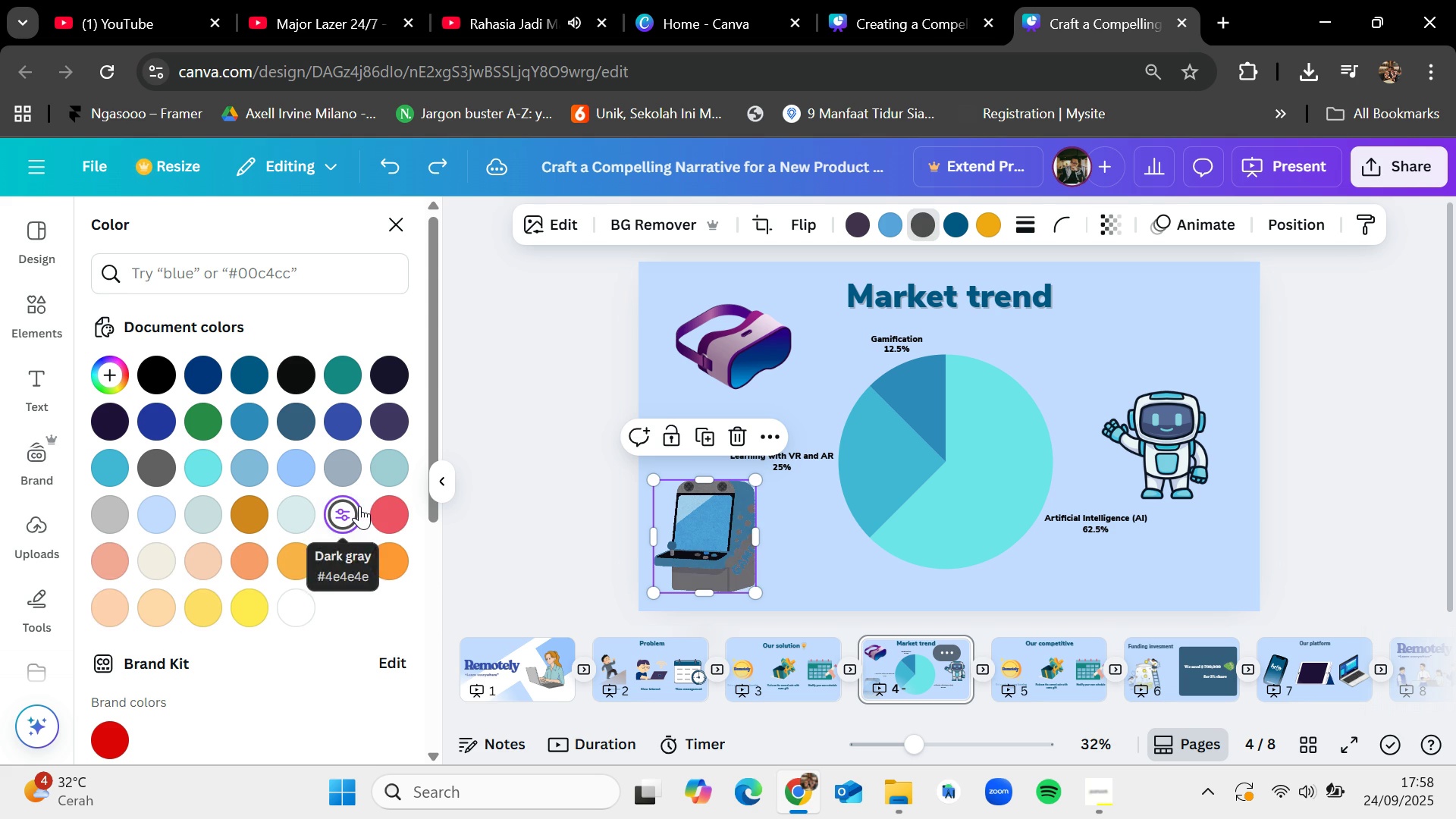 
key(Control+Z)
 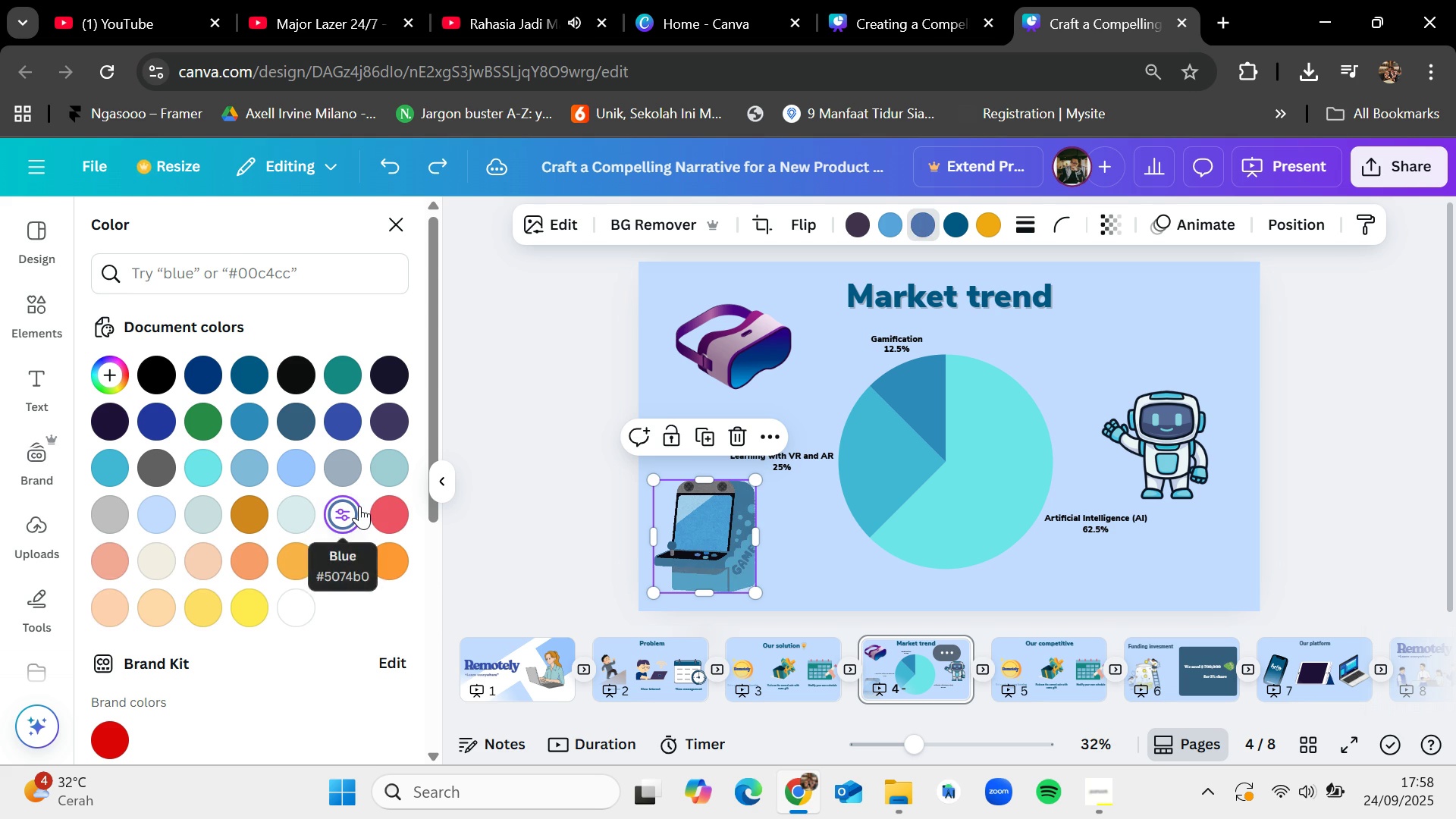 
key(Control+Z)
 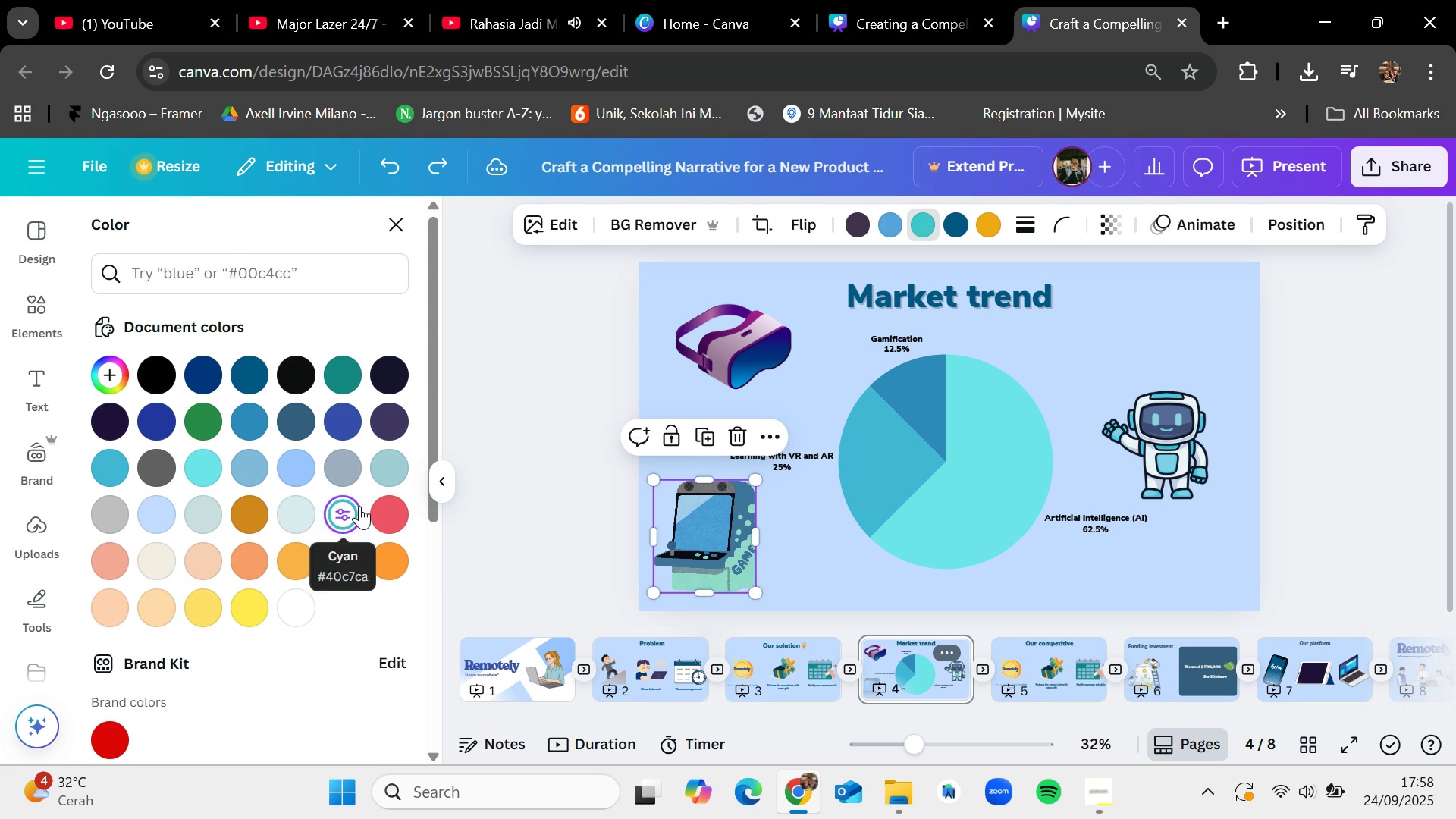 
key(Control+Z)
 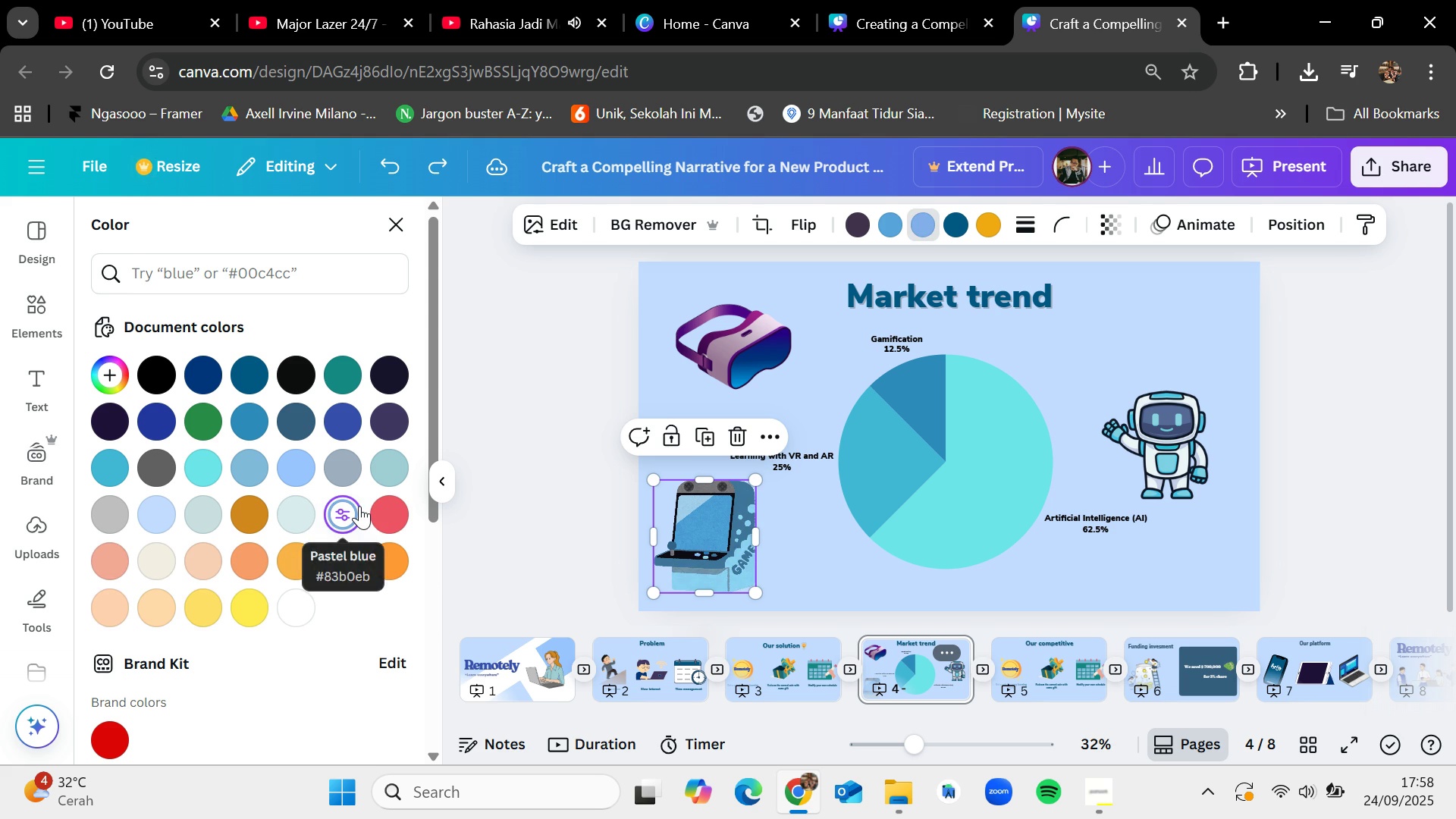 
key(Control+Z)
 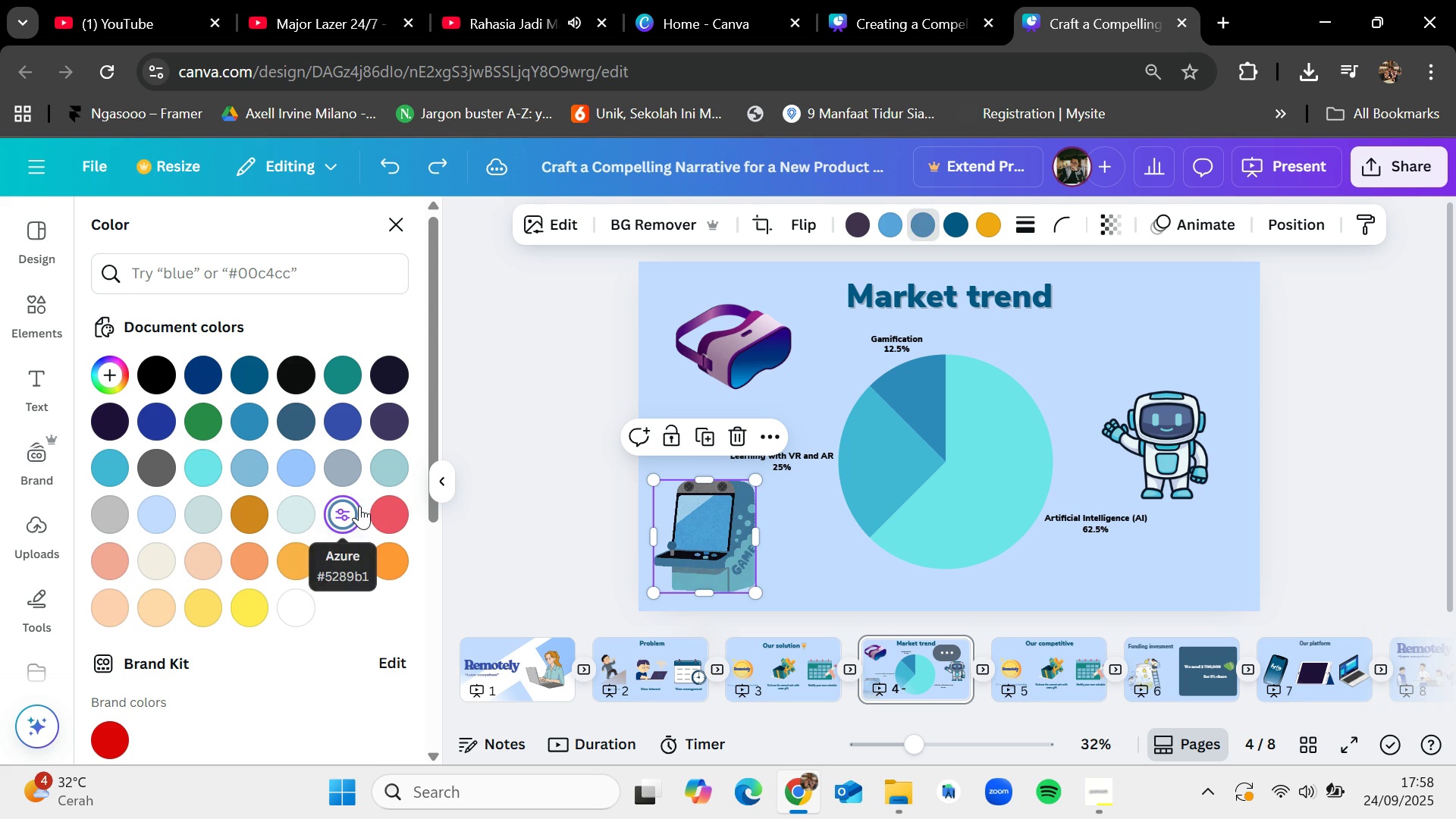 
key(Control+Z)
 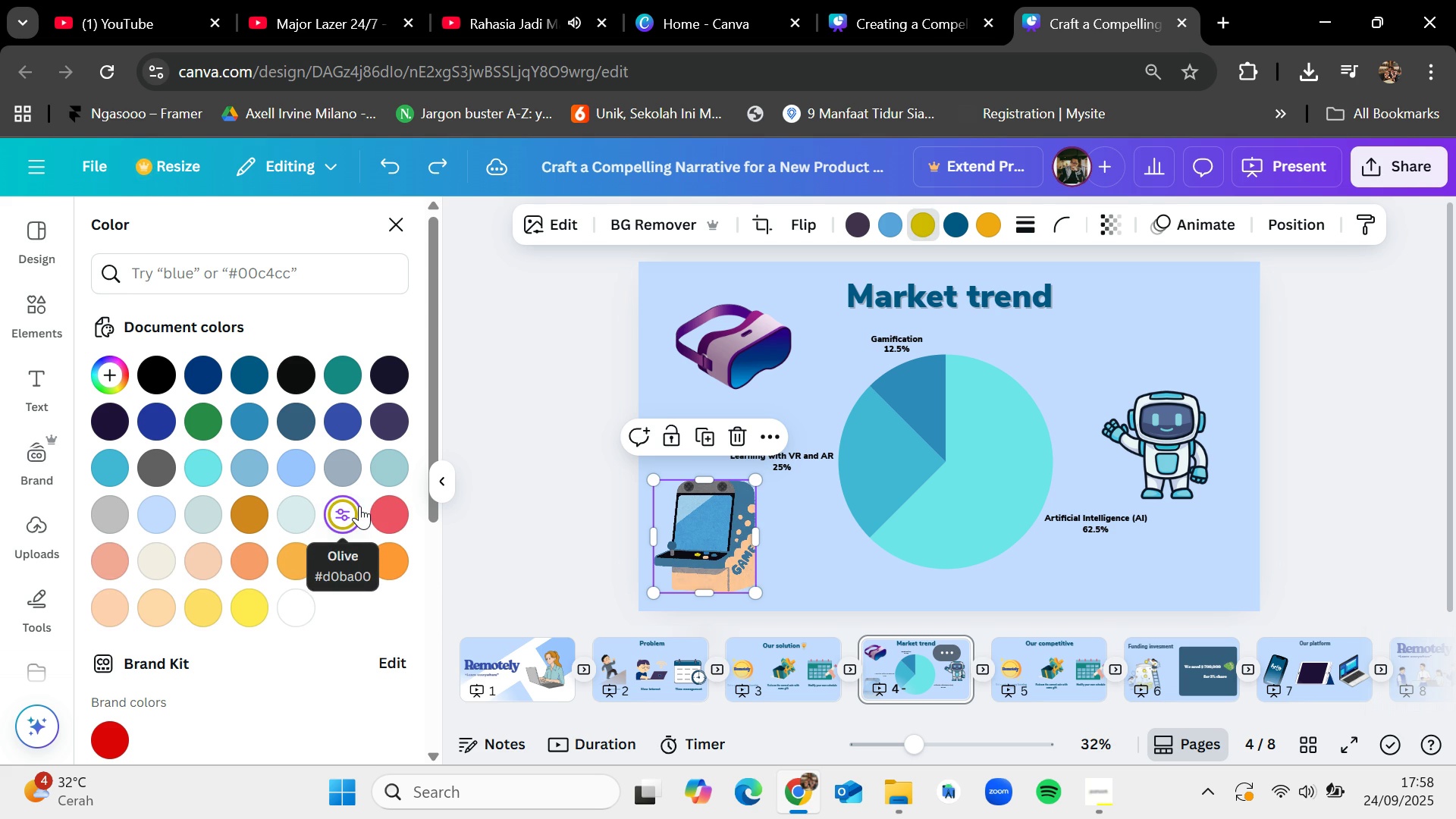 
key(Control+Z)
 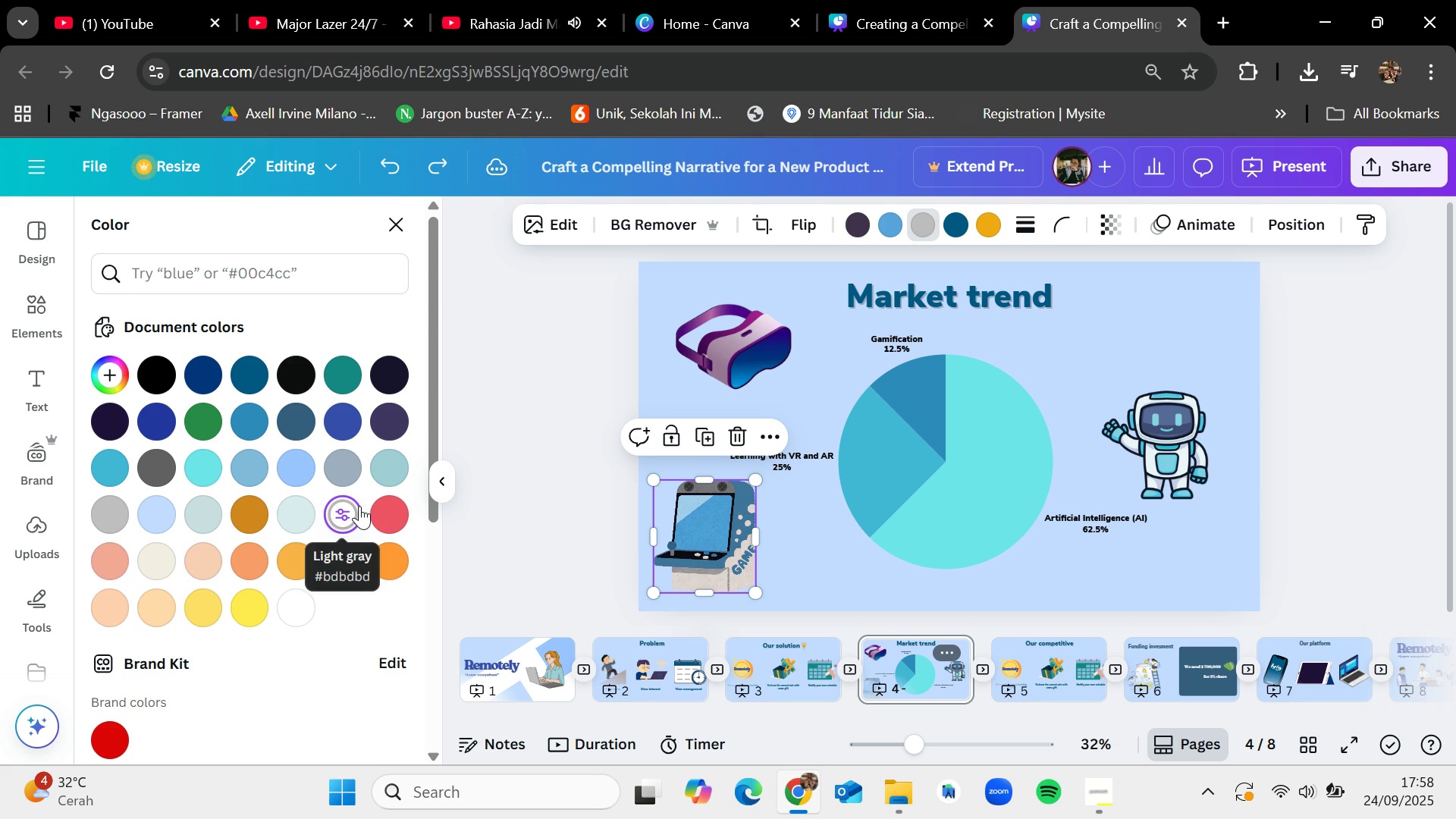 
key(Control+Z)
 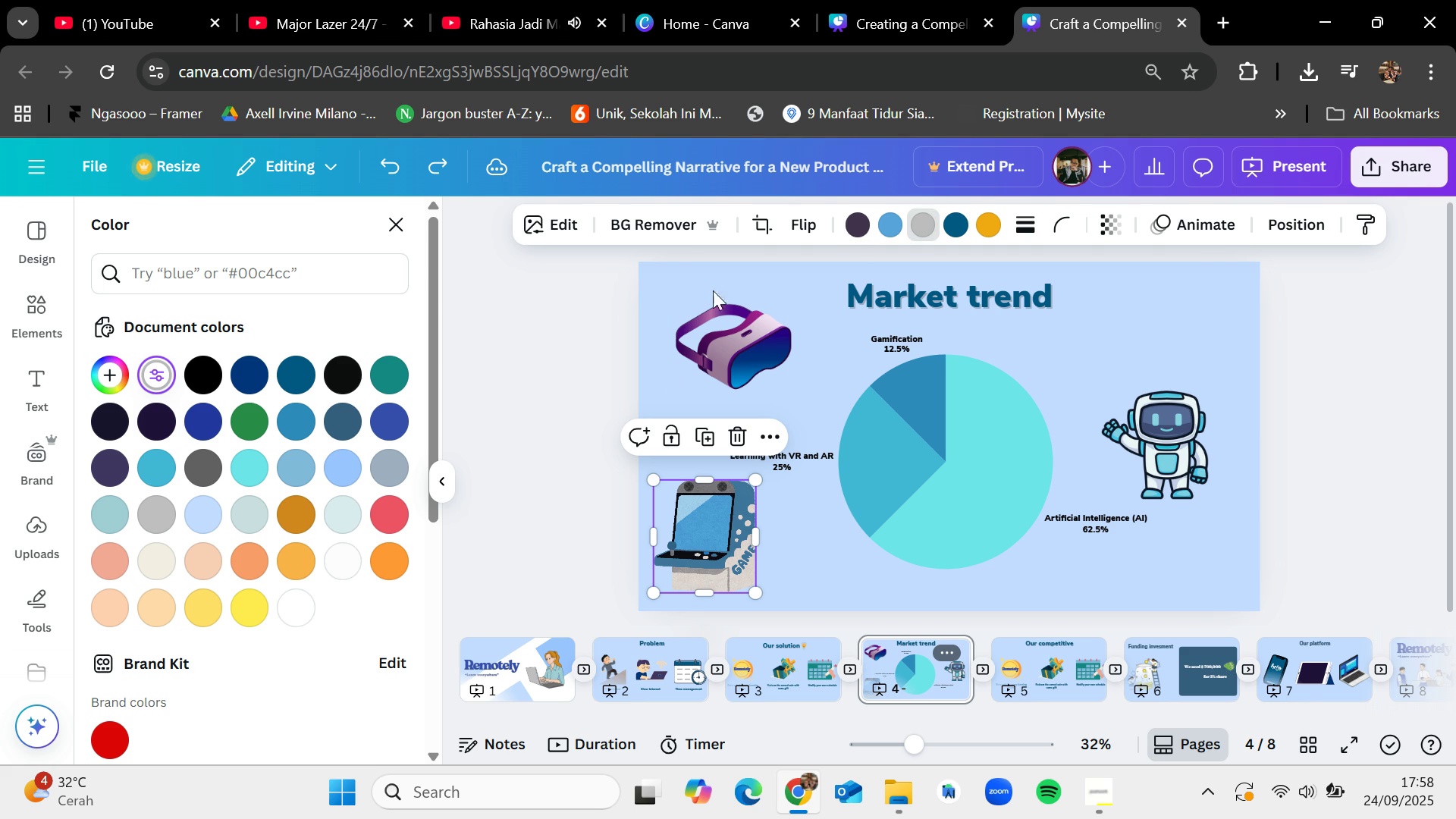 
wait(5.19)
 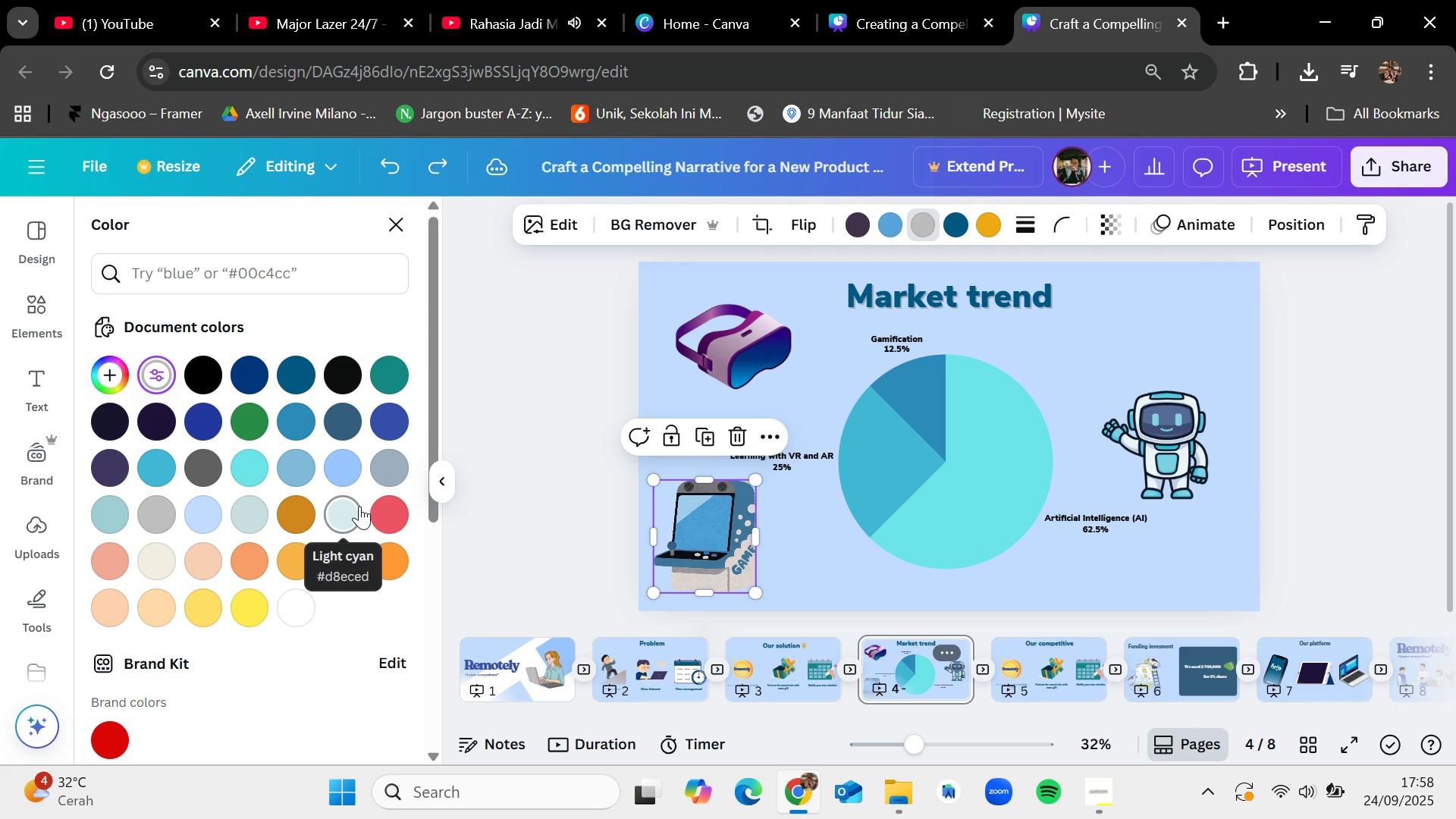 
left_click([253, 604])
 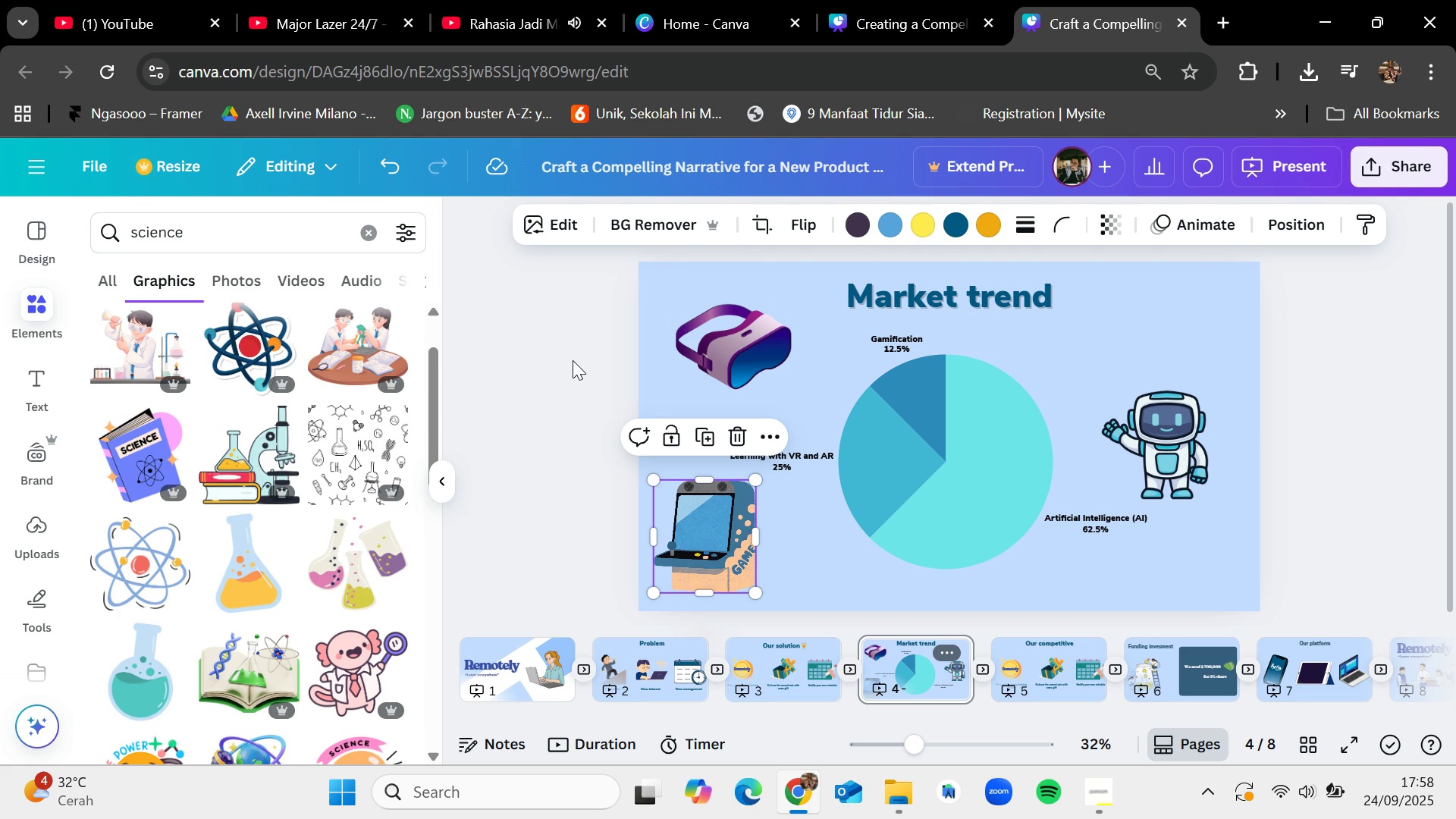 
left_click([571, 359])
 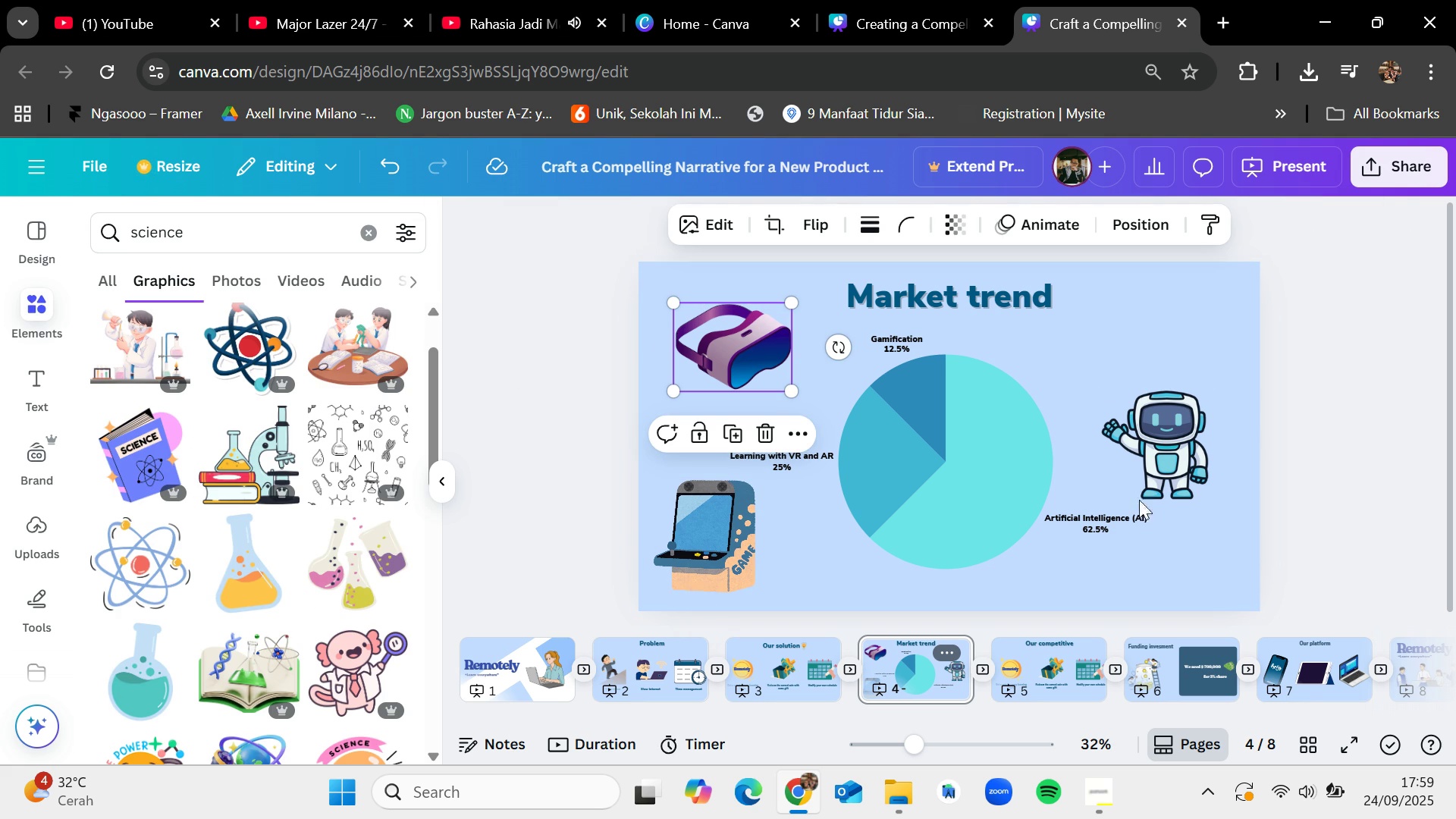 
left_click_drag(start_coordinate=[706, 529], to_coordinate=[715, 529])
 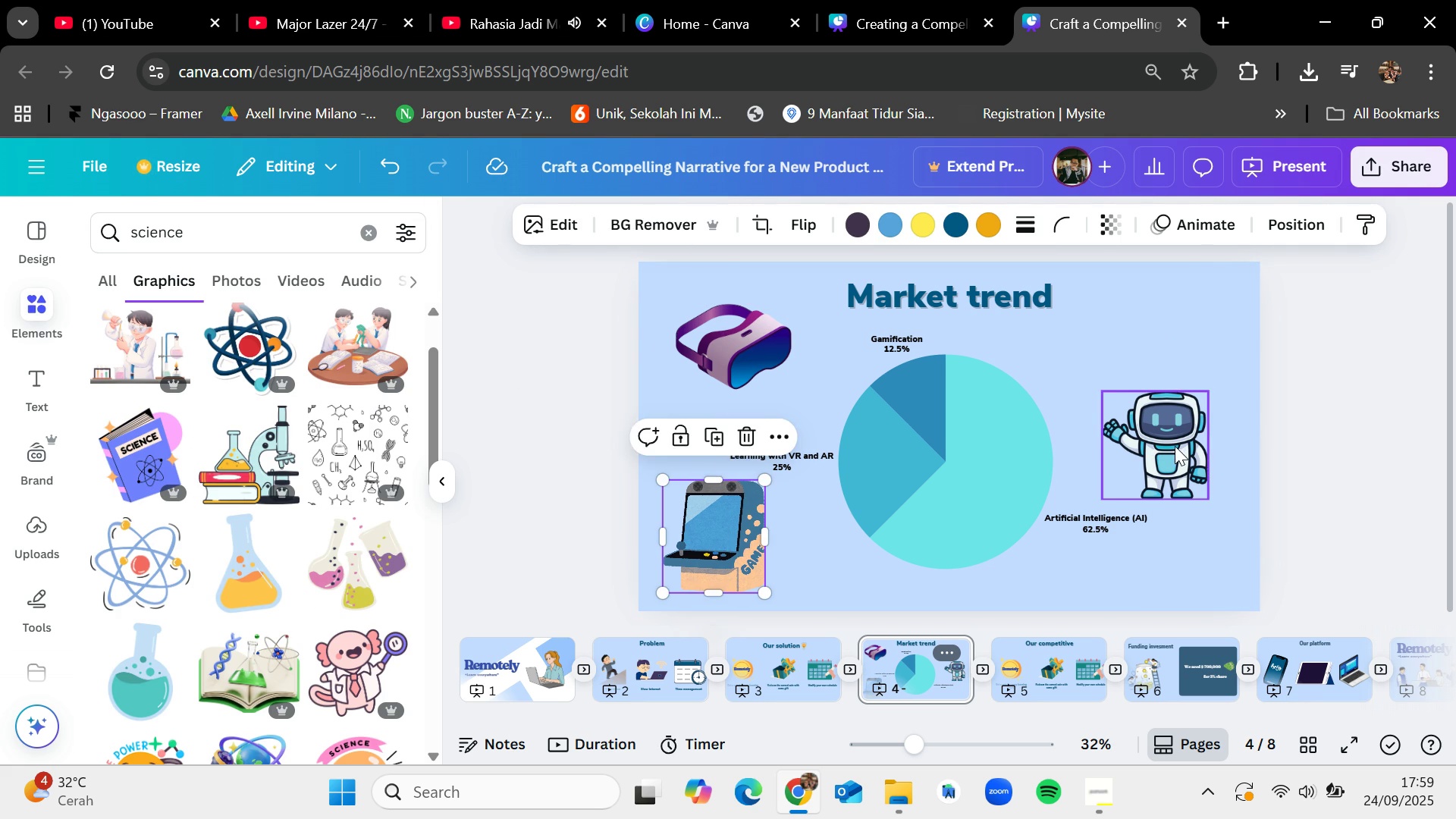 
left_click_drag(start_coordinate=[1175, 444], to_coordinate=[1169, 428])
 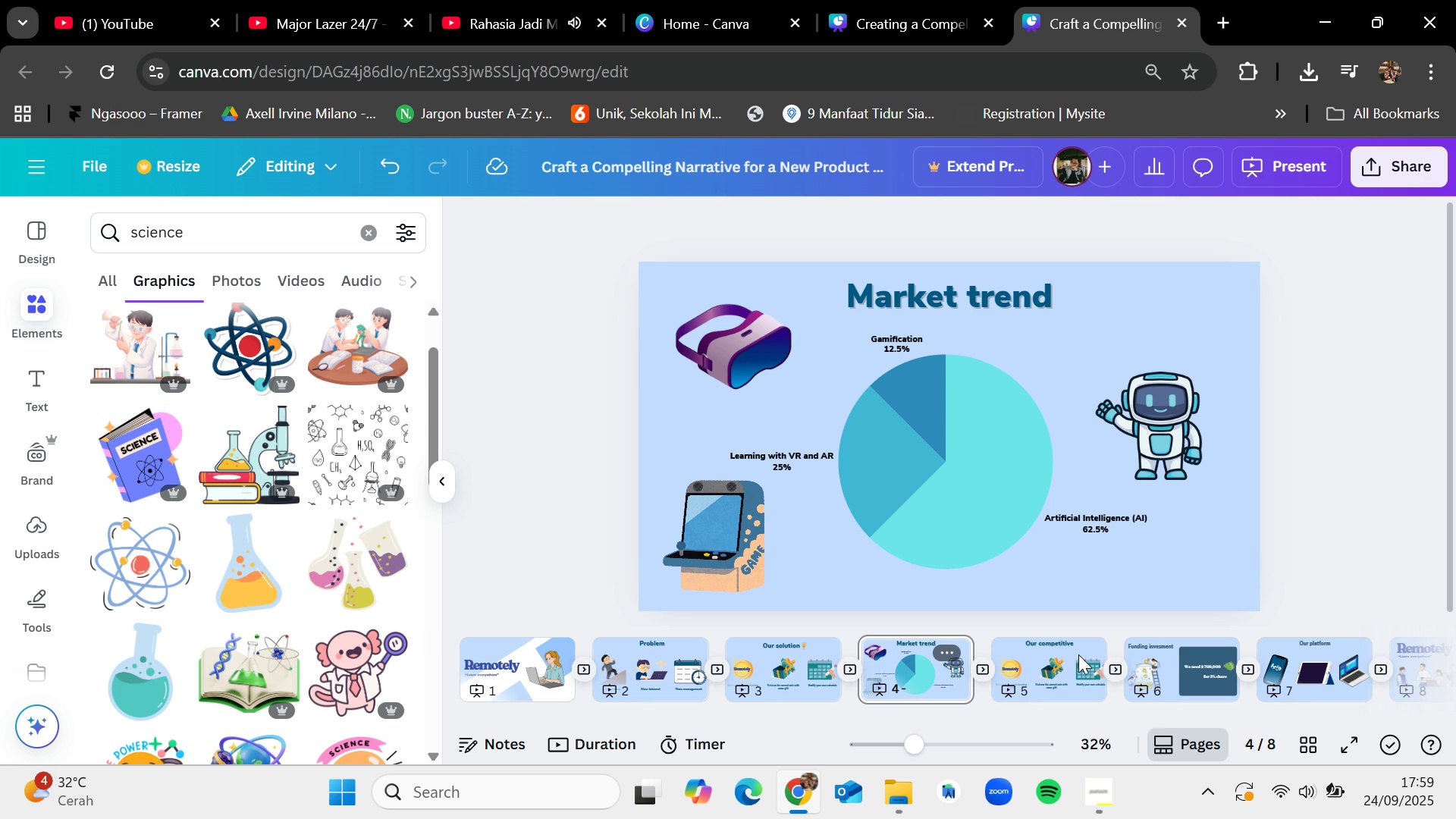 
left_click([1049, 664])
 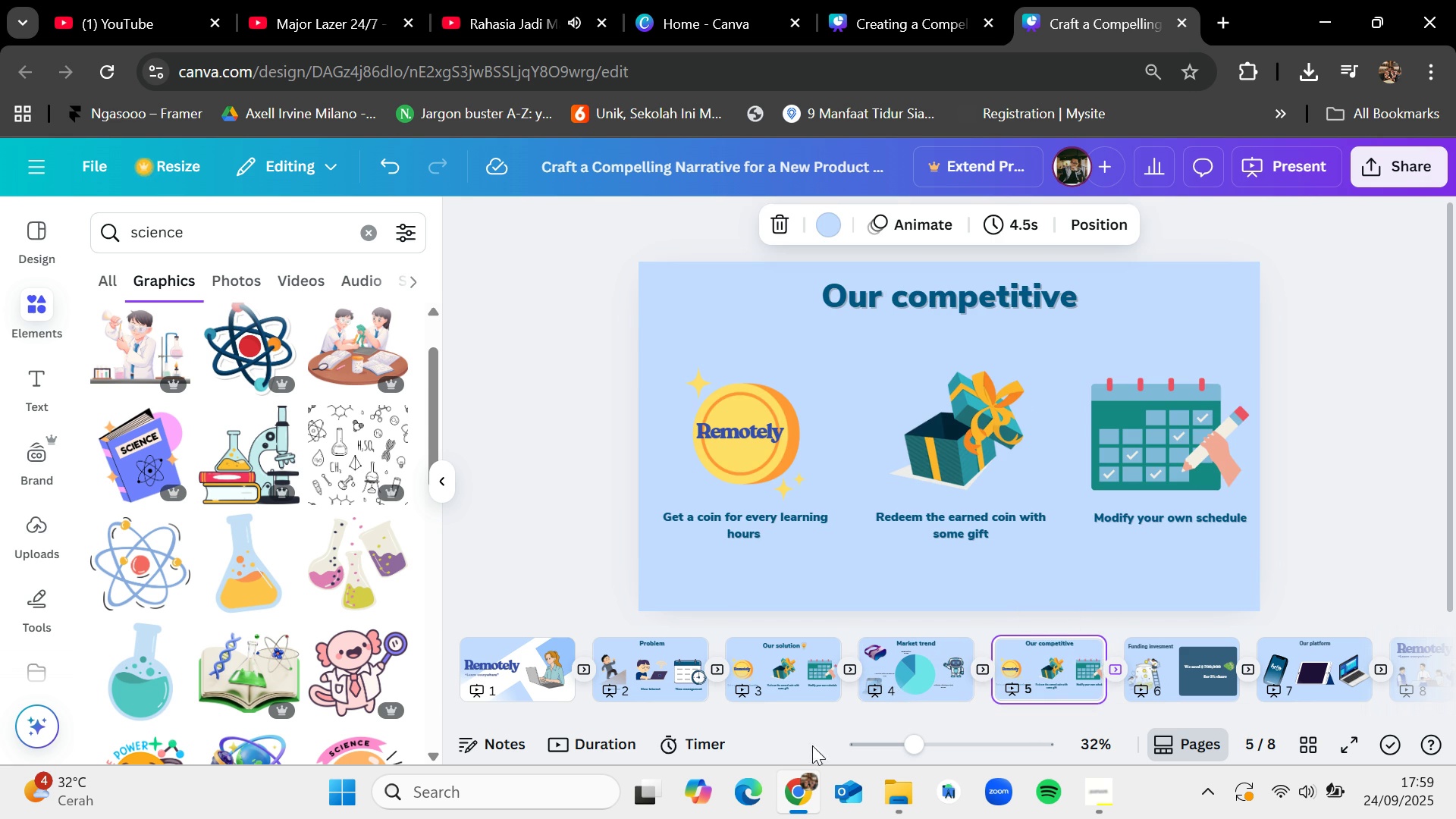 
left_click_drag(start_coordinate=[821, 714], to_coordinate=[1049, 720])
 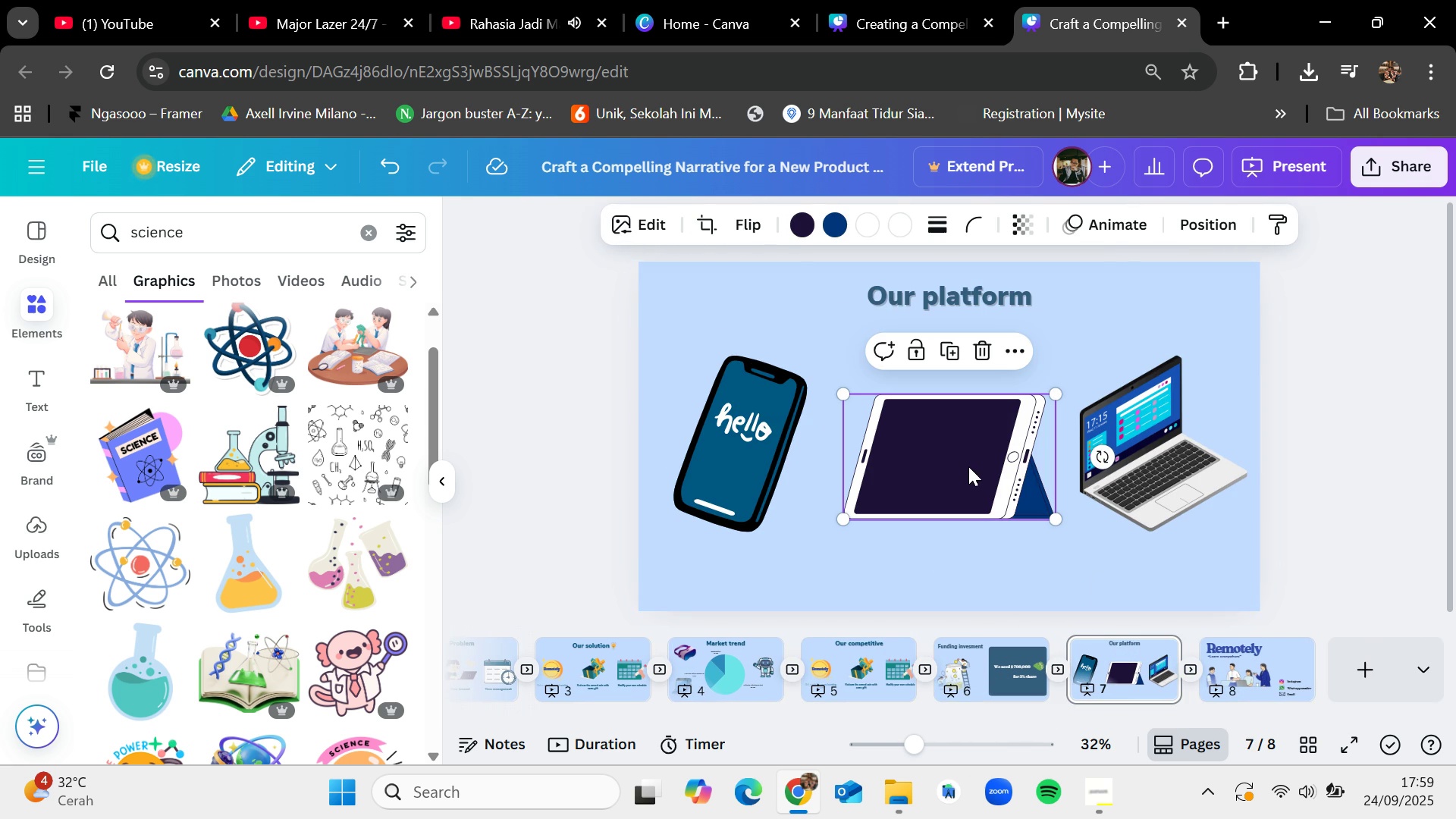 
mouse_move([1121, 432])
 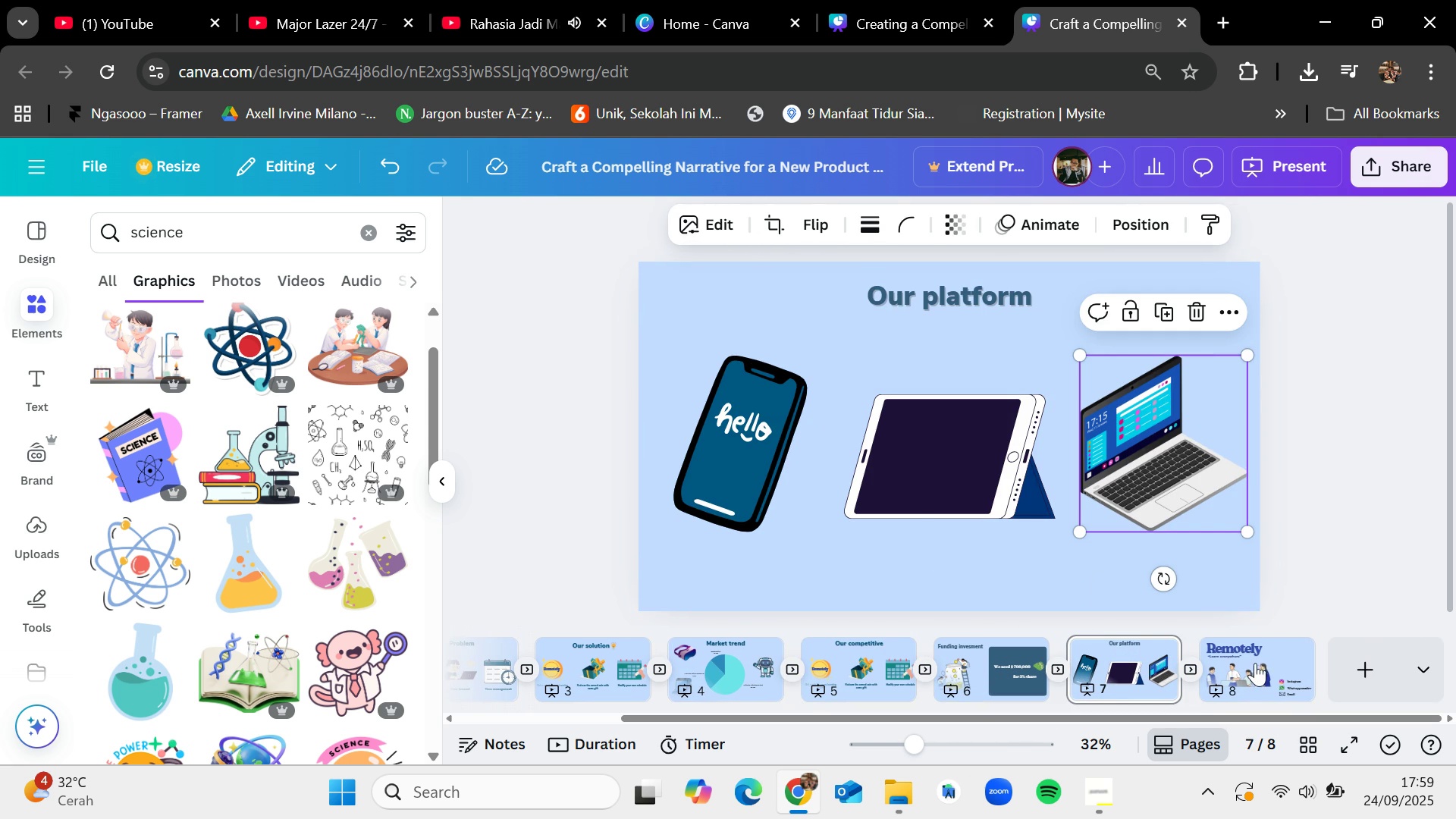 
mouse_move([1251, 679])
 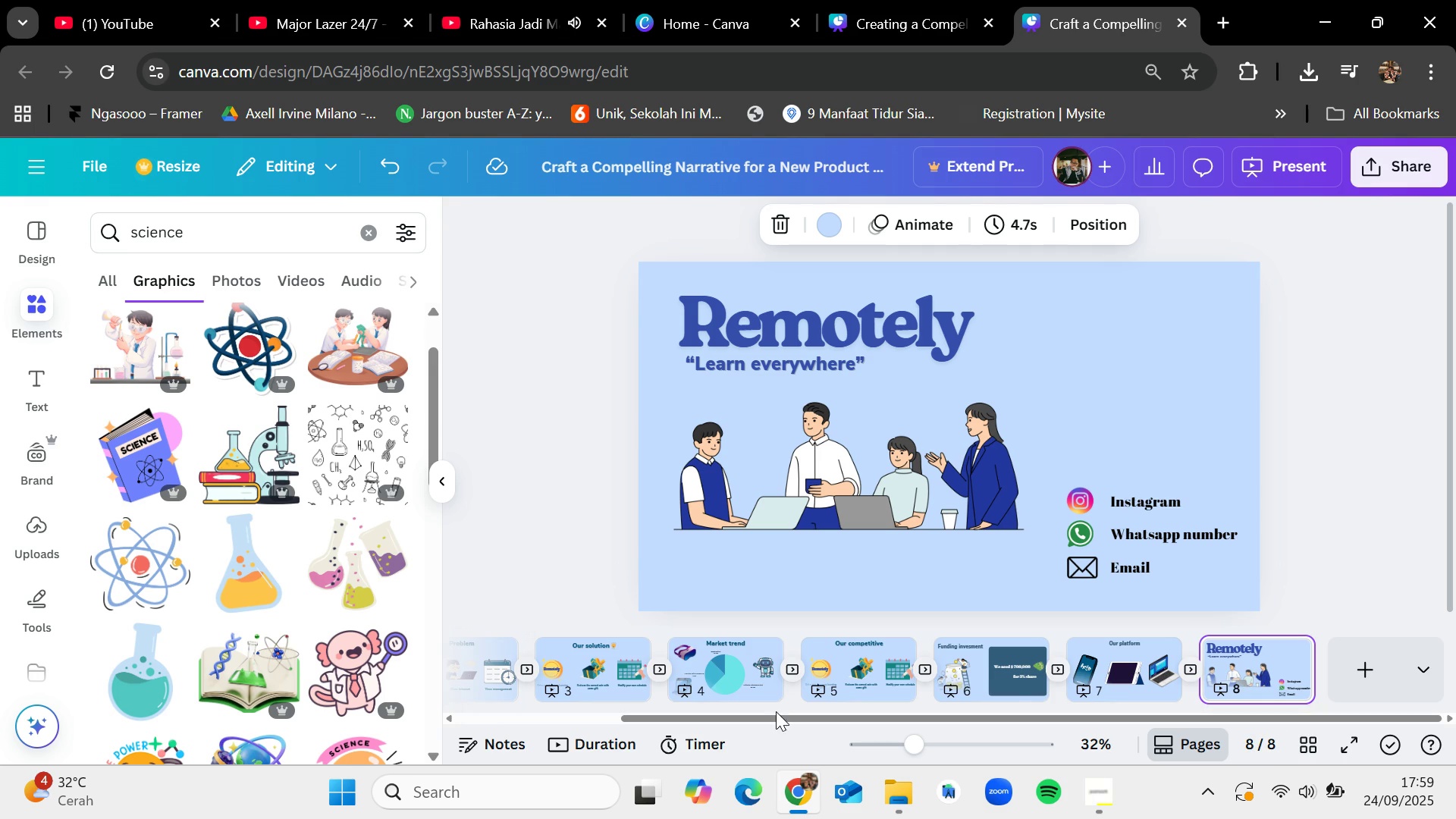 
left_click_drag(start_coordinate=[776, 714], to_coordinate=[530, 726])
 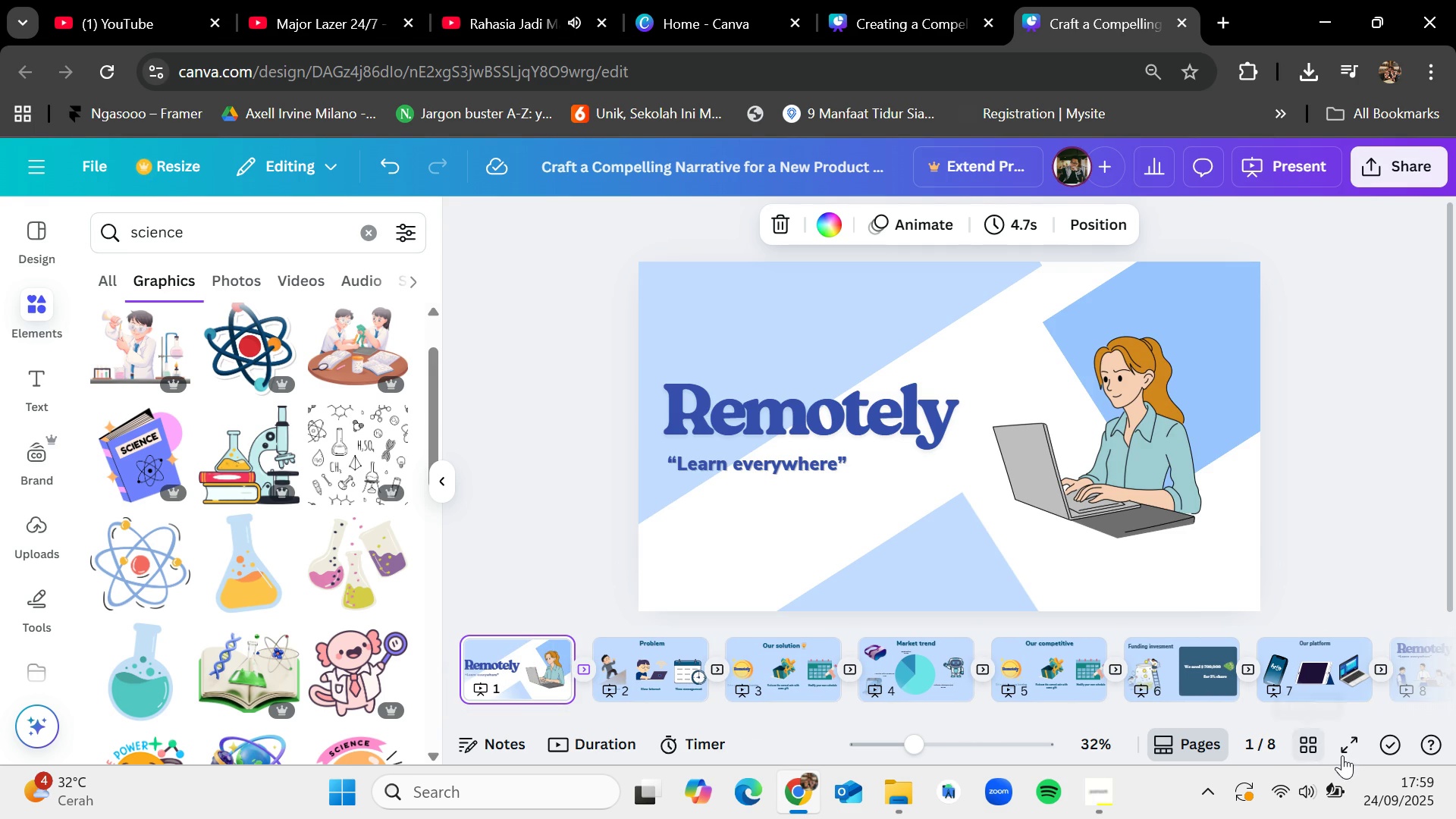 
left_click([1354, 746])
 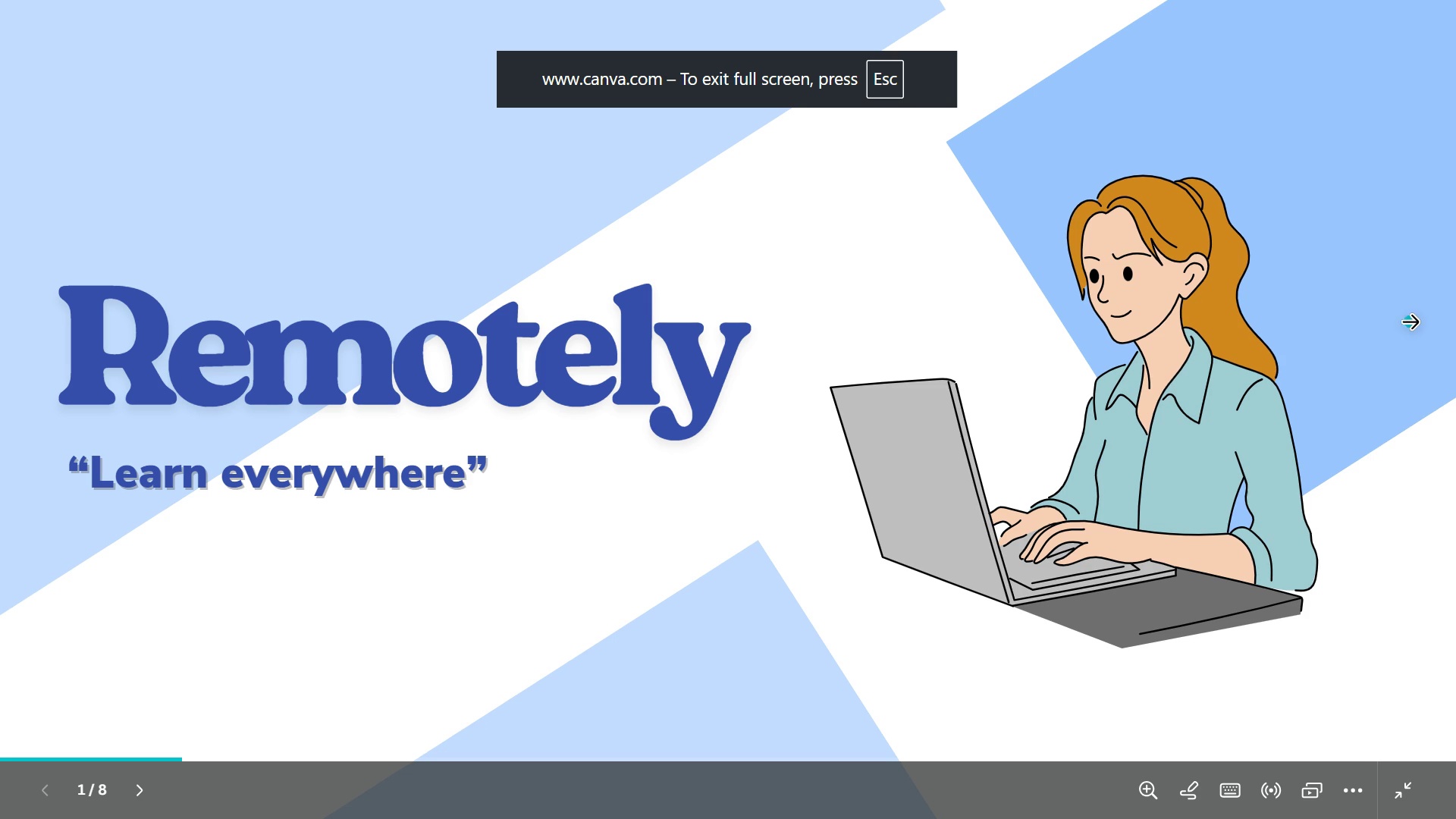 
left_click([1410, 322])
 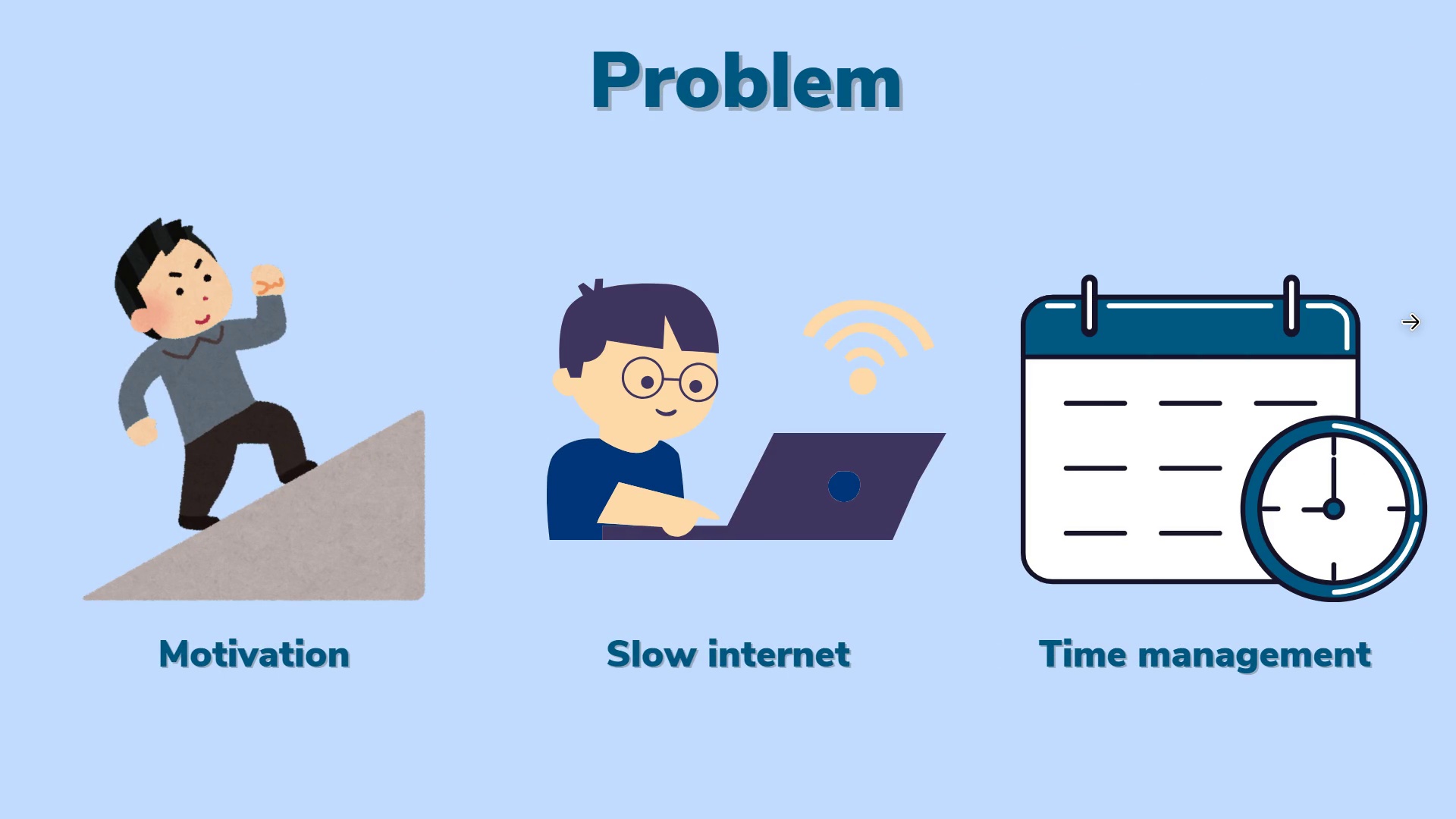 
left_click([1410, 322])
 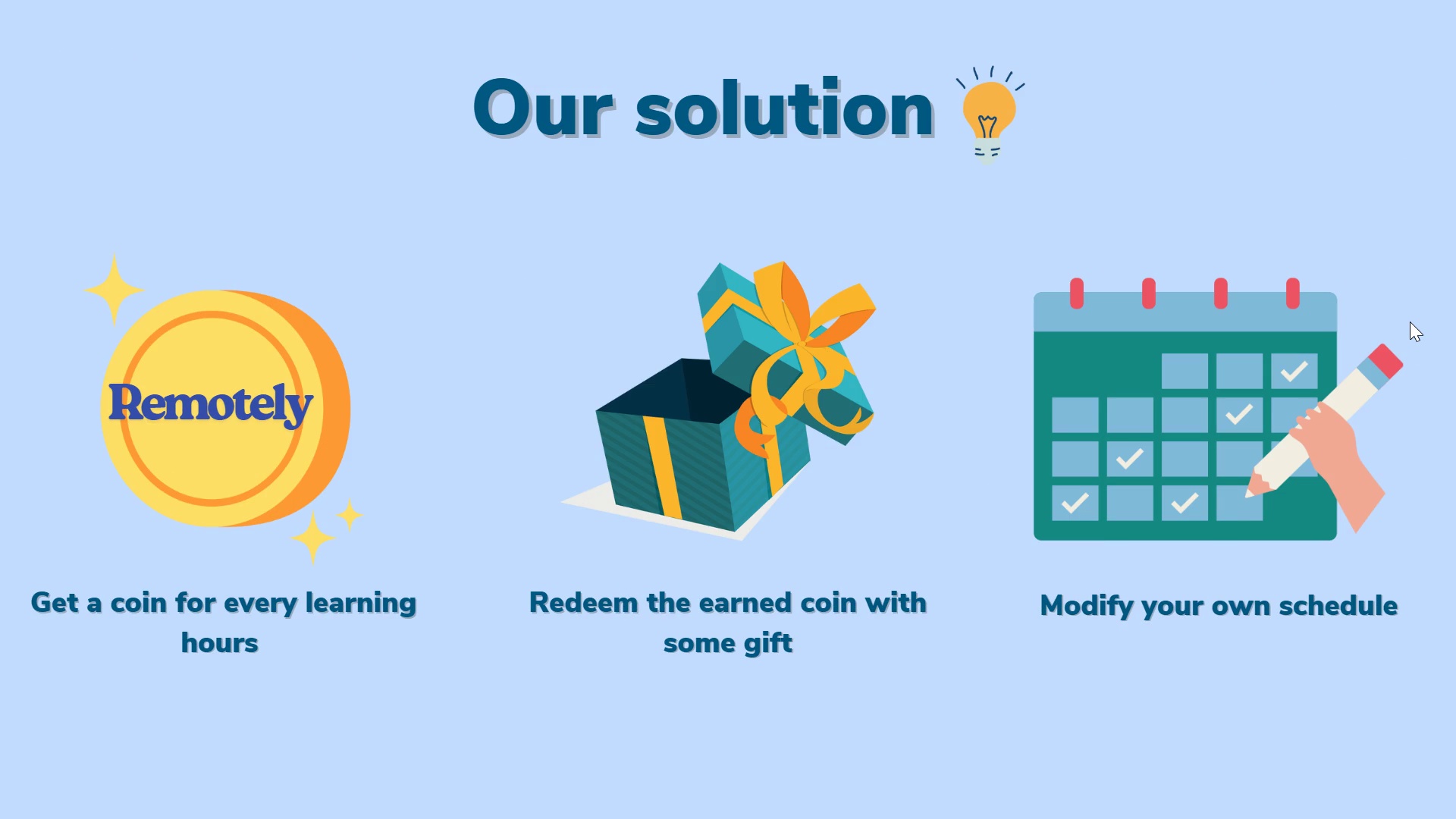 
left_click([1410, 322])
 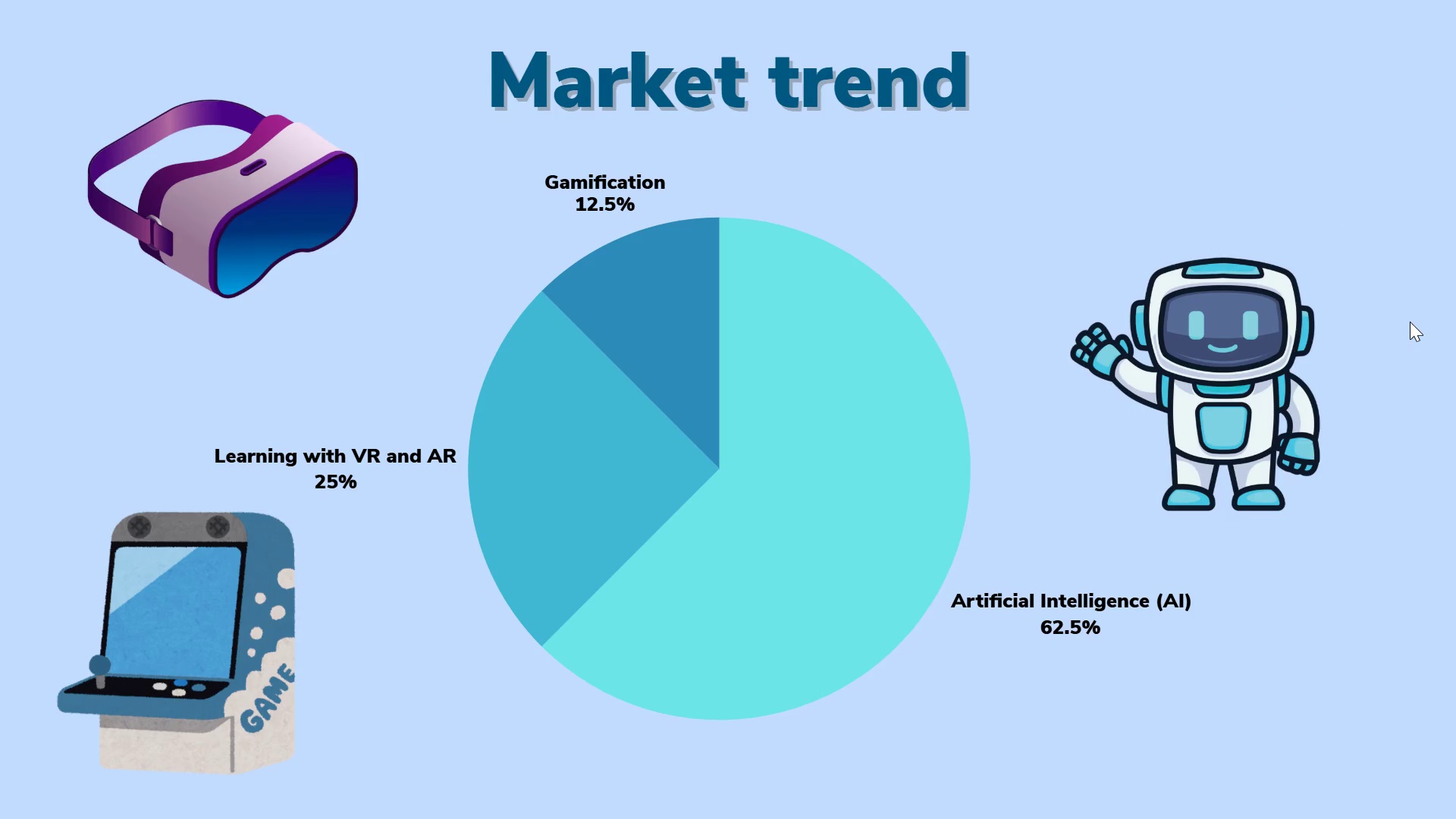 
left_click([1410, 322])
 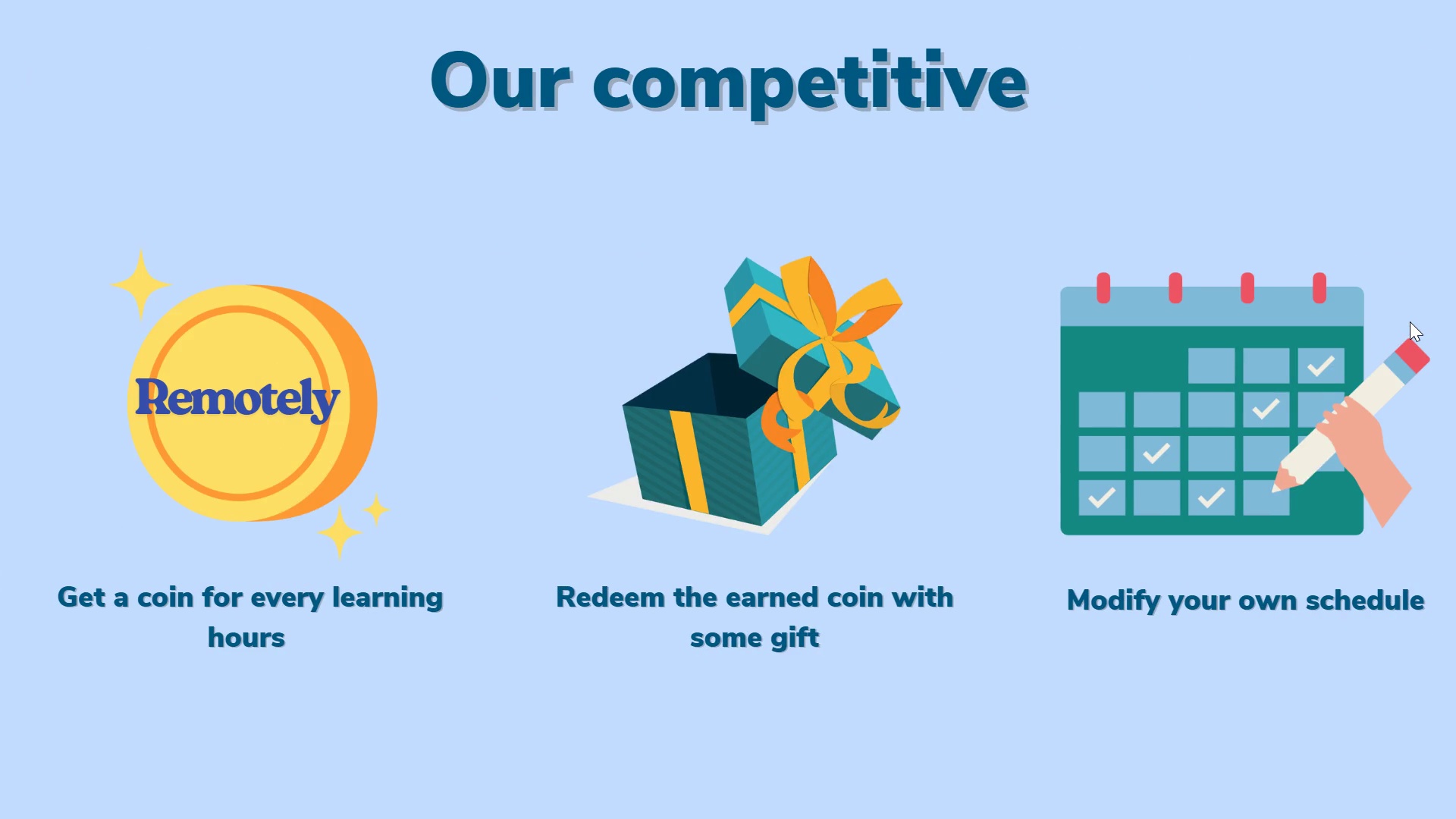 
left_click([1410, 322])
 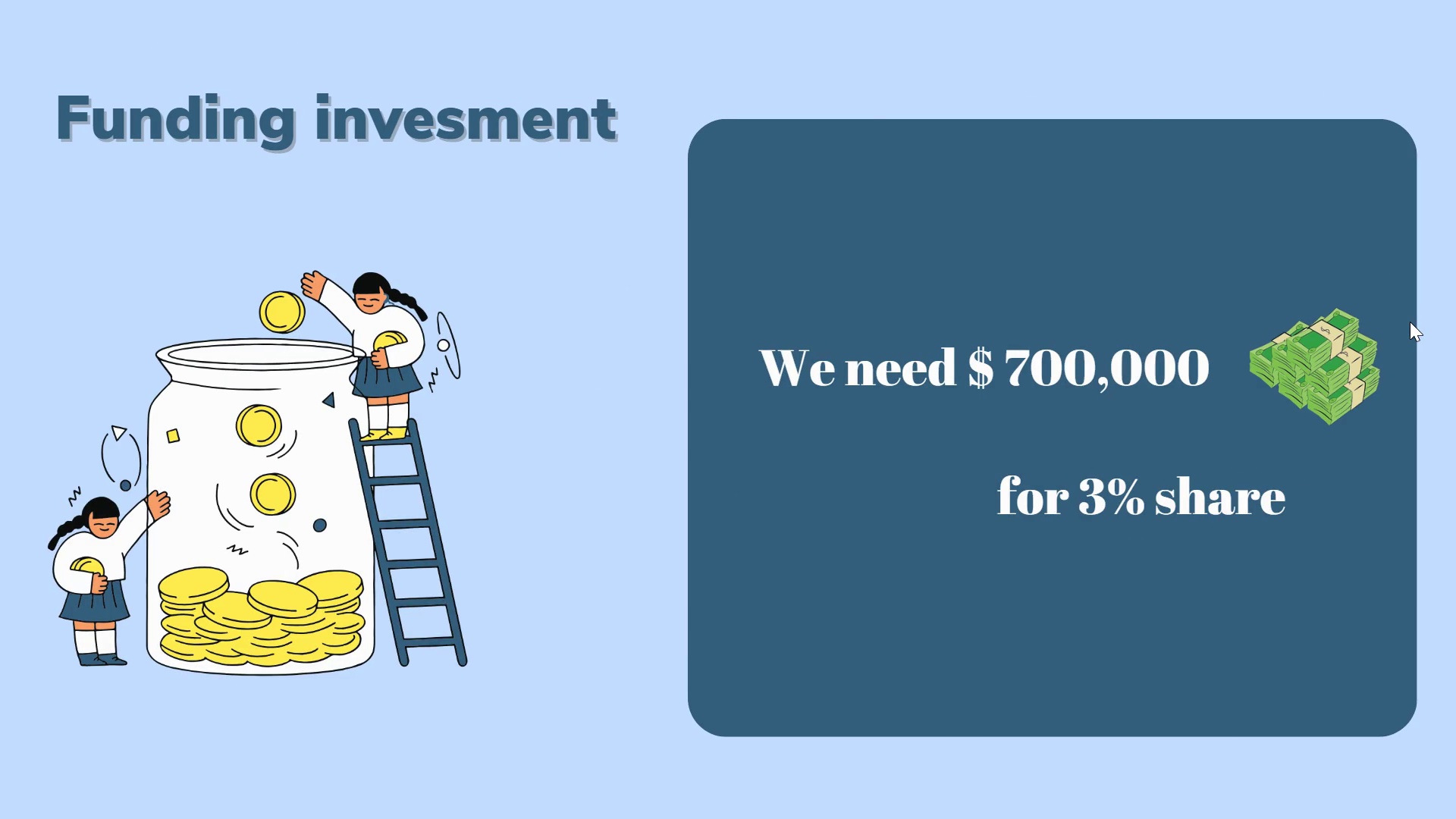 
left_click([1410, 322])
 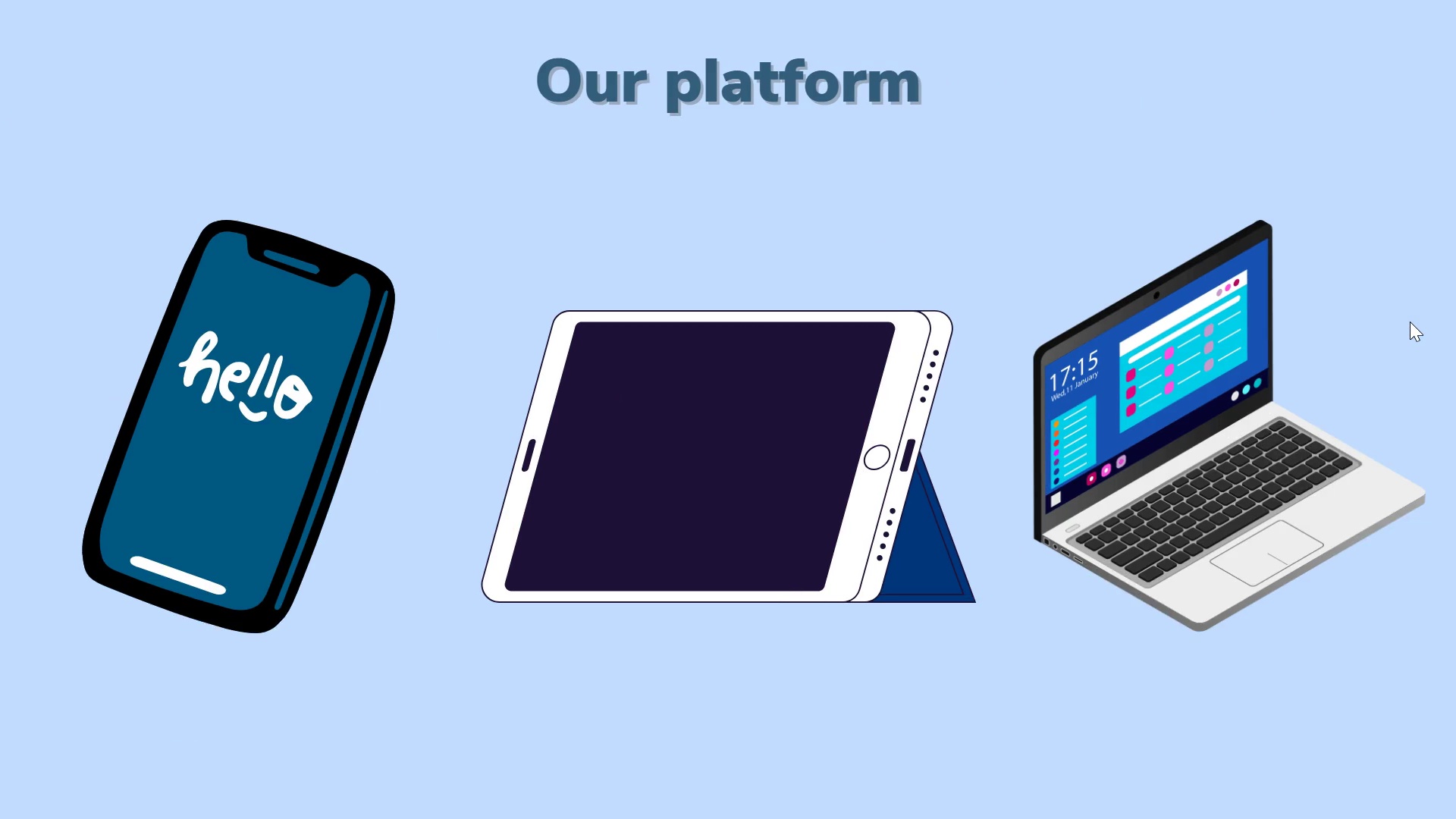 
left_click([1410, 322])
 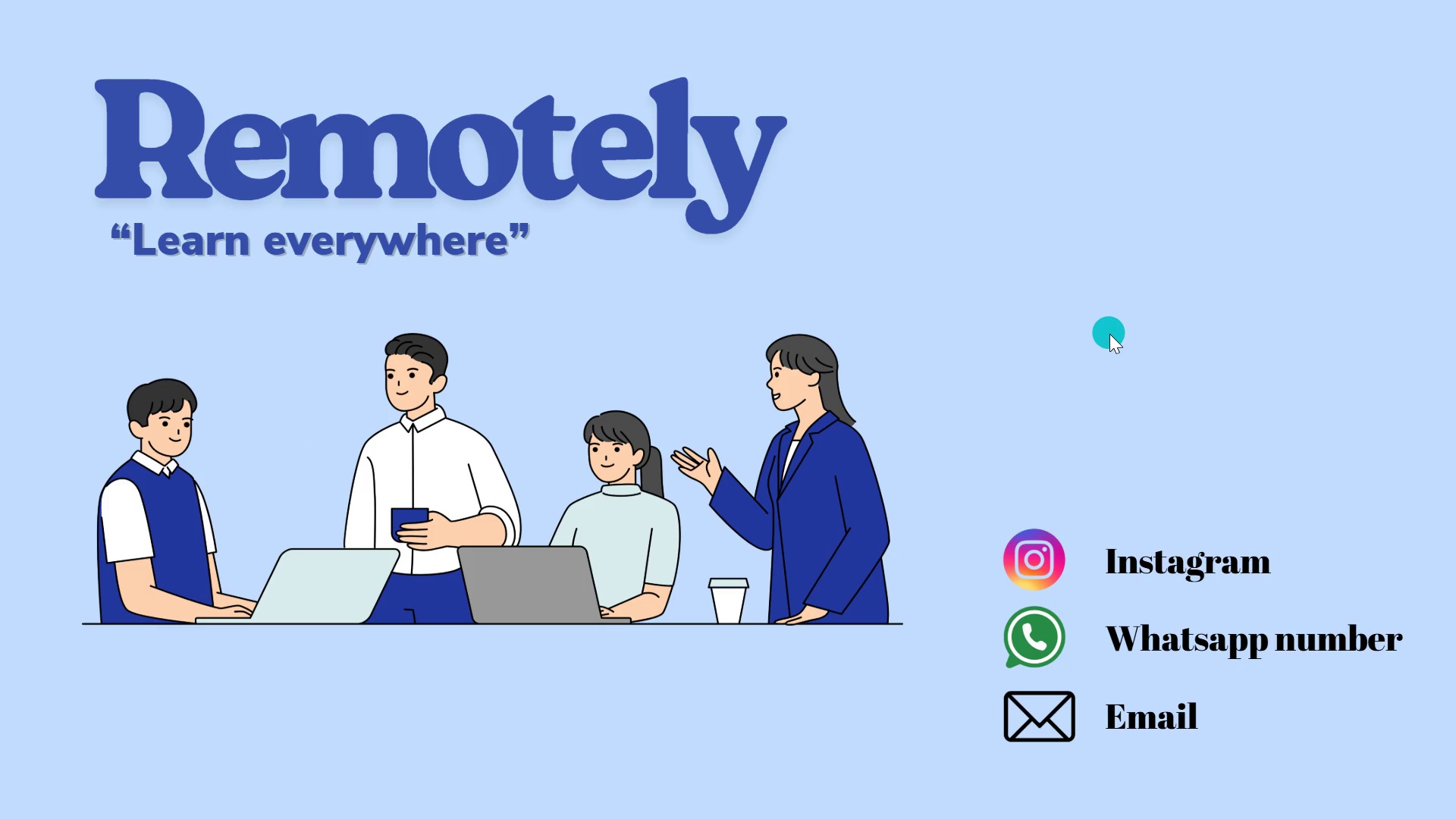 
wait(5.57)
 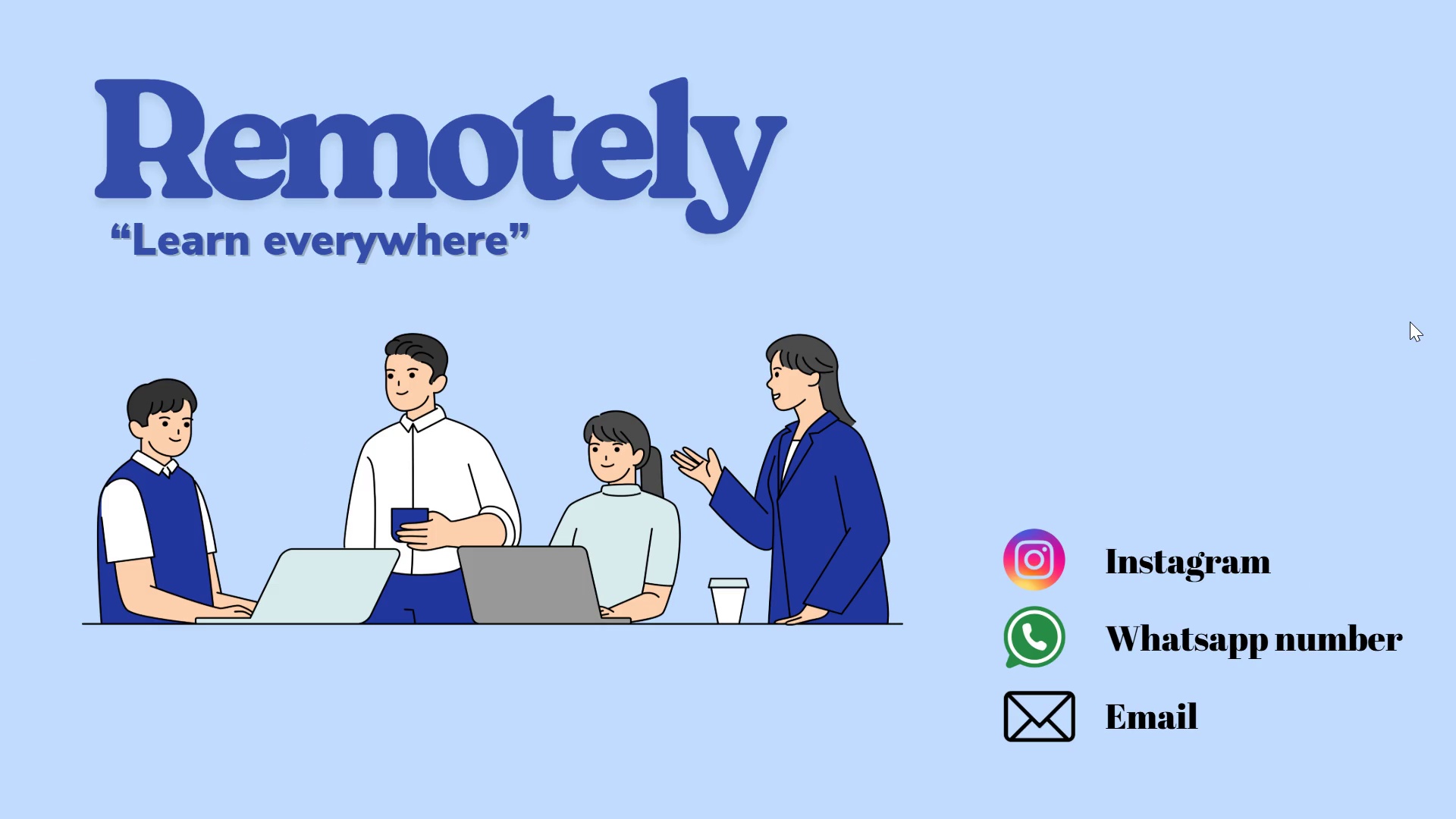 
left_click([1109, 333])
 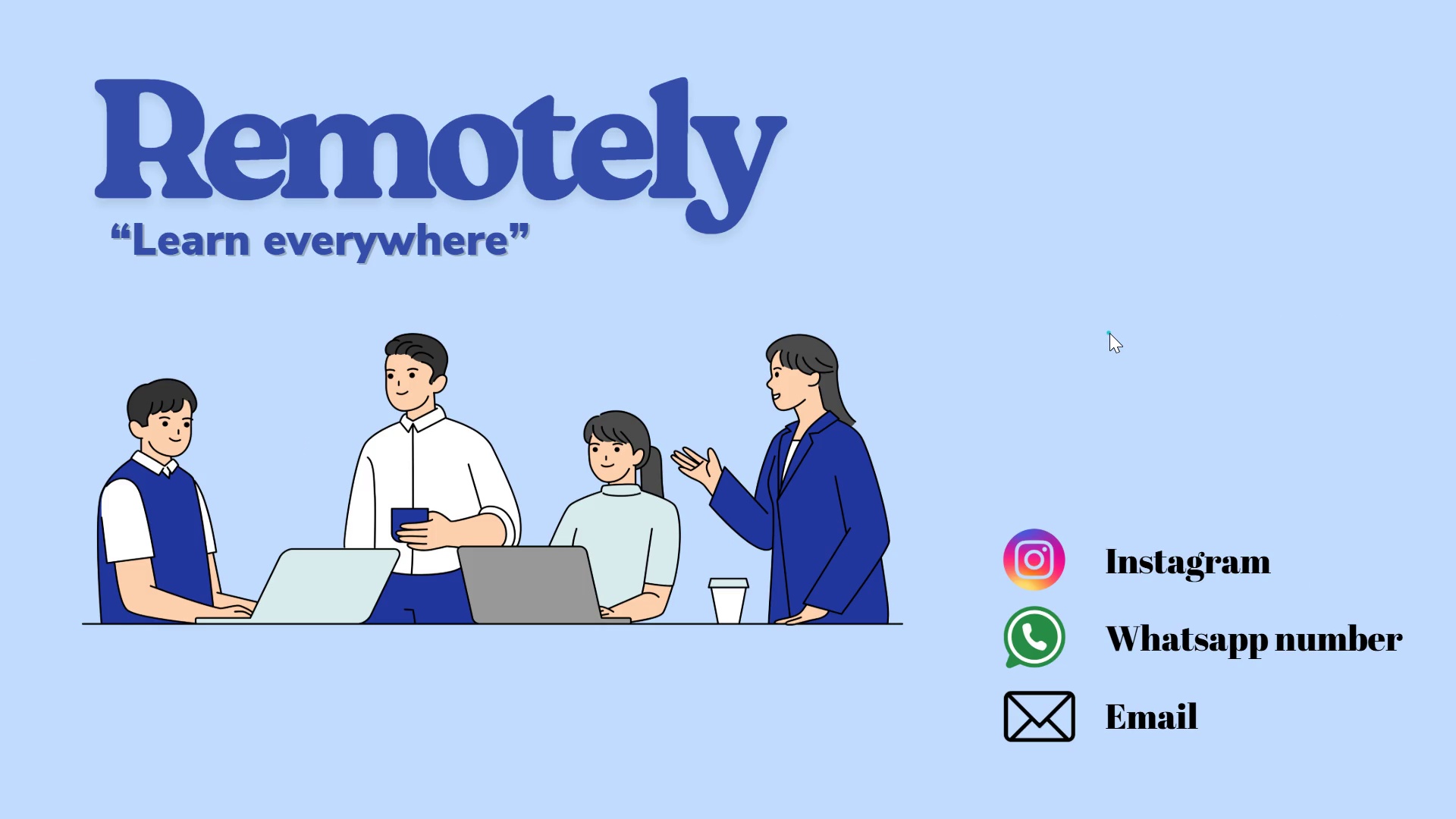 
key(Escape)
 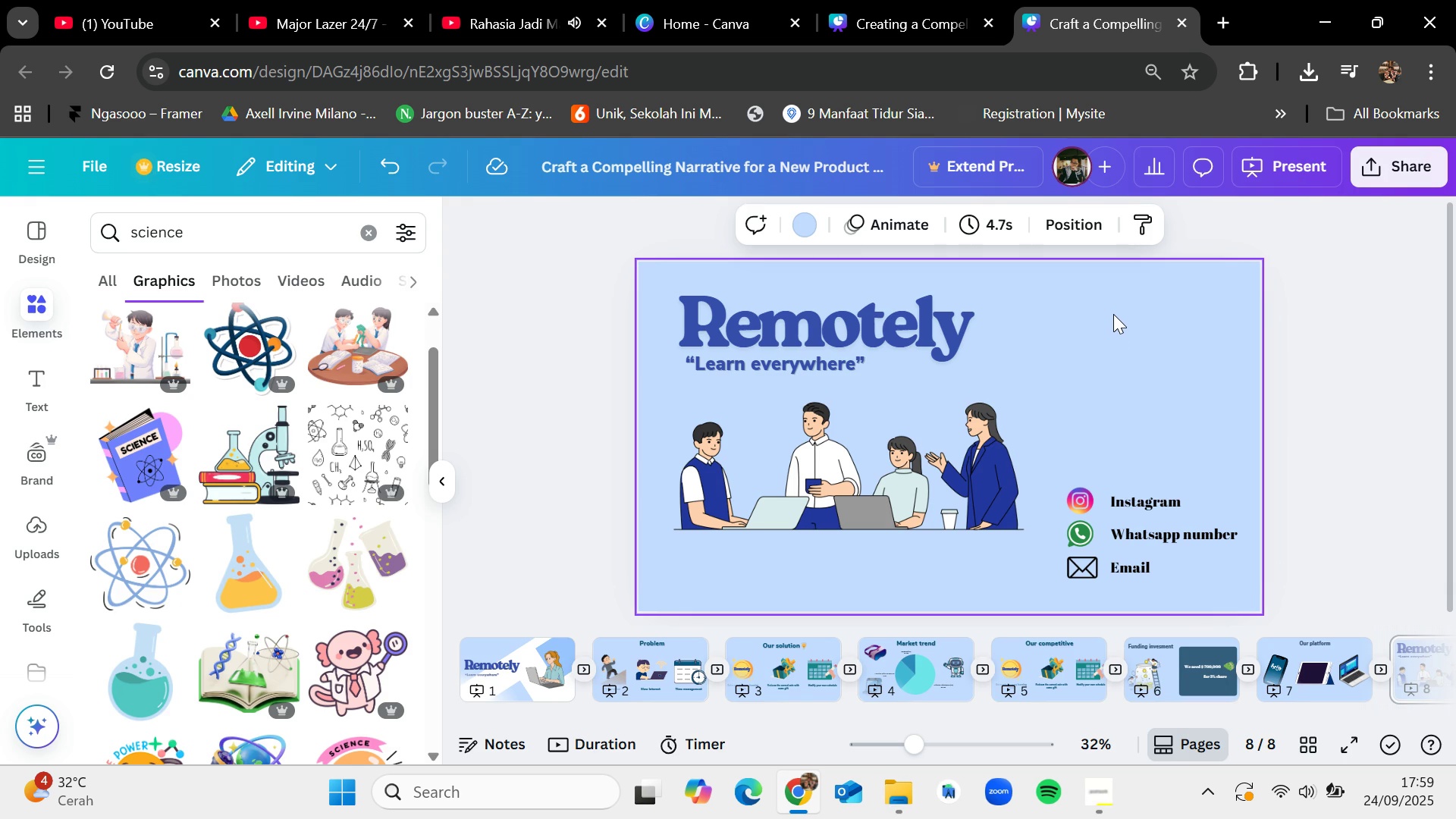 
wait(7.05)
 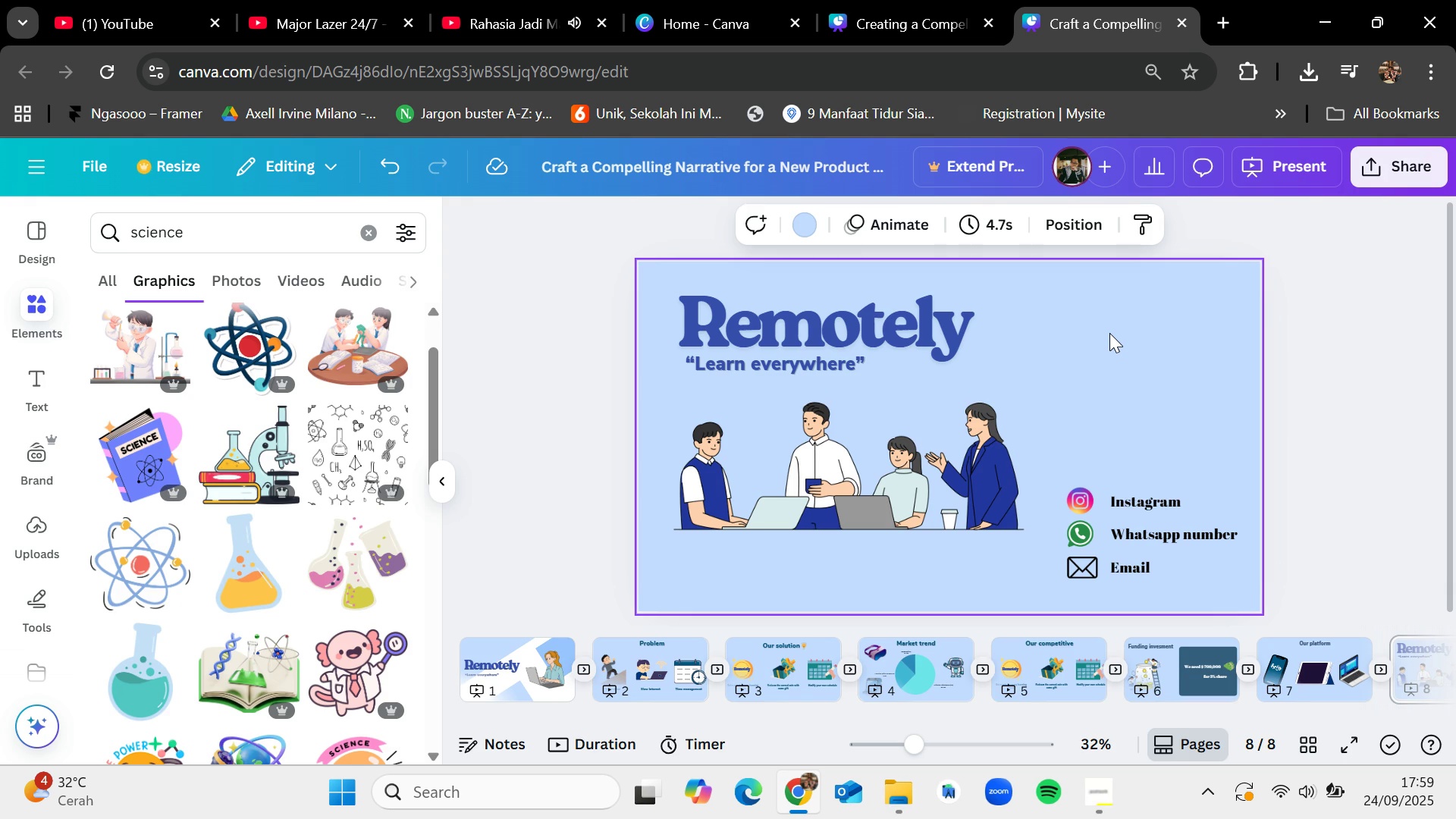 
mouse_move([1112, 774])
 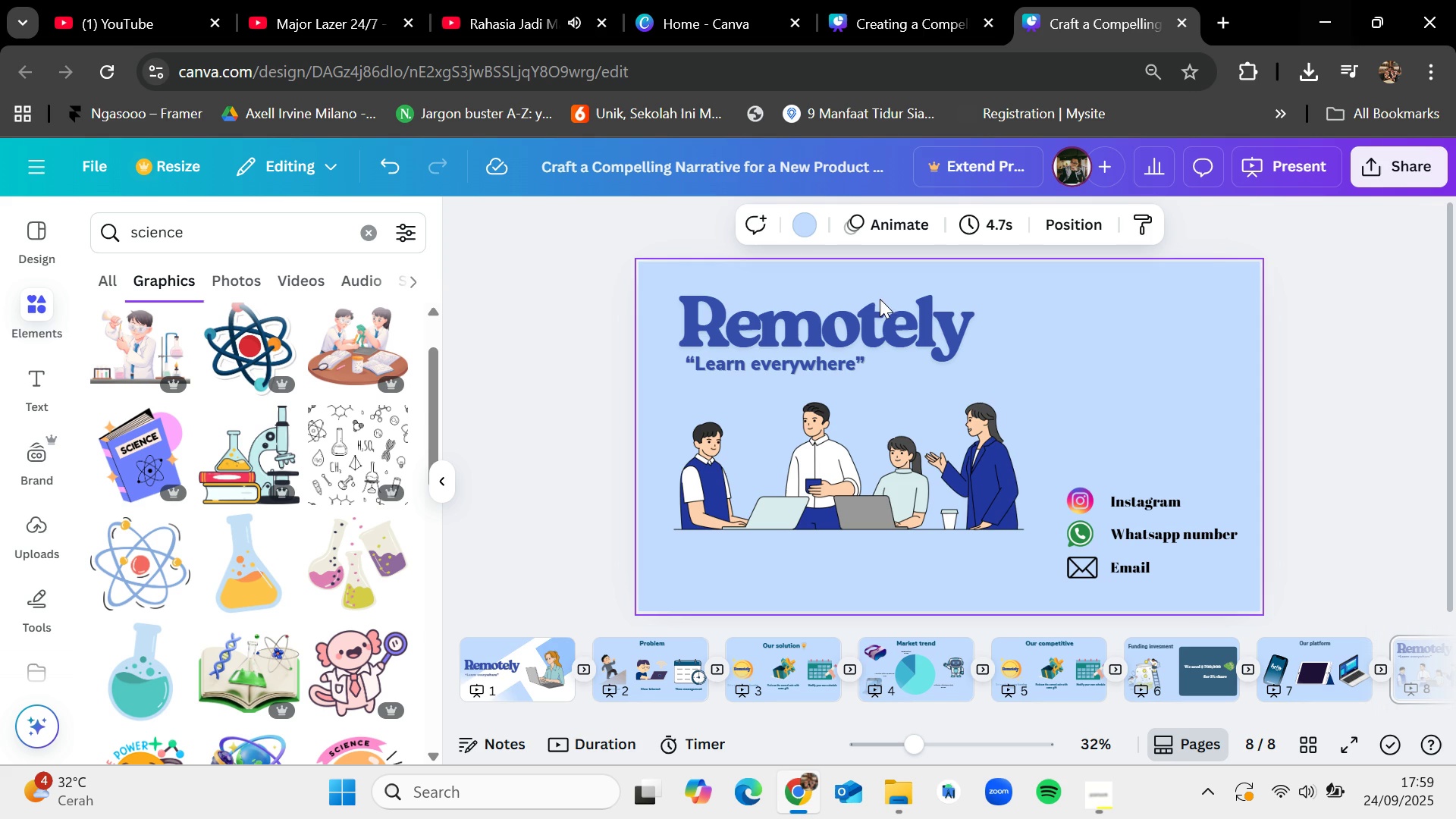 
left_click([503, 661])
 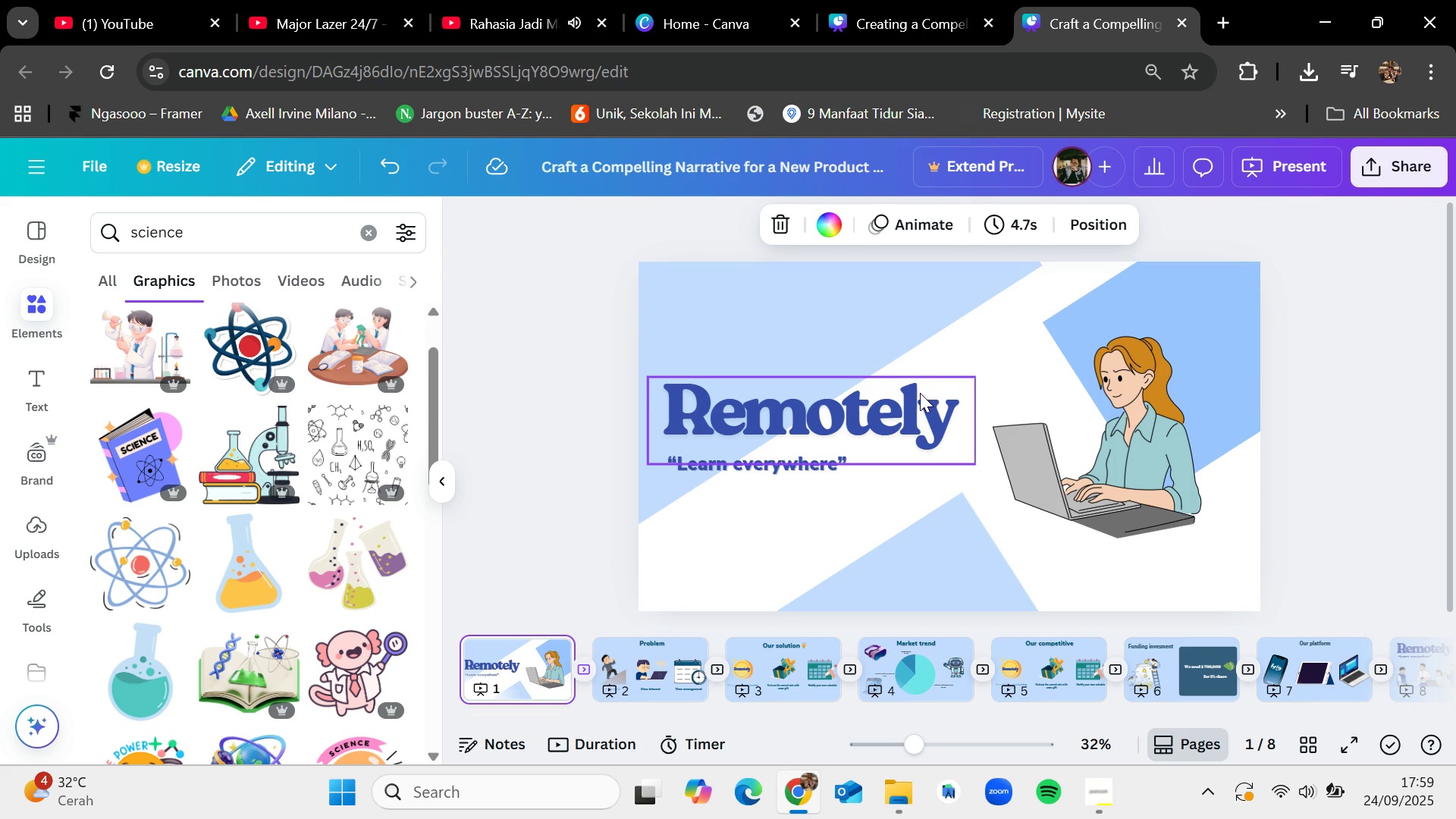 
left_click([919, 399])
 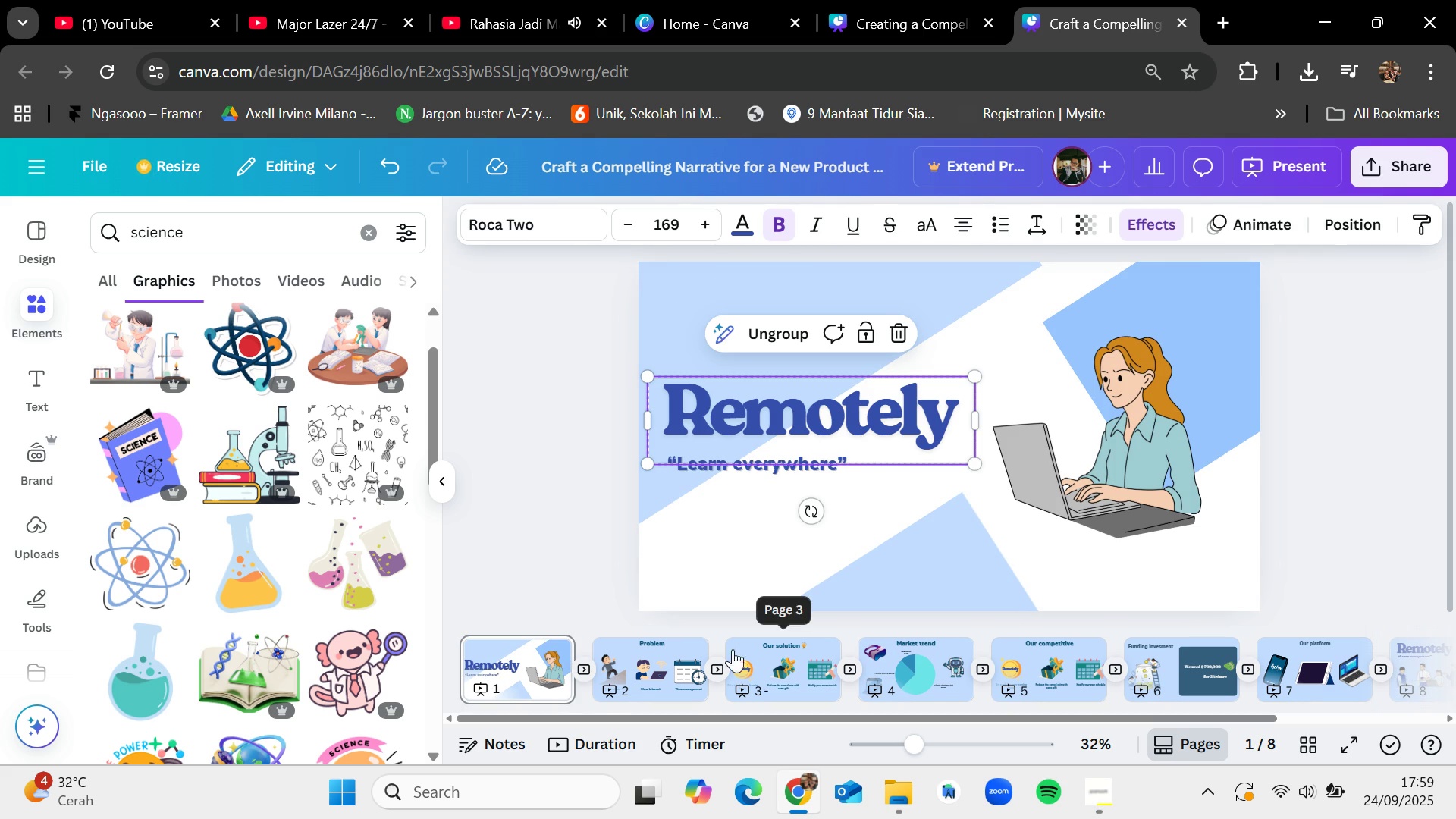 
left_click([645, 649])
 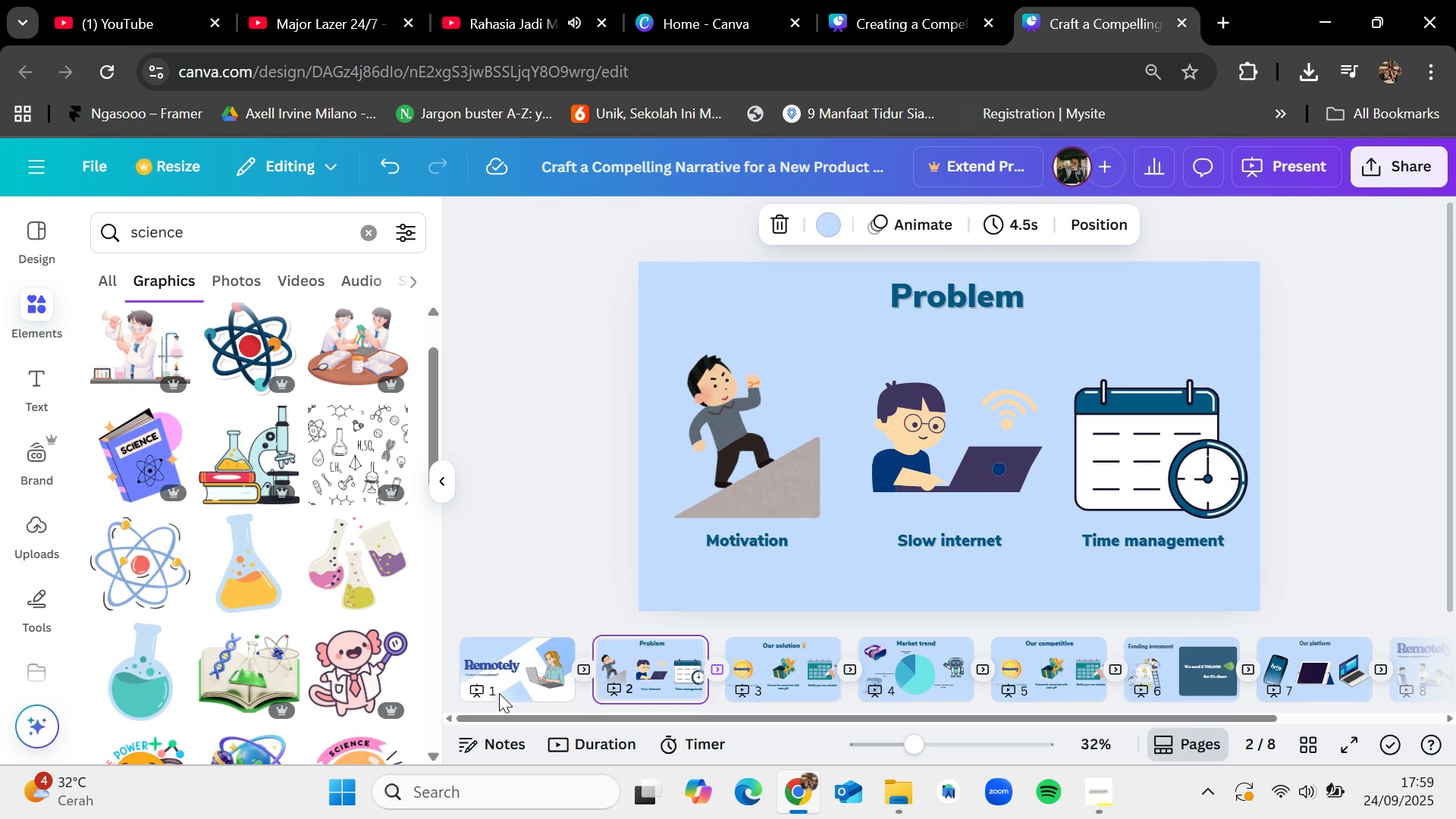 
left_click([504, 670])
 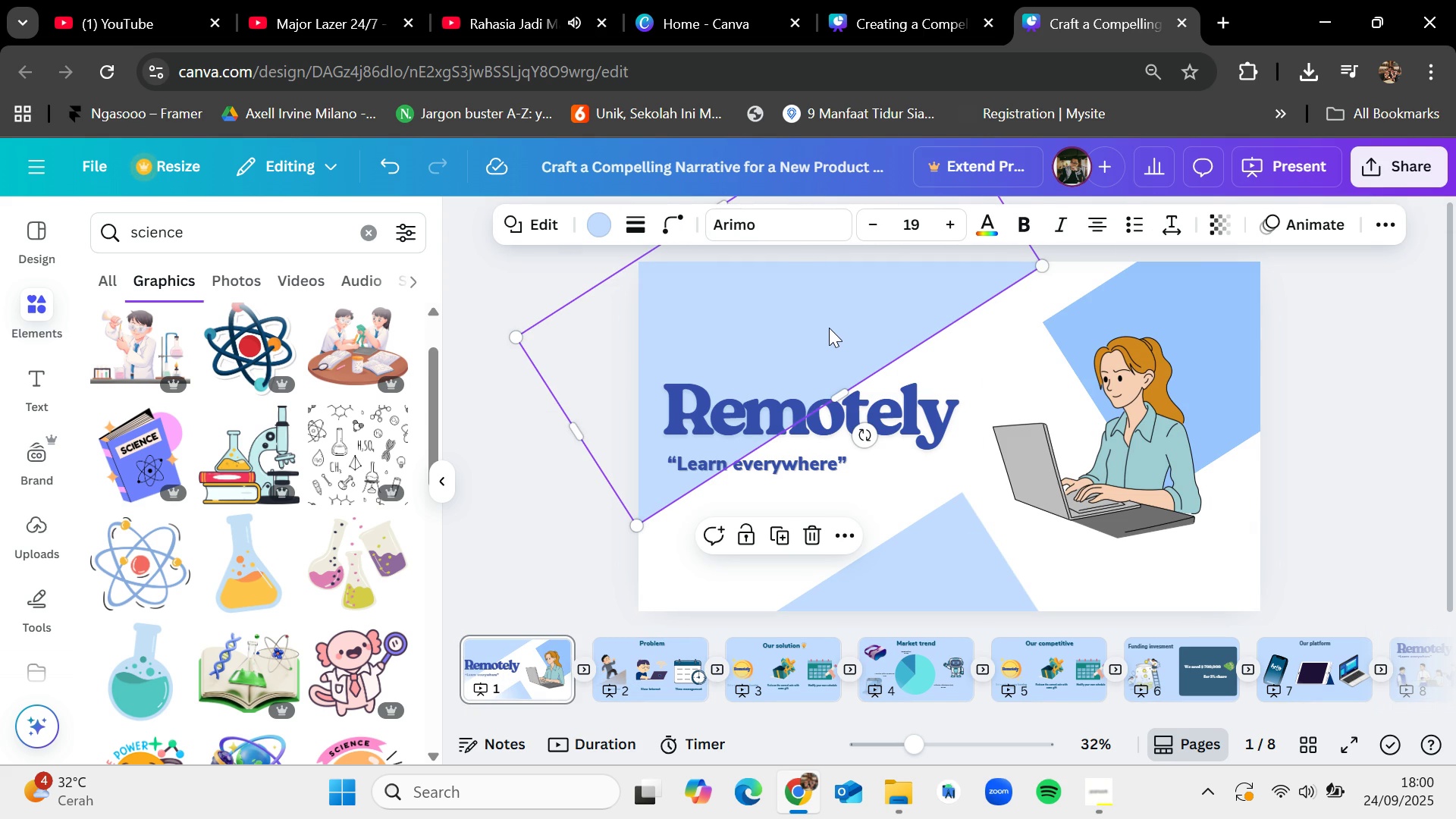 
wait(9.88)
 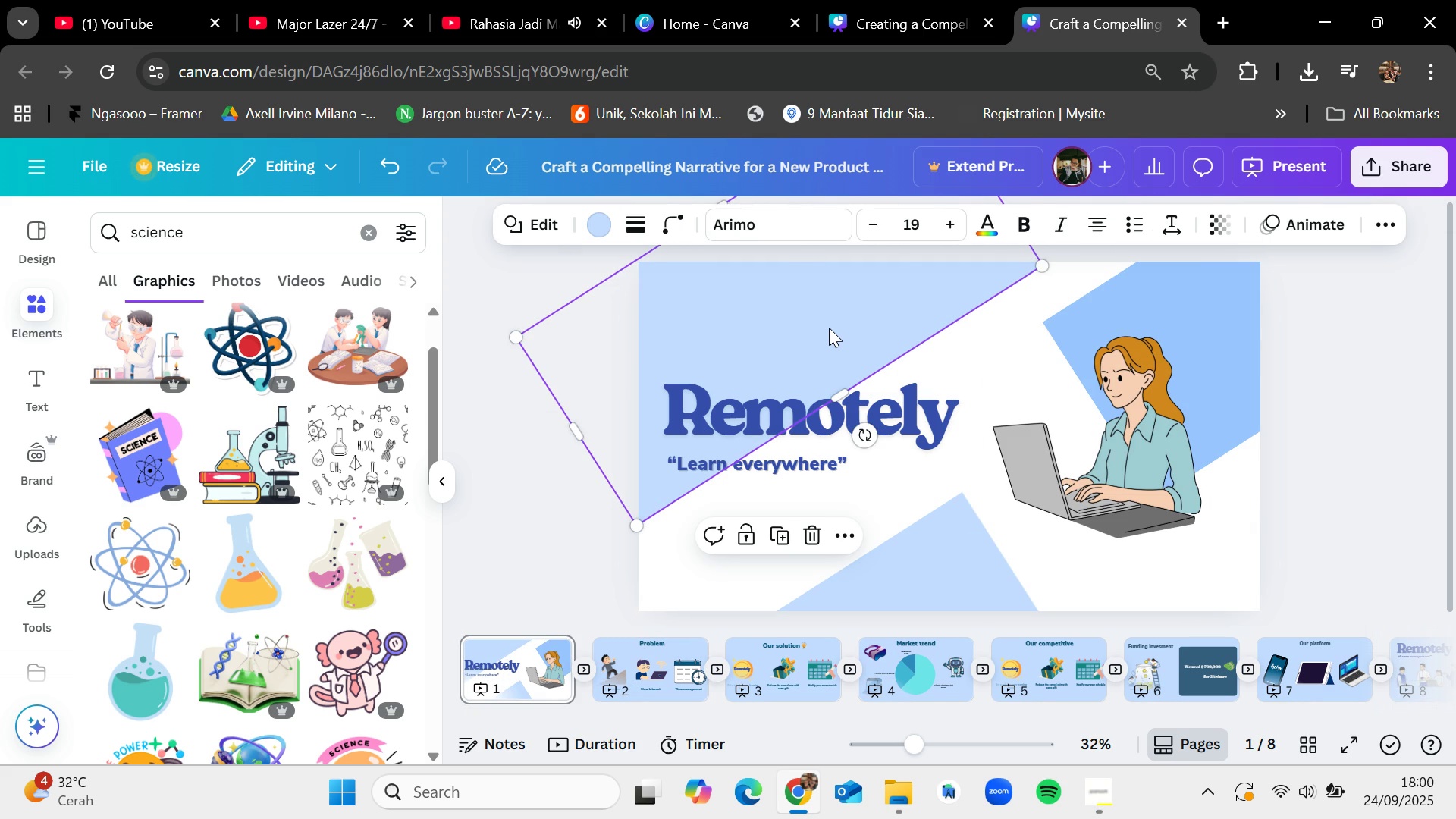 
double_click([829, 328])
 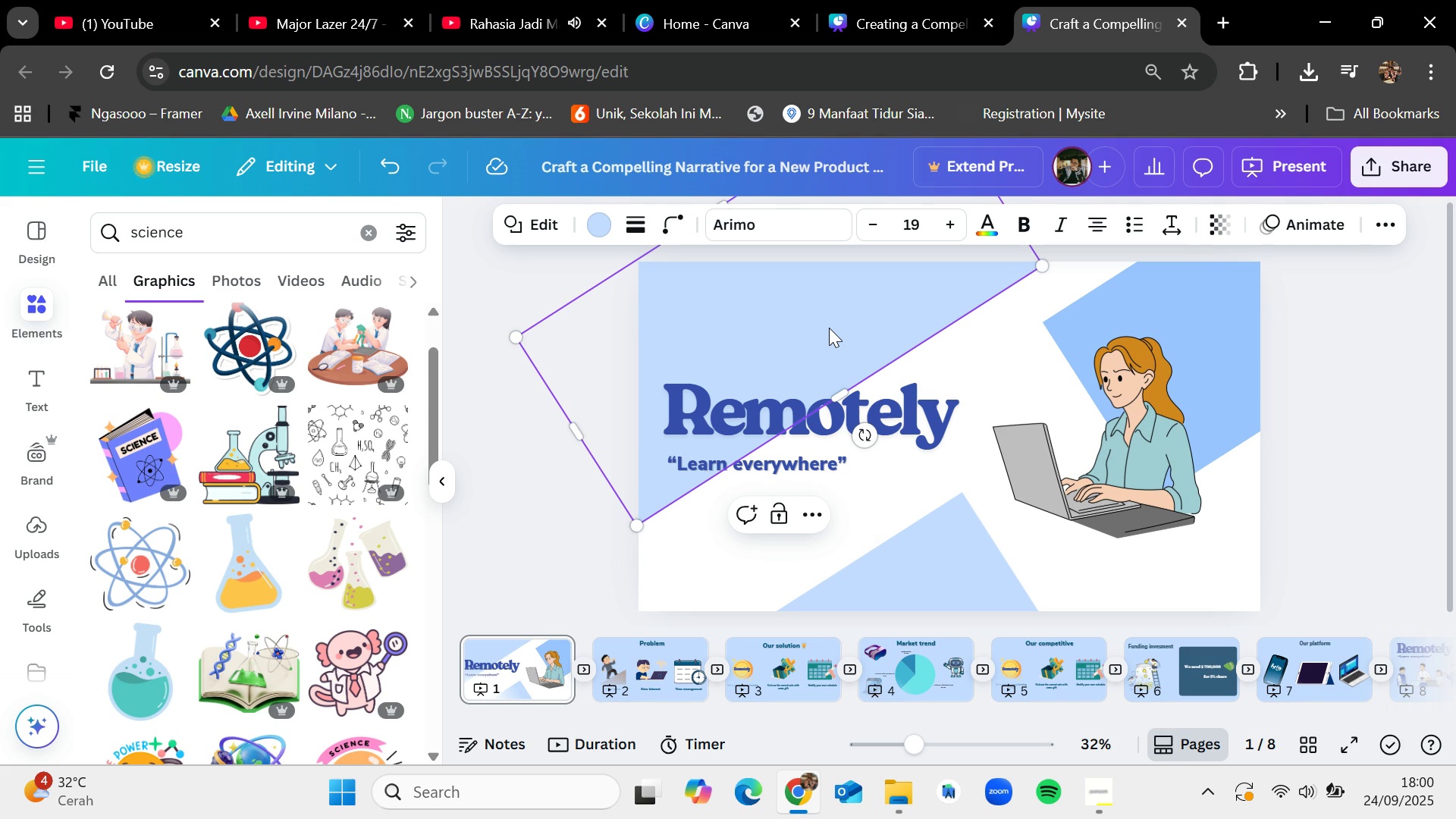 
double_click([829, 328])
 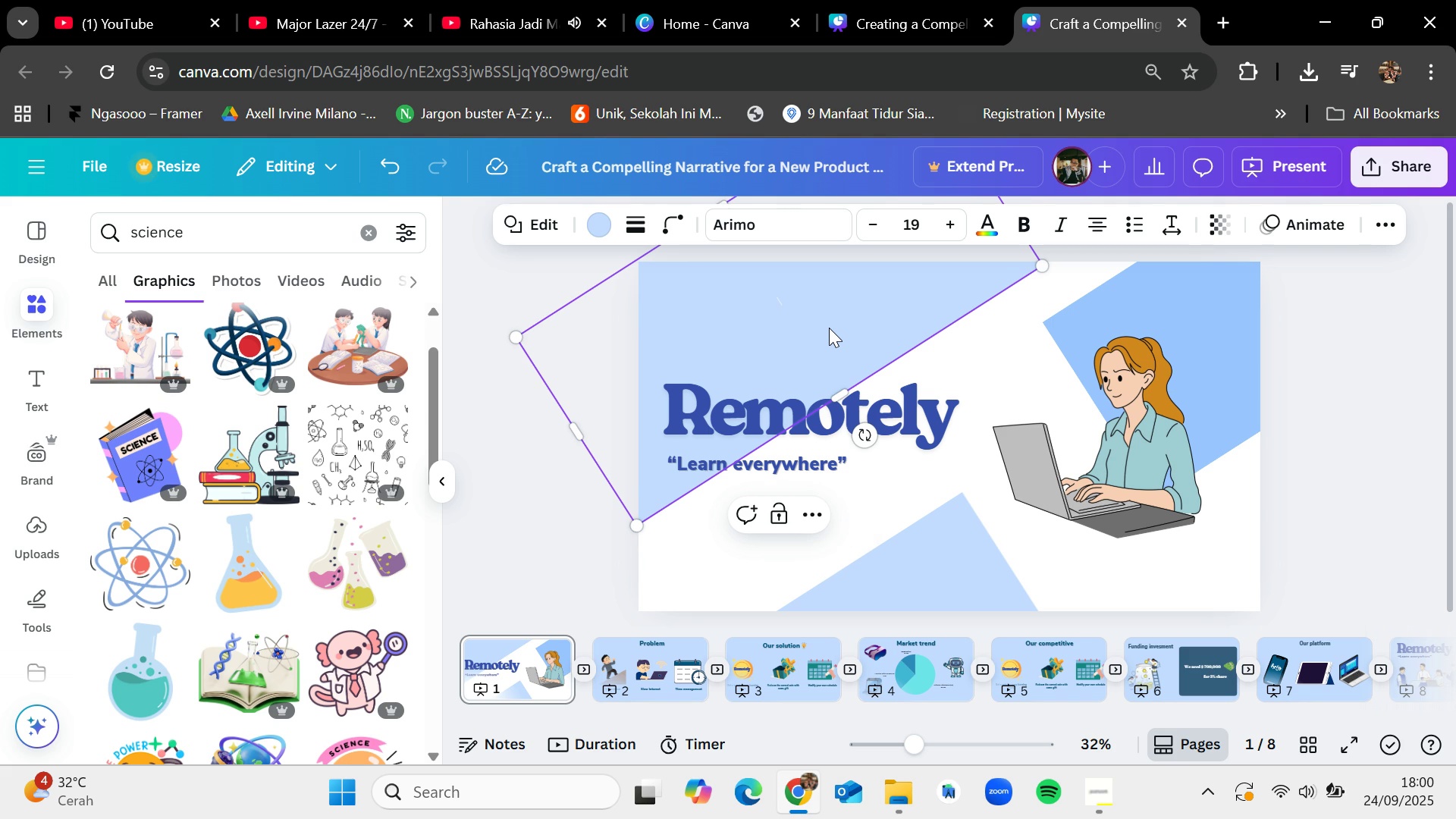 
triple_click([829, 328])
 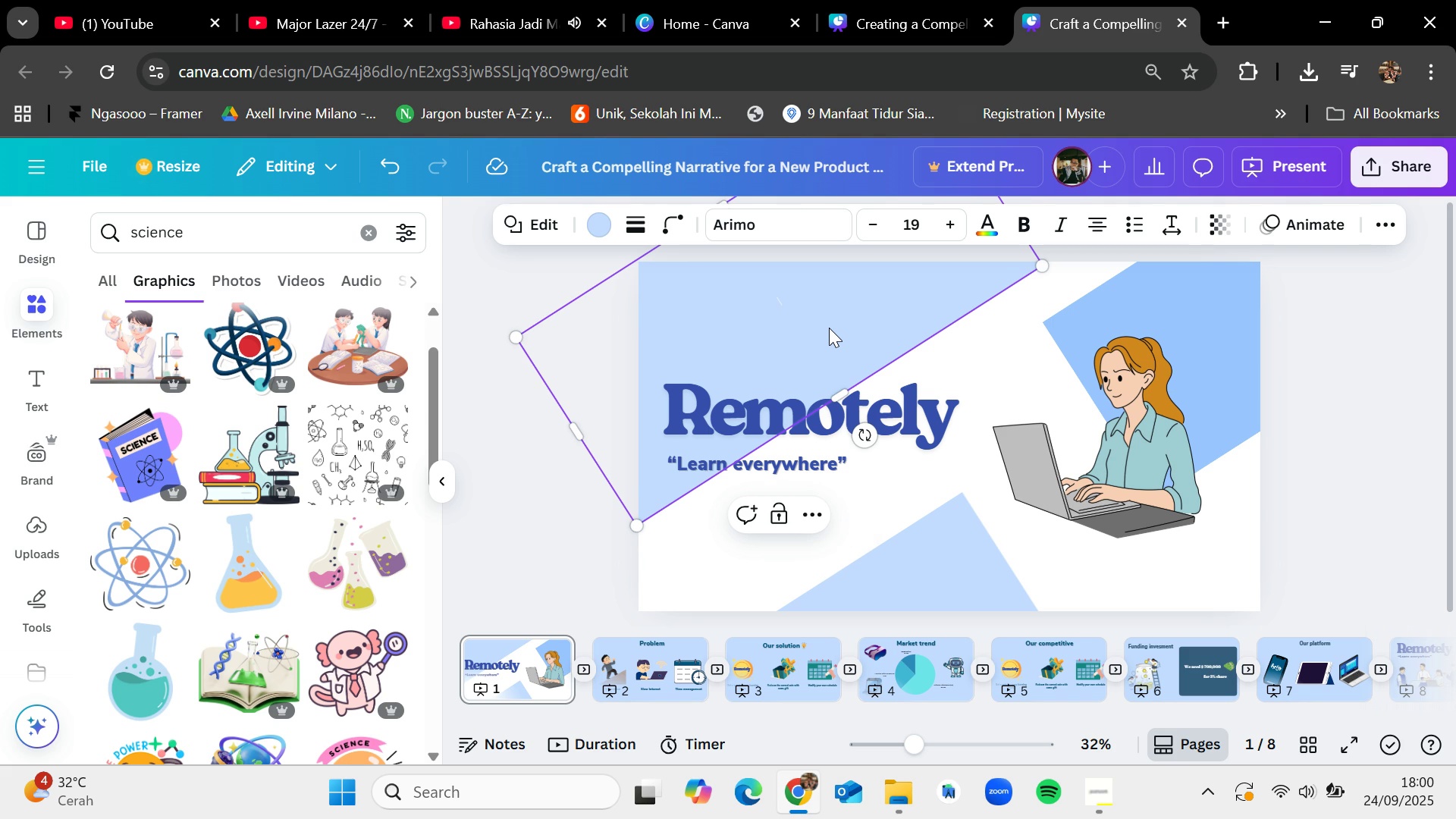 
triple_click([829, 328])
 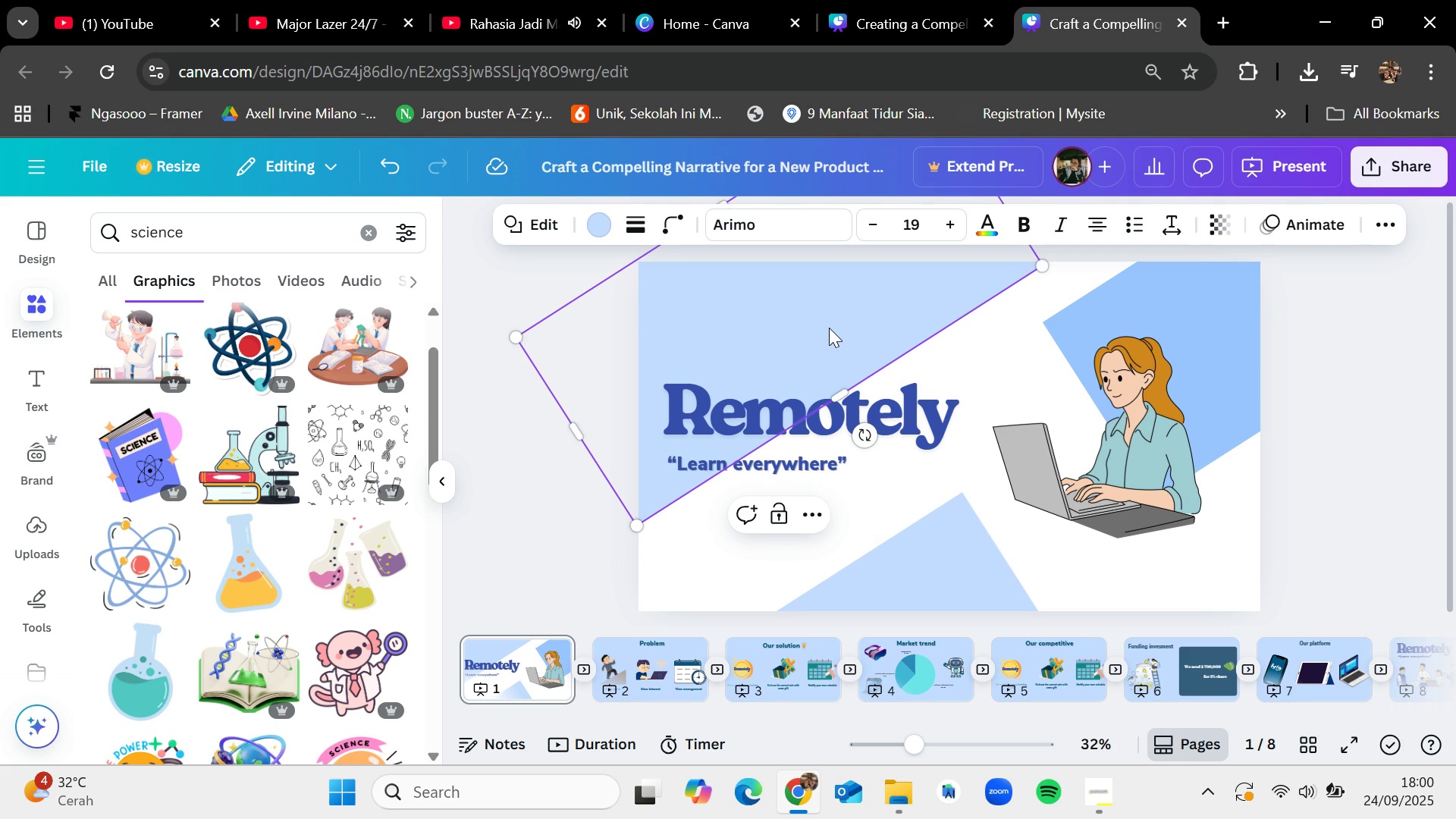 
triple_click([829, 328])
 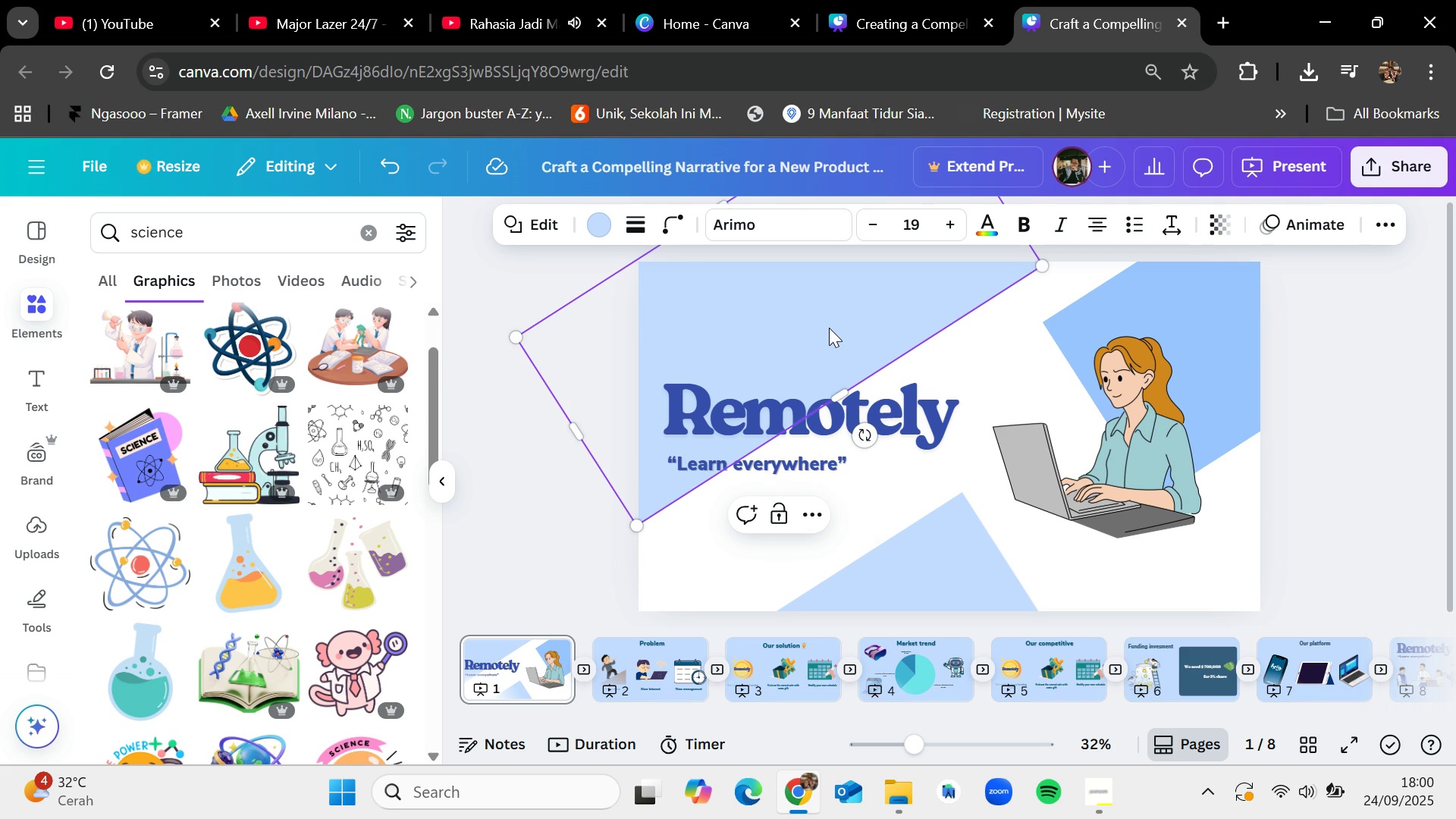 
triple_click([829, 328])
 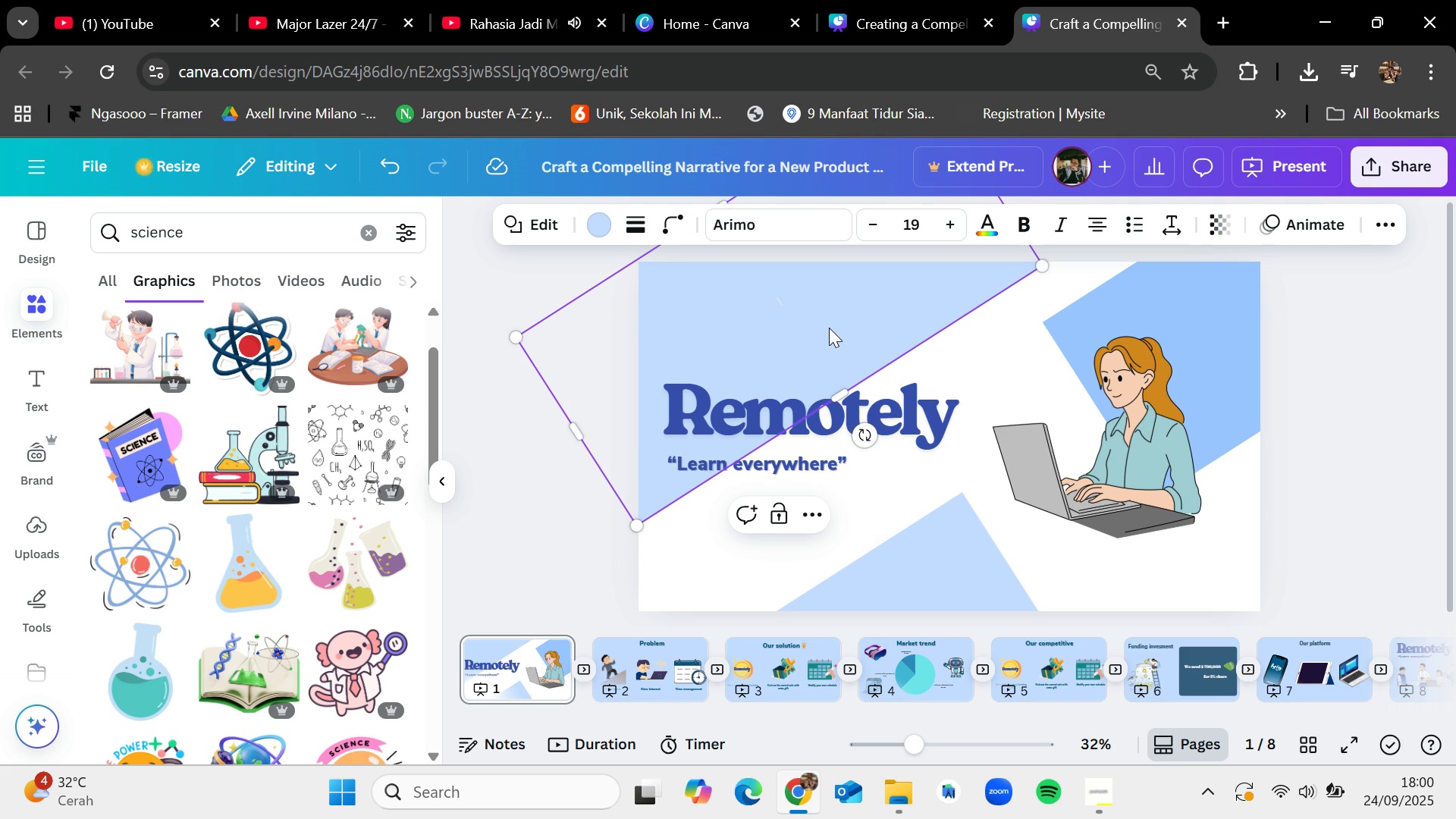 
triple_click([829, 328])
 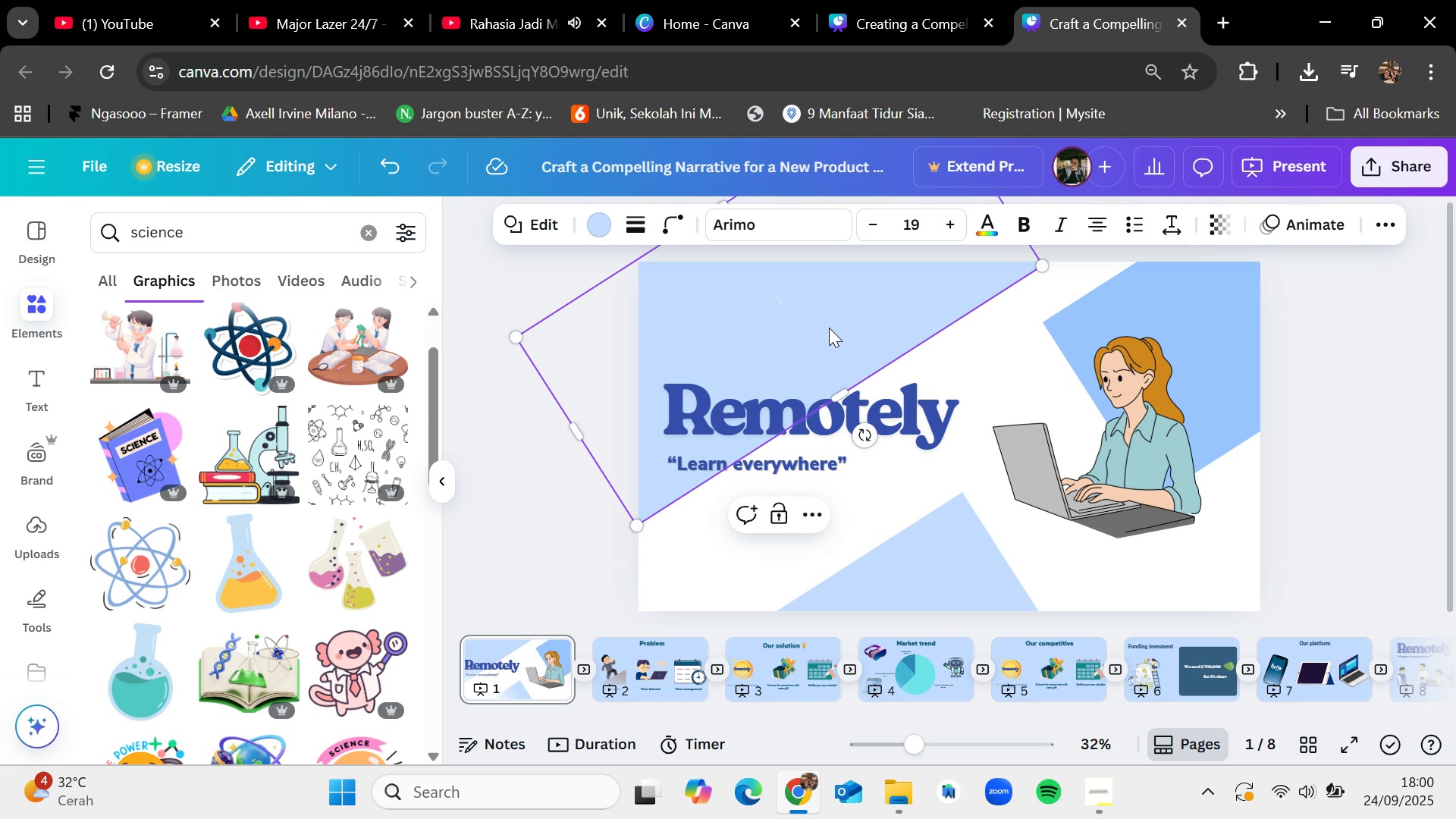 
triple_click([829, 328])
 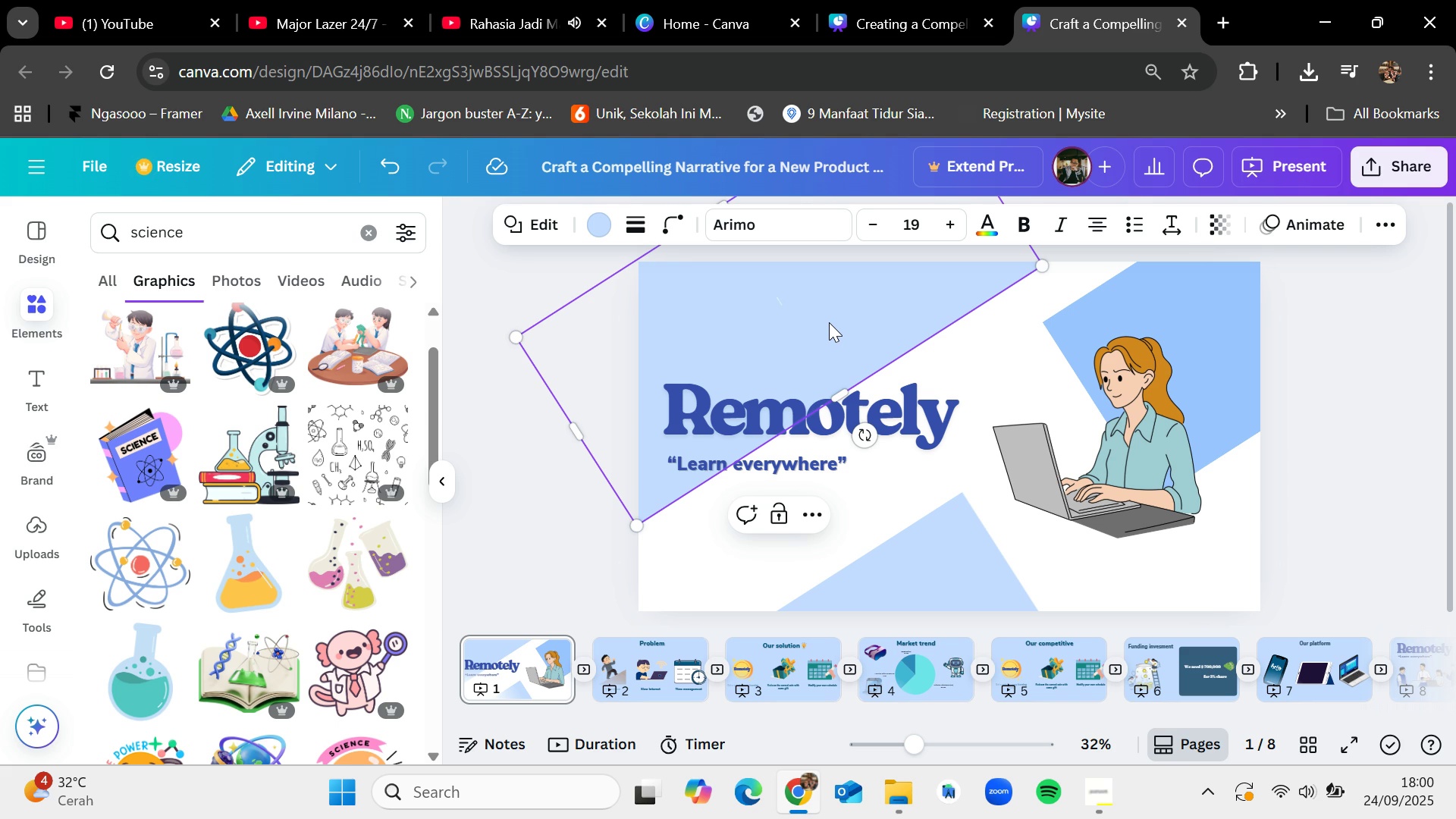 
wait(33.56)
 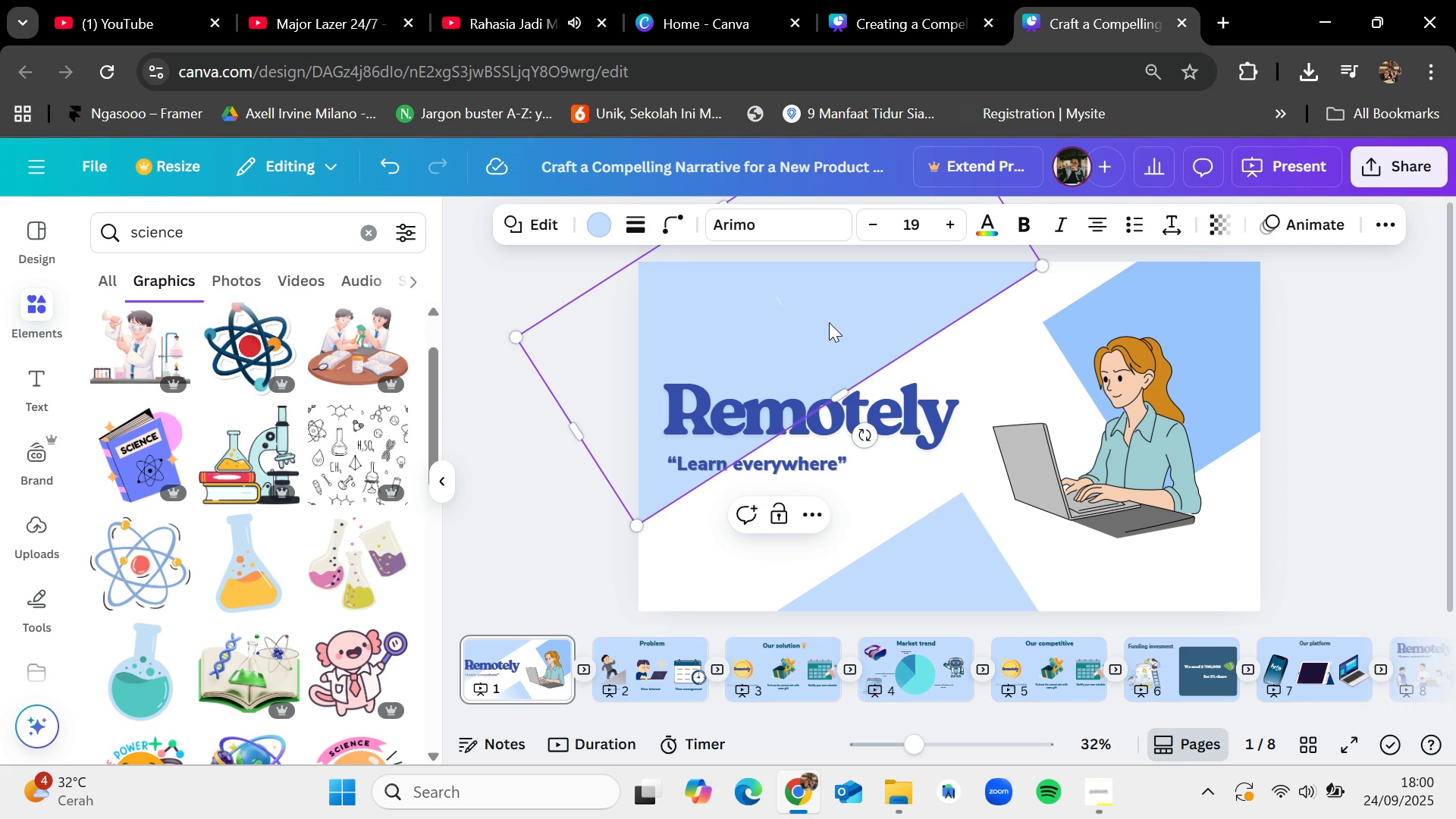 
left_click([761, 672])
 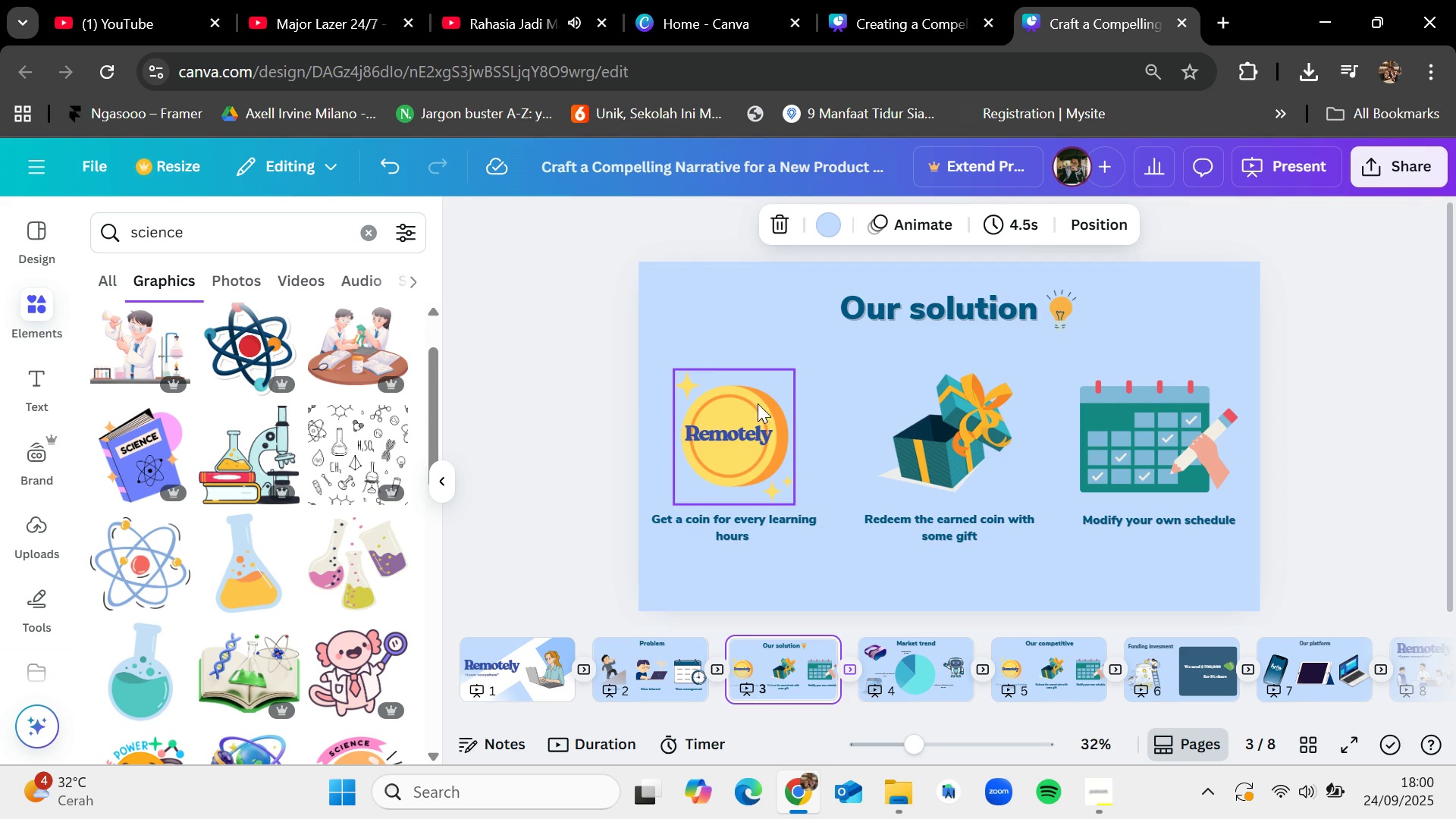 
left_click([733, 431])
 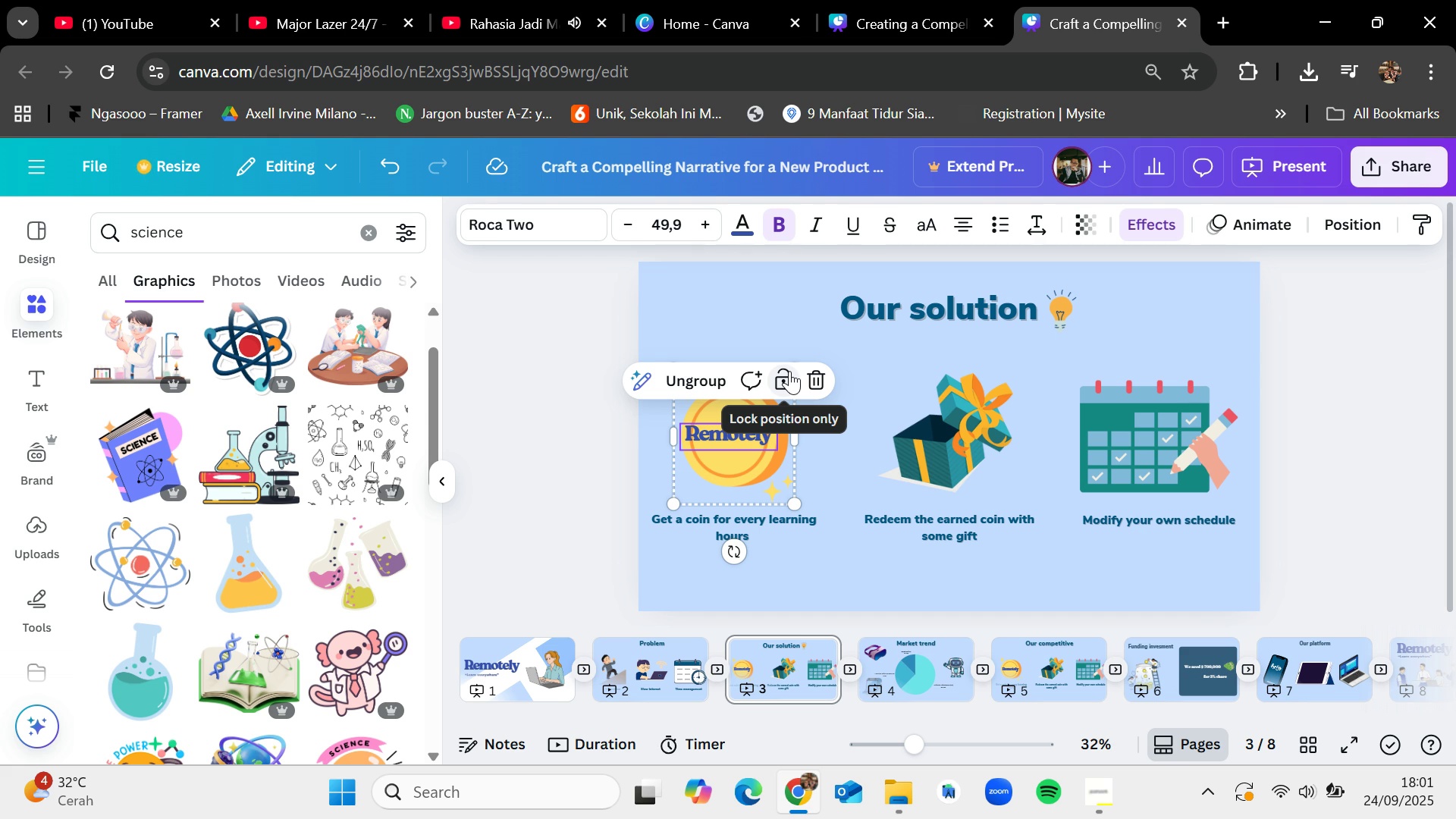 
wait(27.15)
 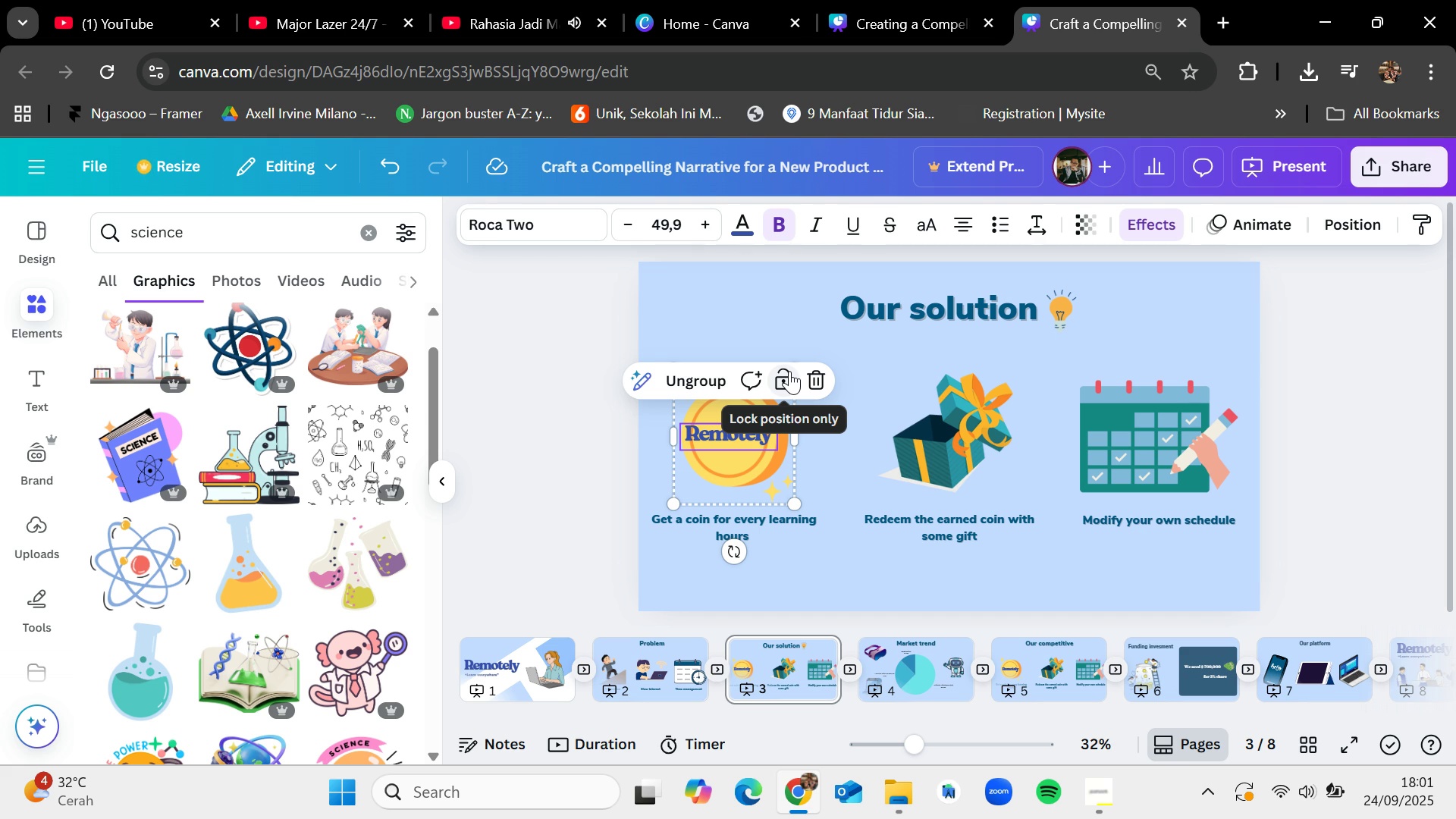 
left_click([789, 371])
 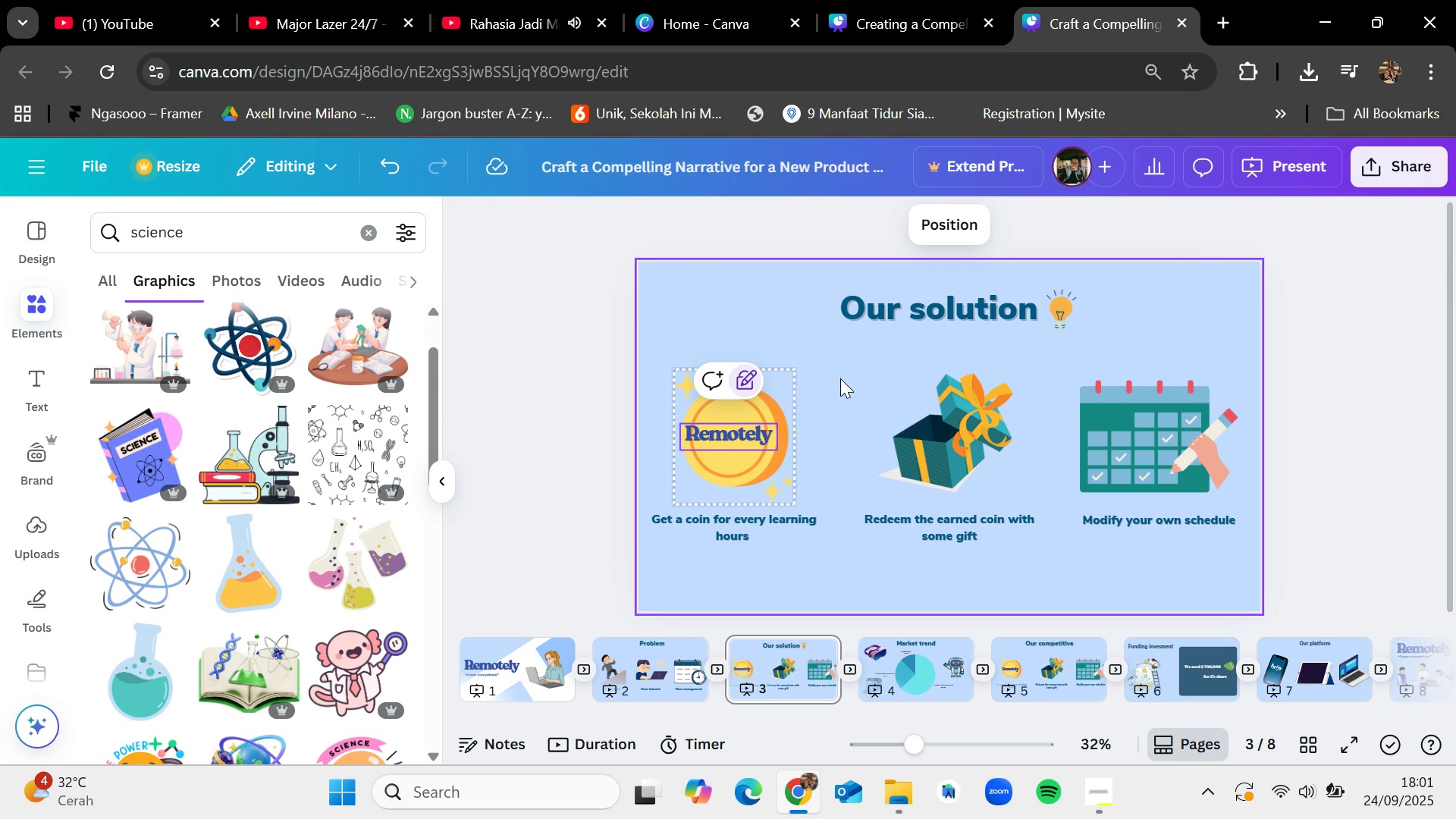 
left_click([840, 378])
 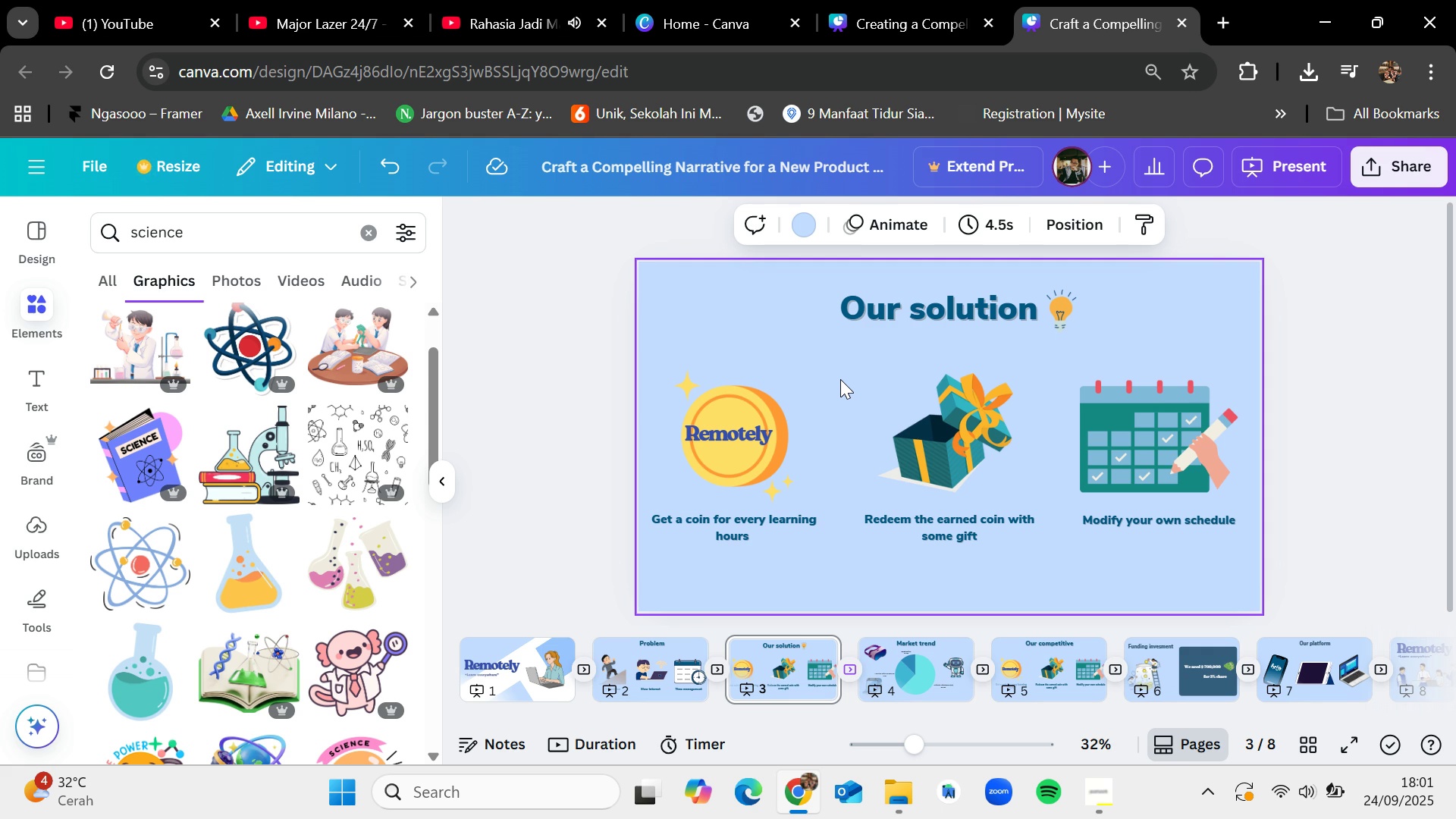 
wait(27.66)
 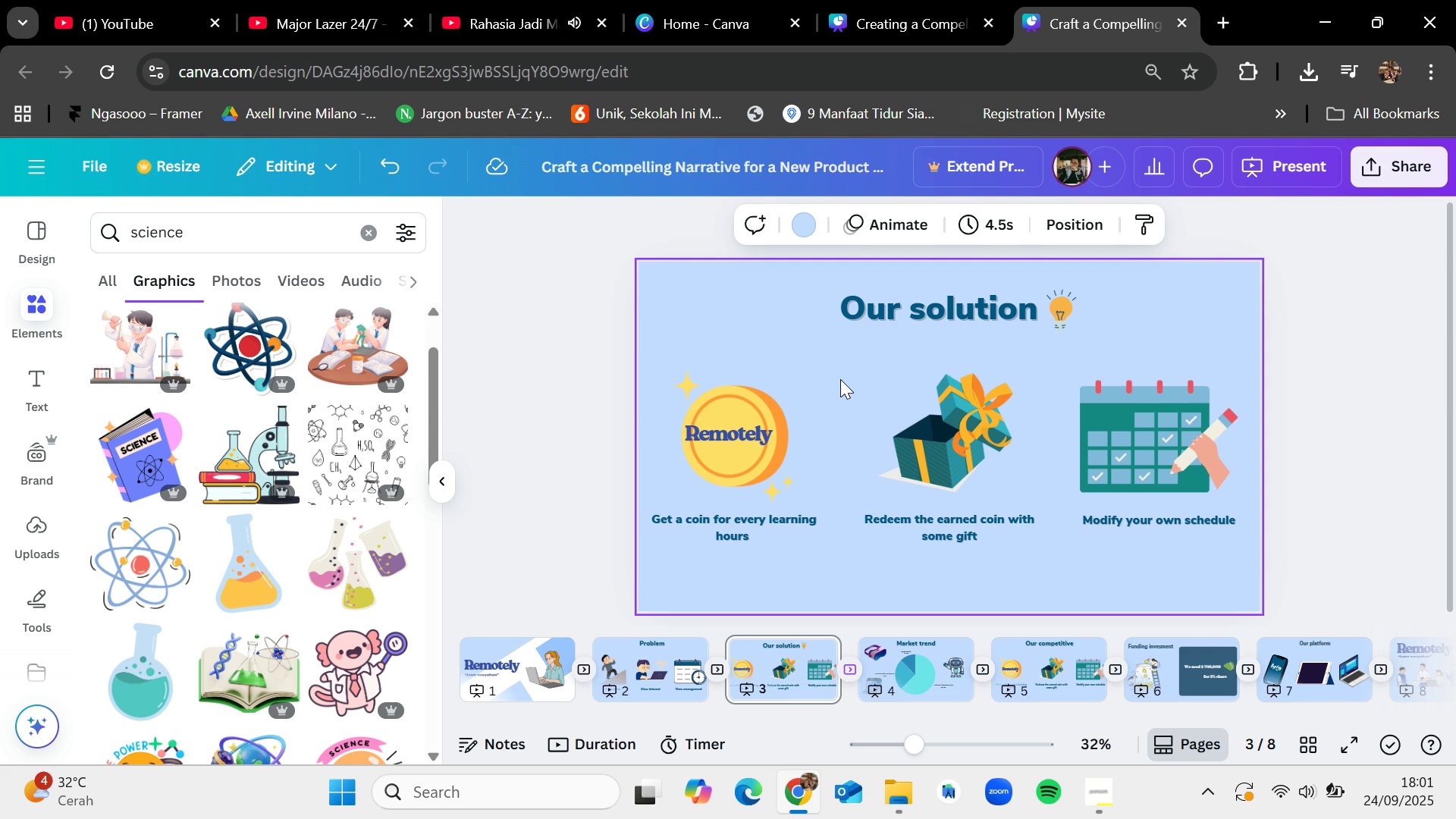 
left_click([542, 0])
 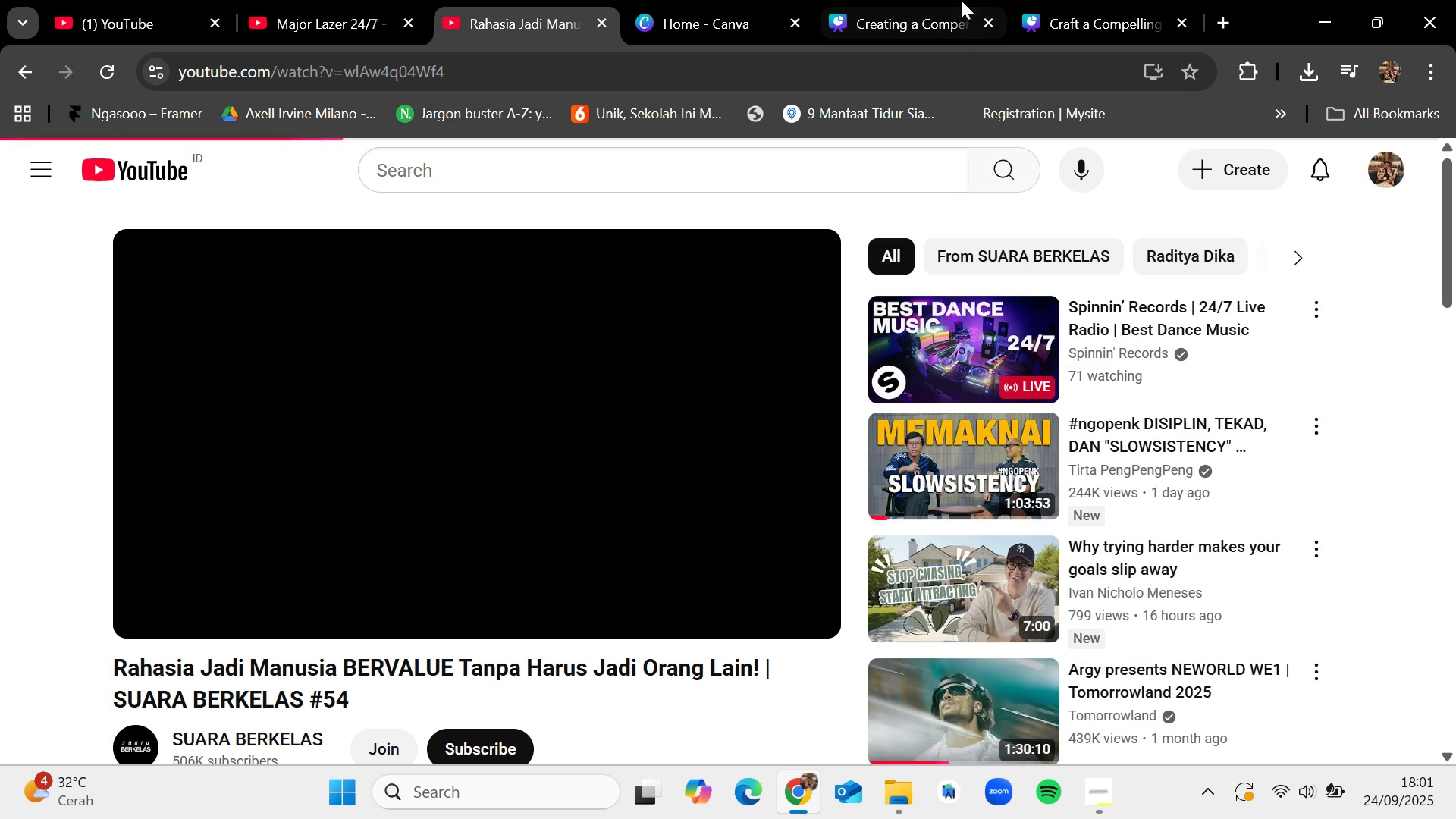 
left_click([1097, 0])
 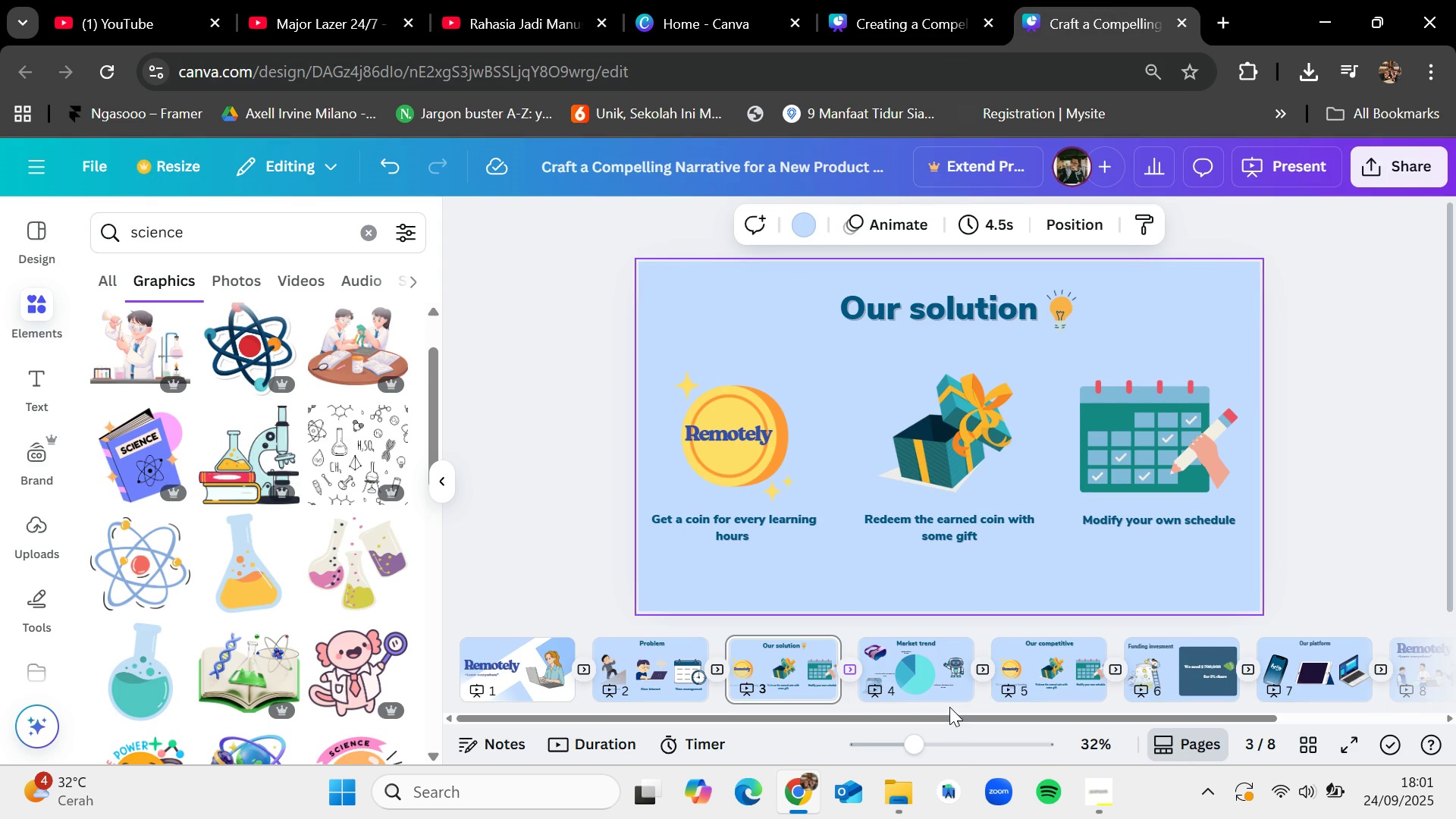 
left_click_drag(start_coordinate=[949, 717], to_coordinate=[1128, 708])
 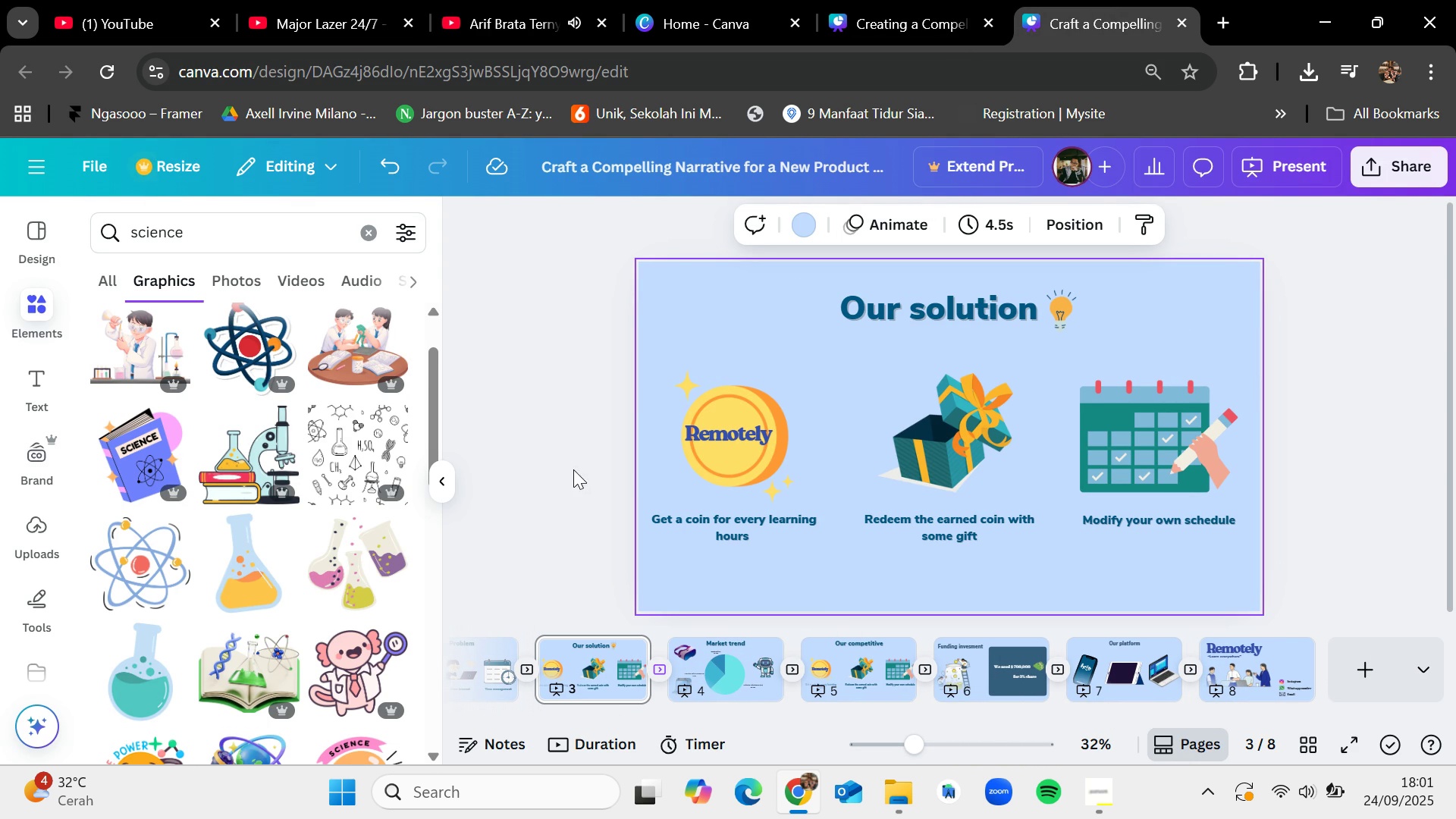 
left_click([513, 0])
 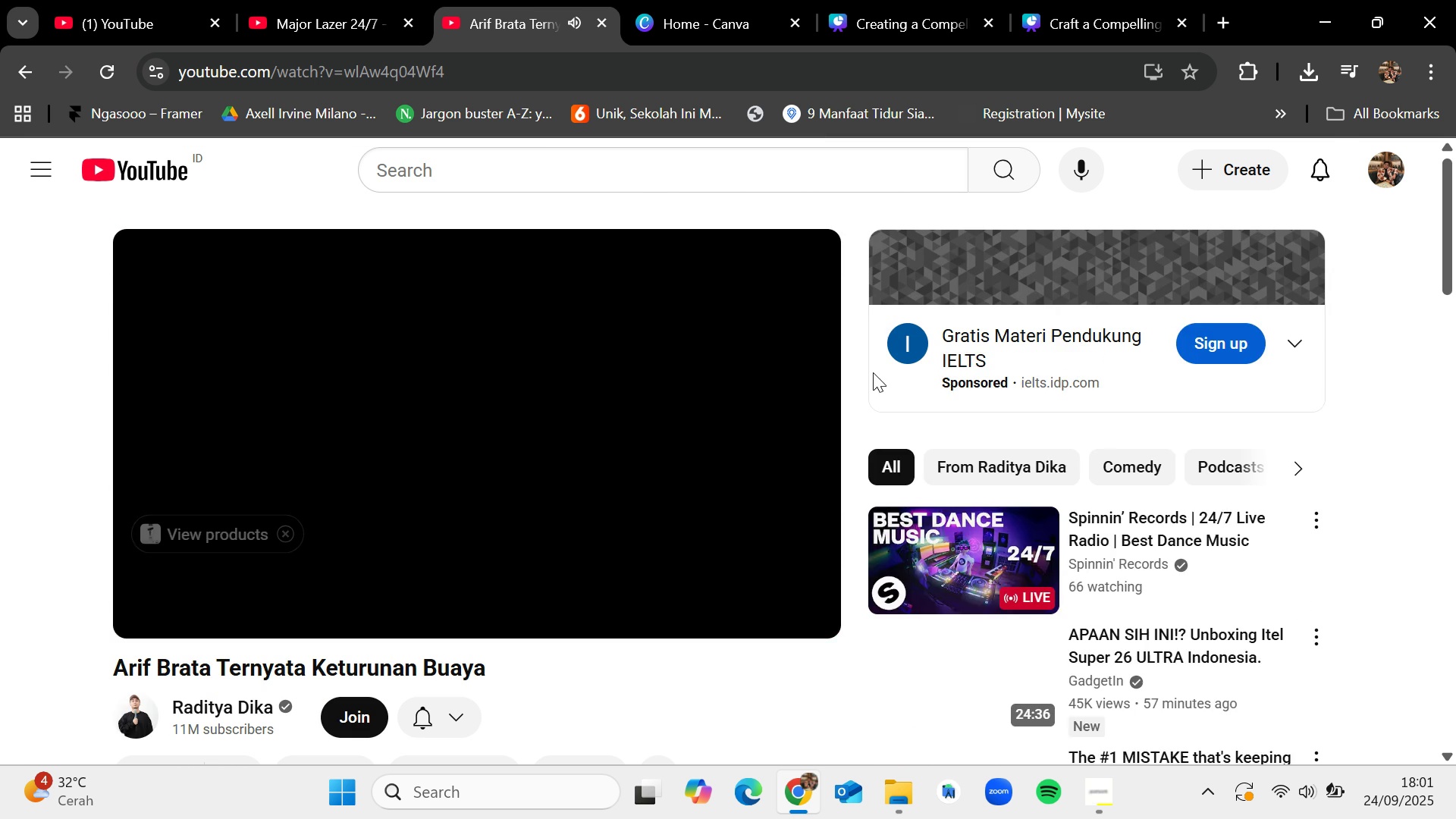 
left_click([1088, 0])
 